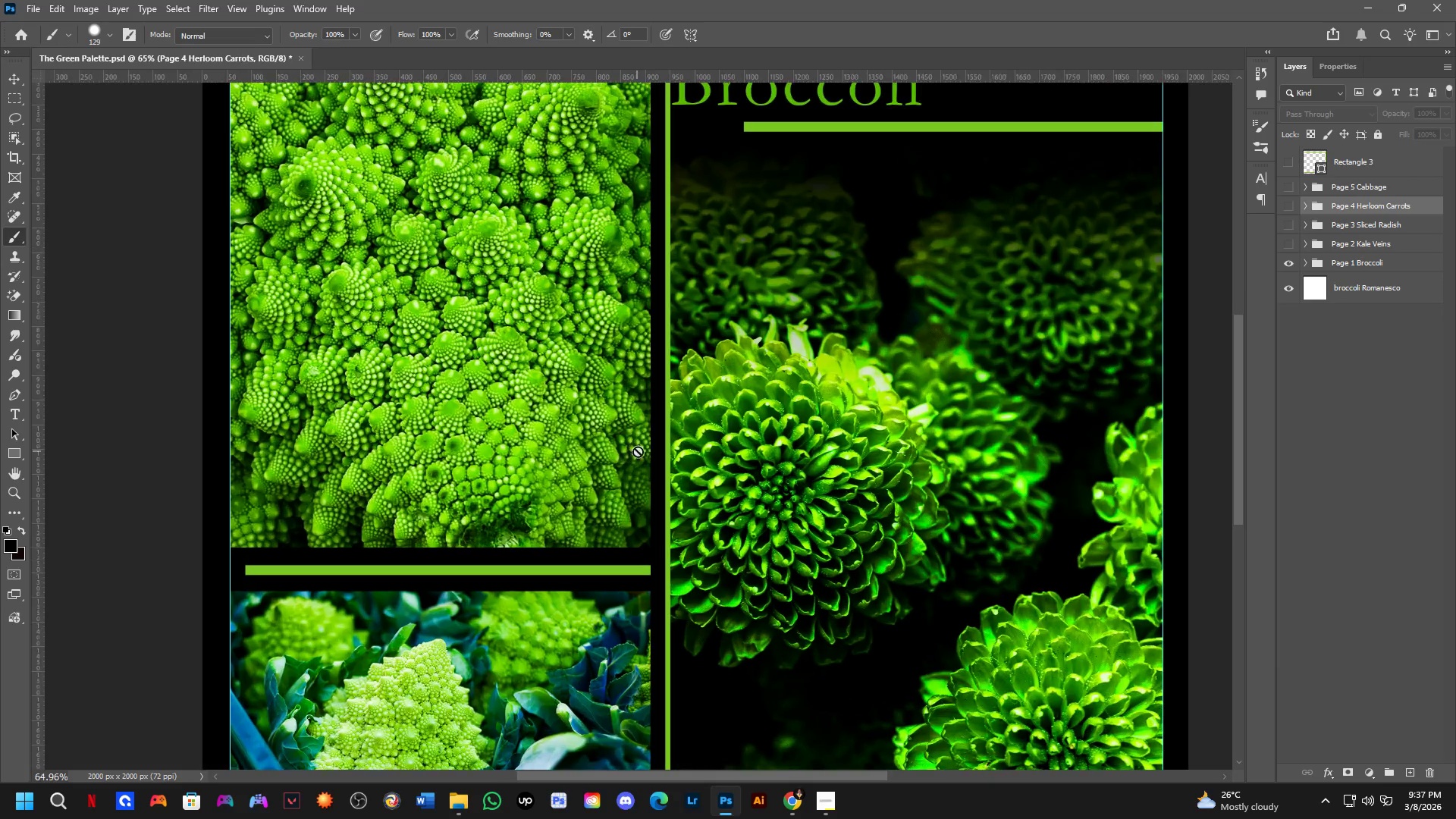 
hold_key(key=ControlLeft, duration=0.91)
left_click([669, 428])
 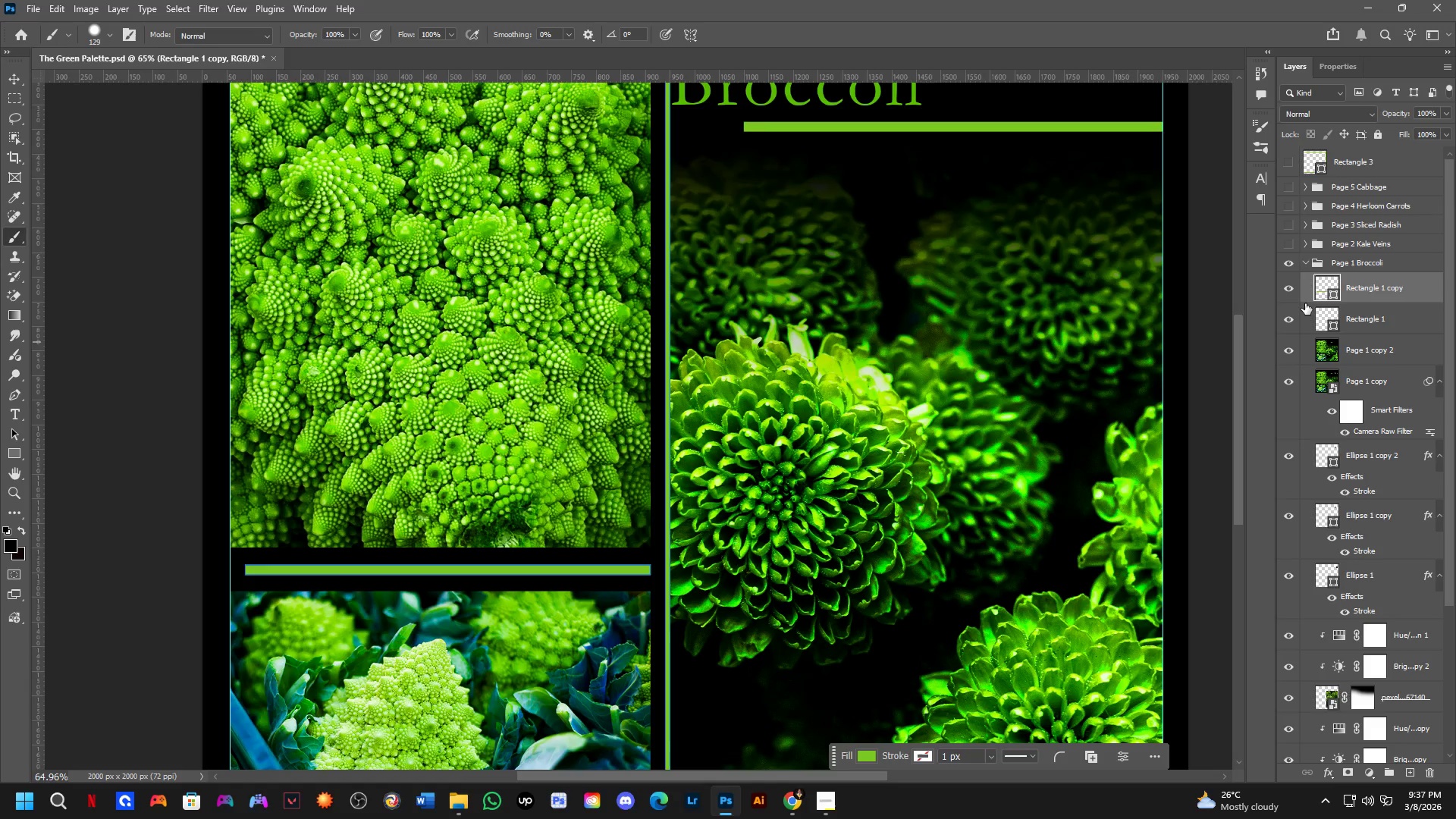 
left_click([1288, 287])
 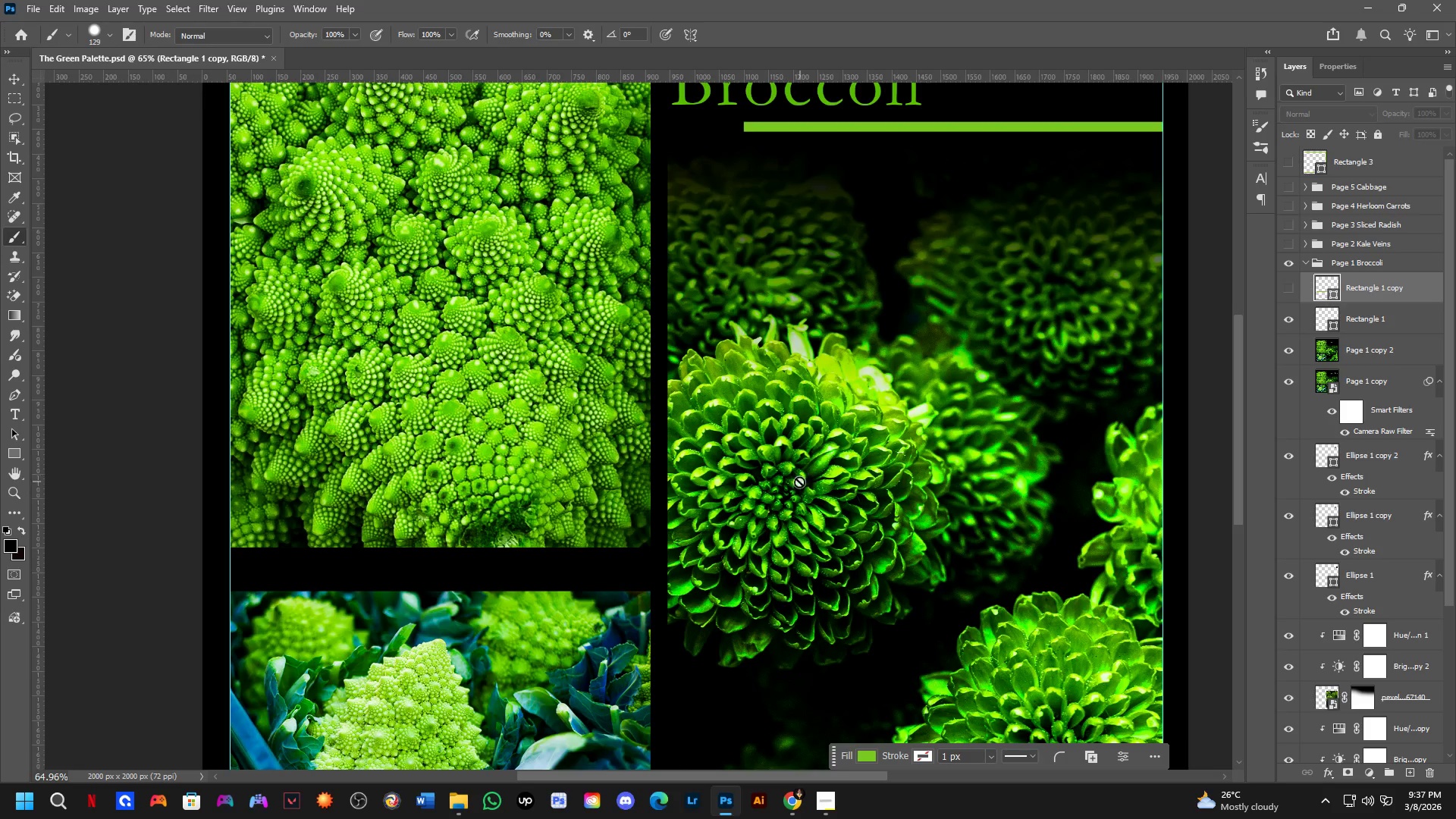 
scroll: coordinate [711, 504], scroll_direction: down, amount: 4.0
 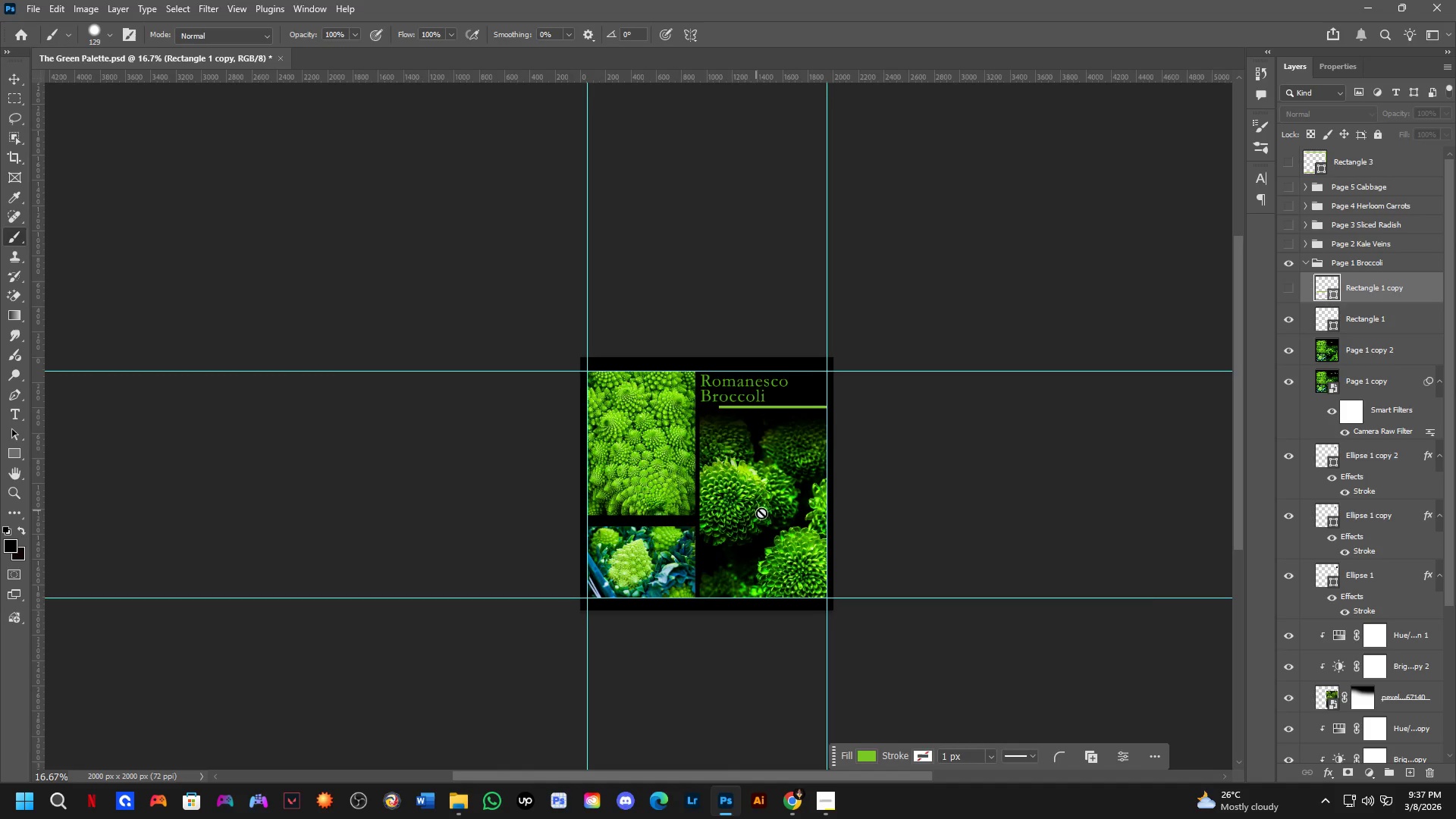 
key(Shift+ShiftLeft)
 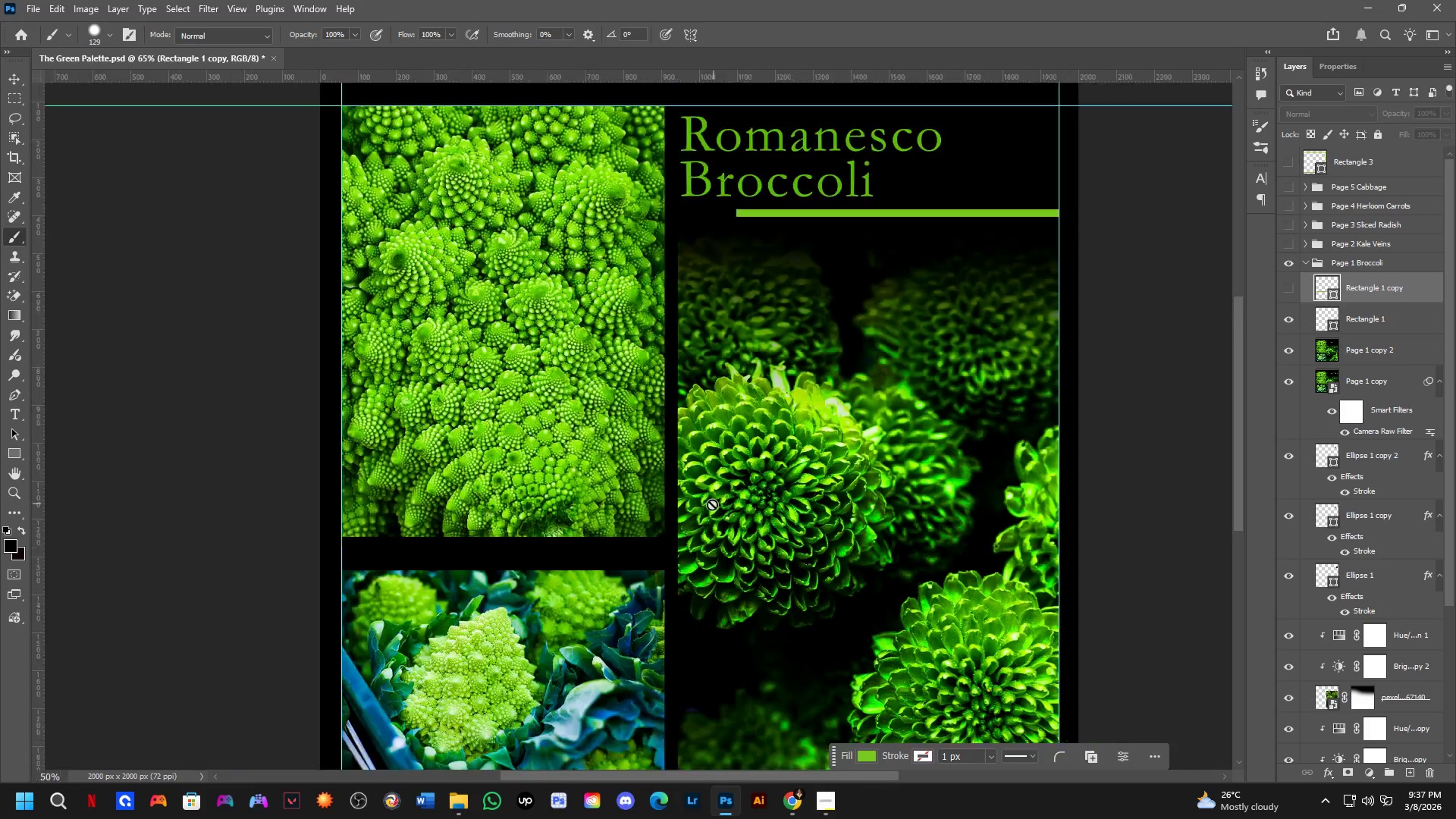 
hold_key(key=Space, duration=0.45)
 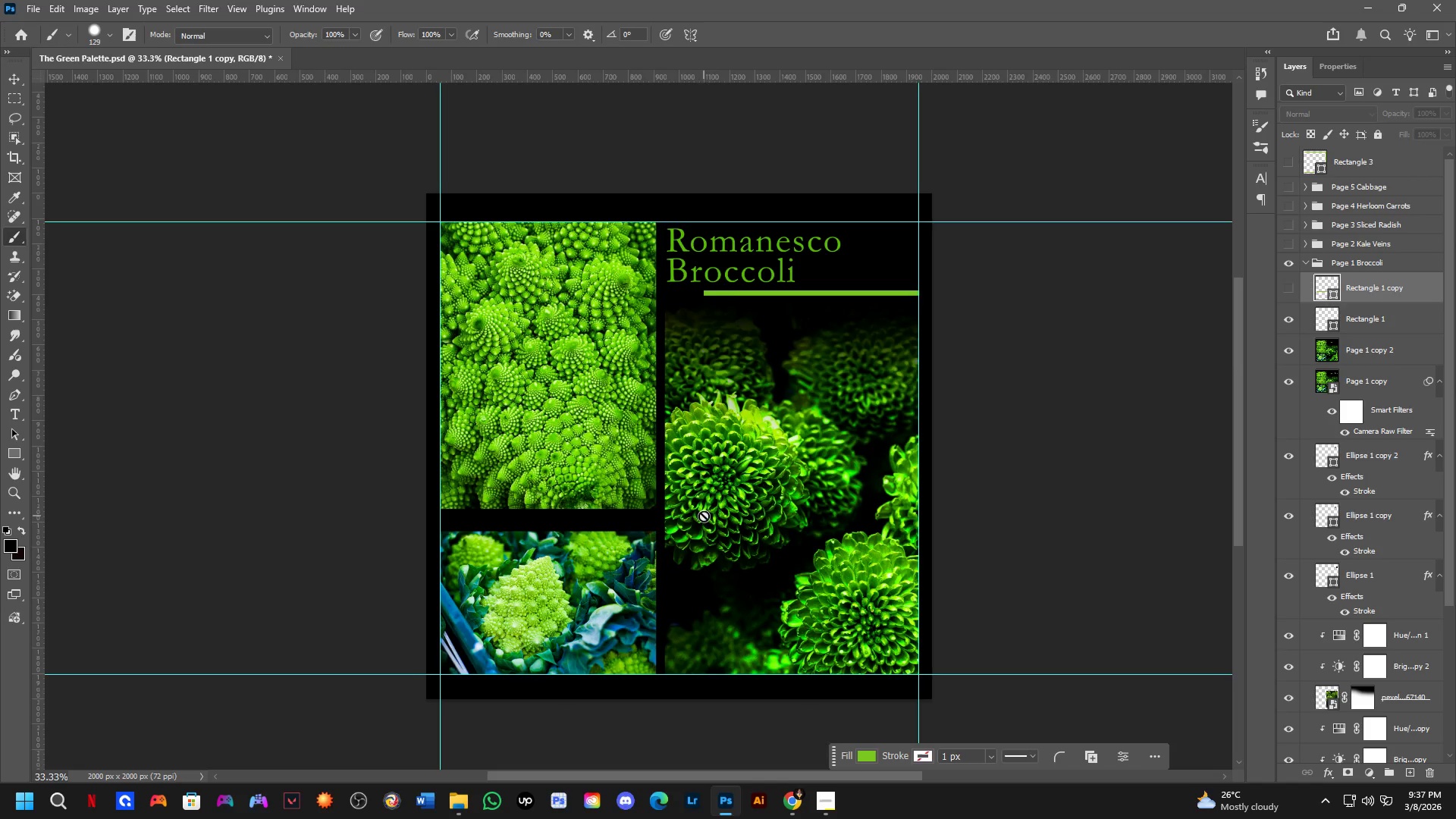 
left_click_drag(start_coordinate=[766, 515], to_coordinate=[751, 512])
 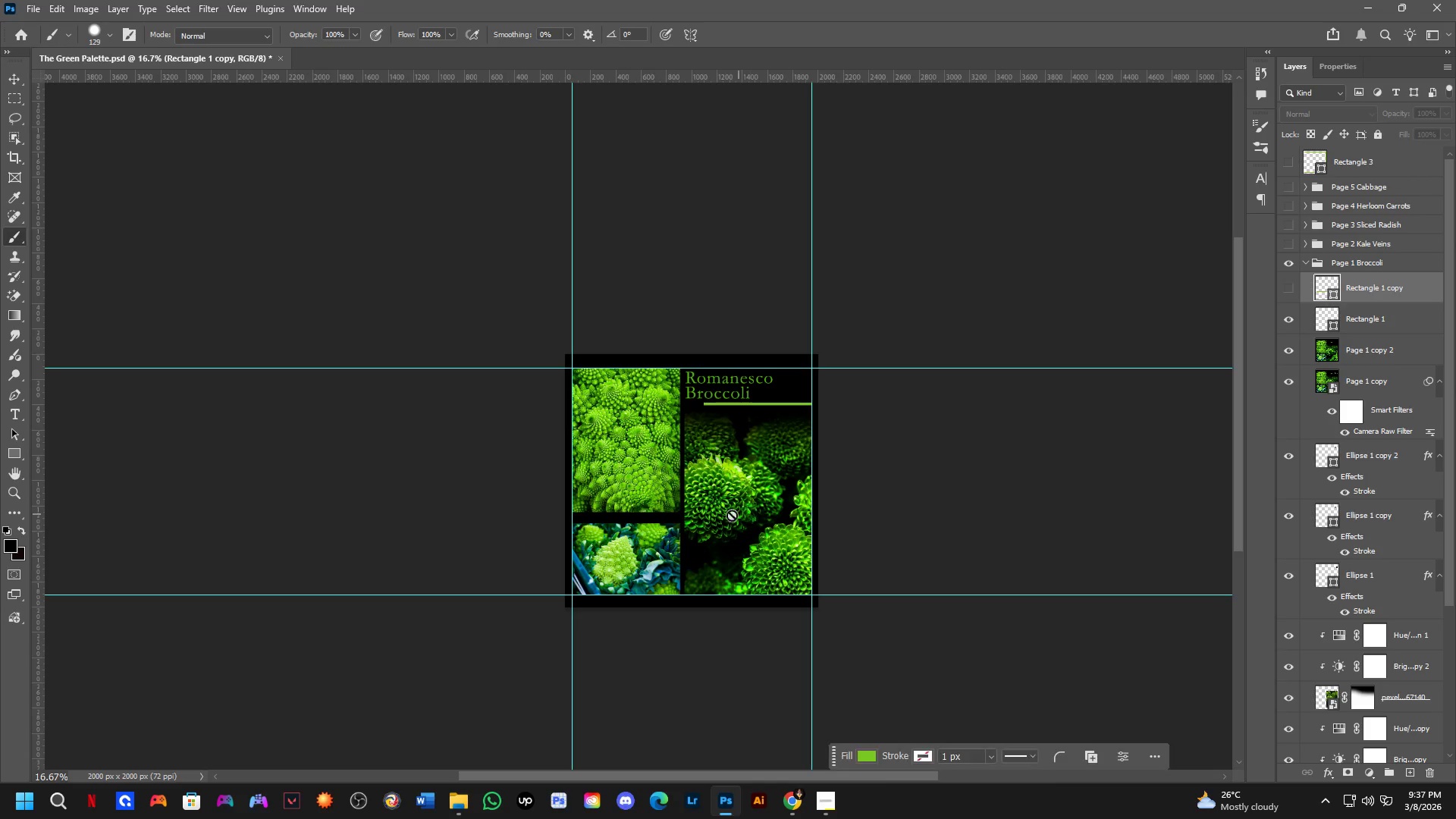 
scroll: coordinate [704, 516], scroll_direction: up, amount: 2.0
 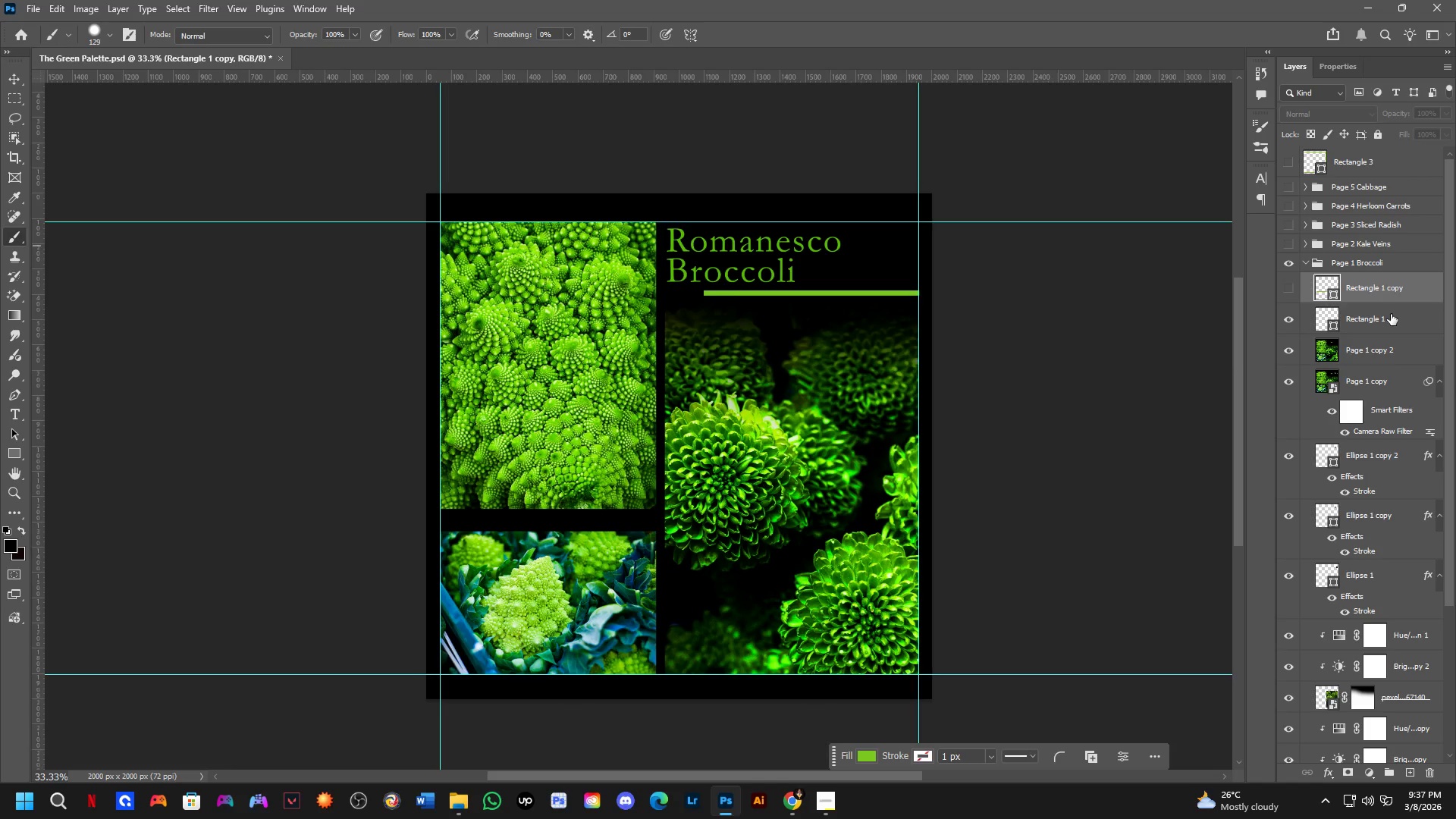 
key(Shift+ShiftLeft)
 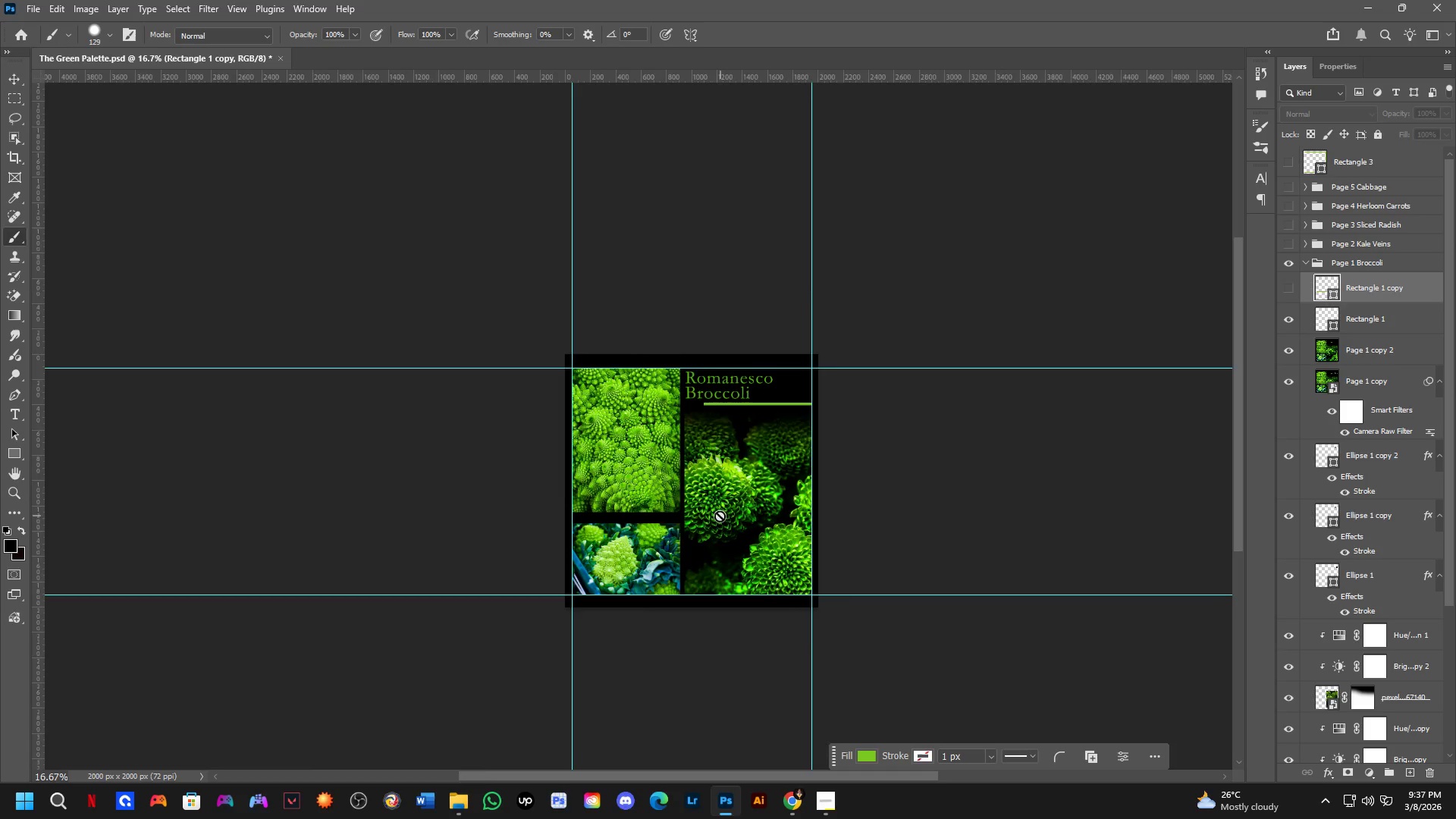 
key(Backspace)
 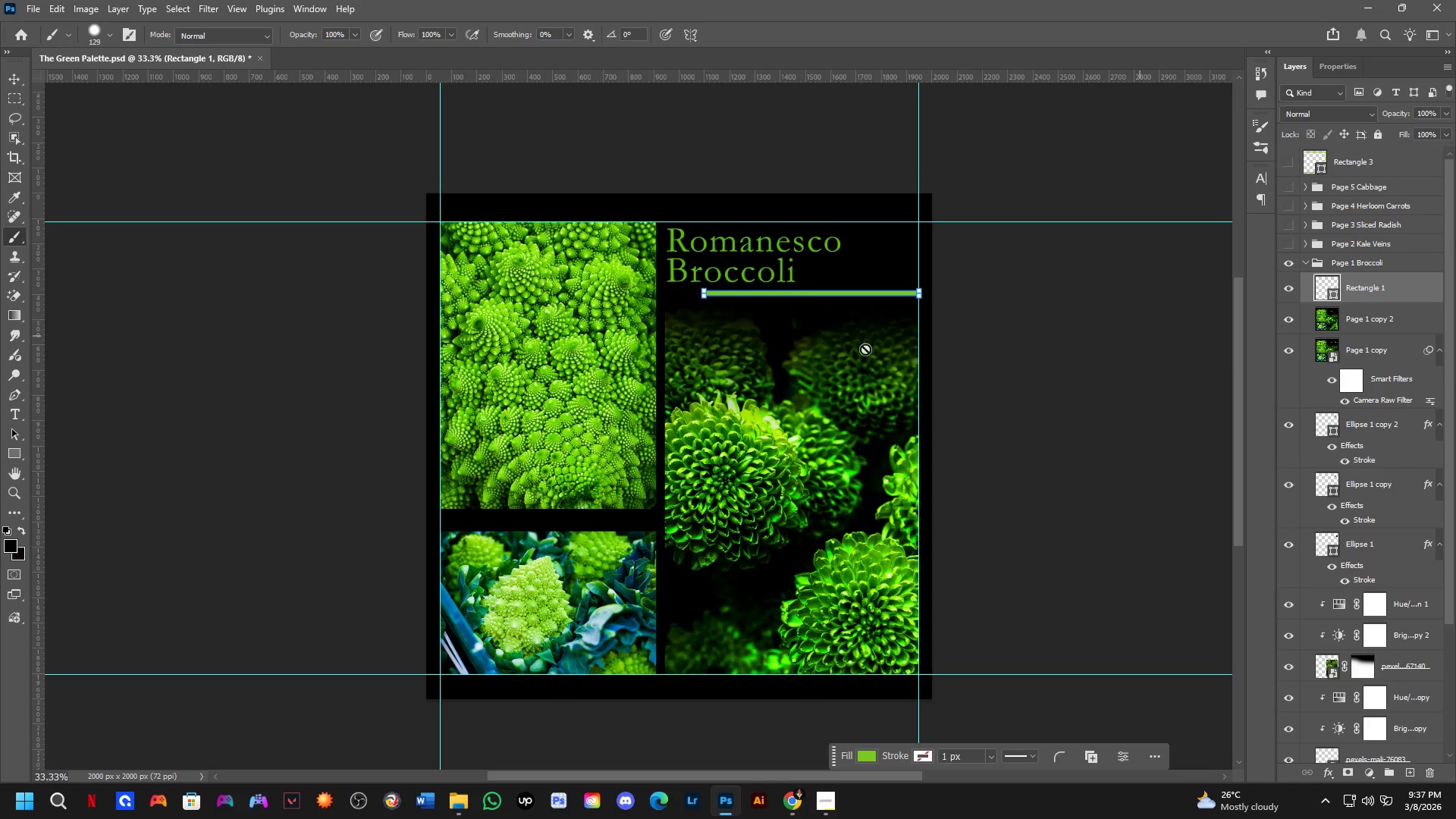 
scroll: coordinate [486, 370], scroll_direction: up, amount: 3.0
 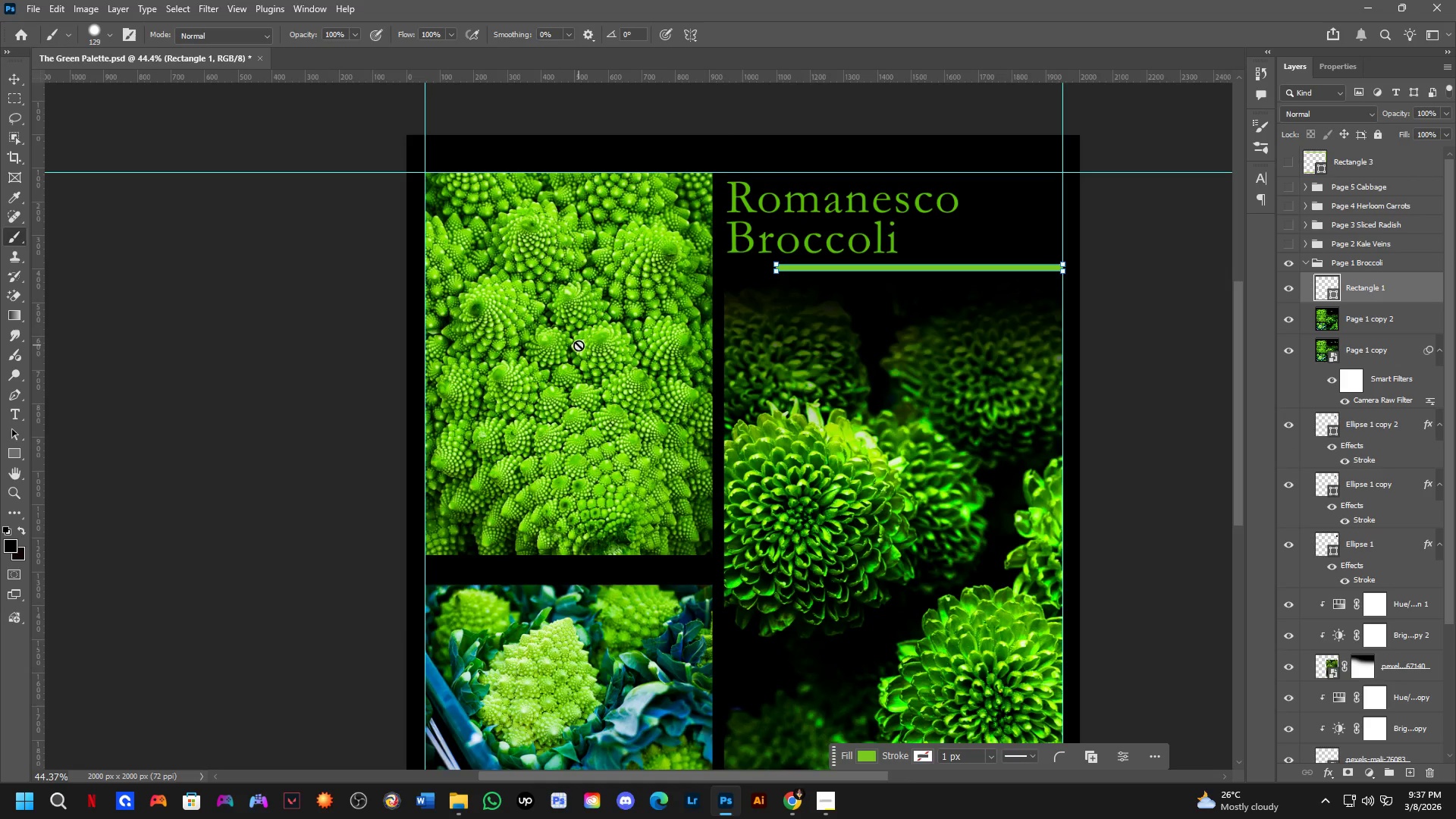 
hold_key(key=ControlLeft, duration=0.34)
left_click([580, 343])
 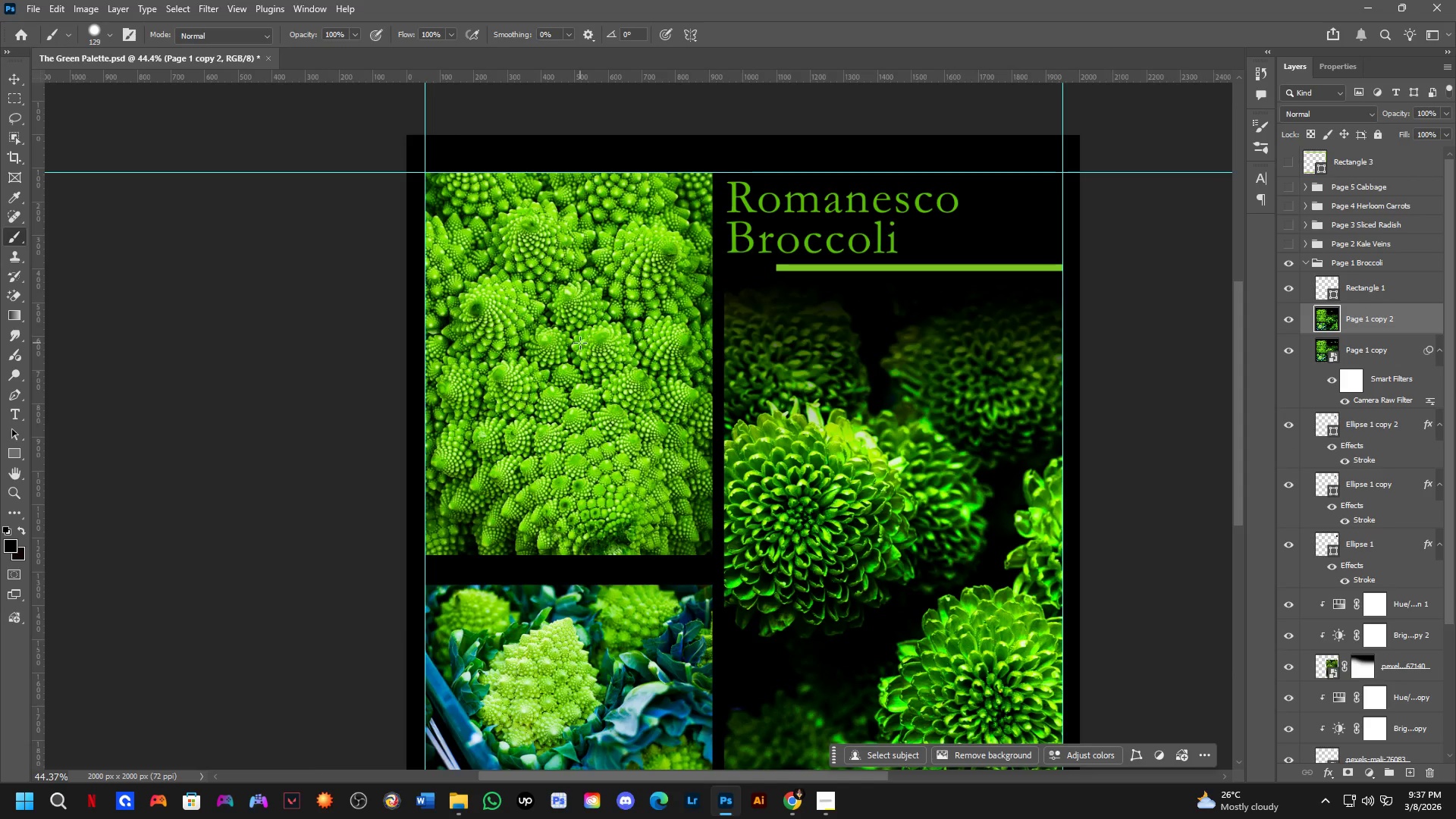 
key(Control+T)
 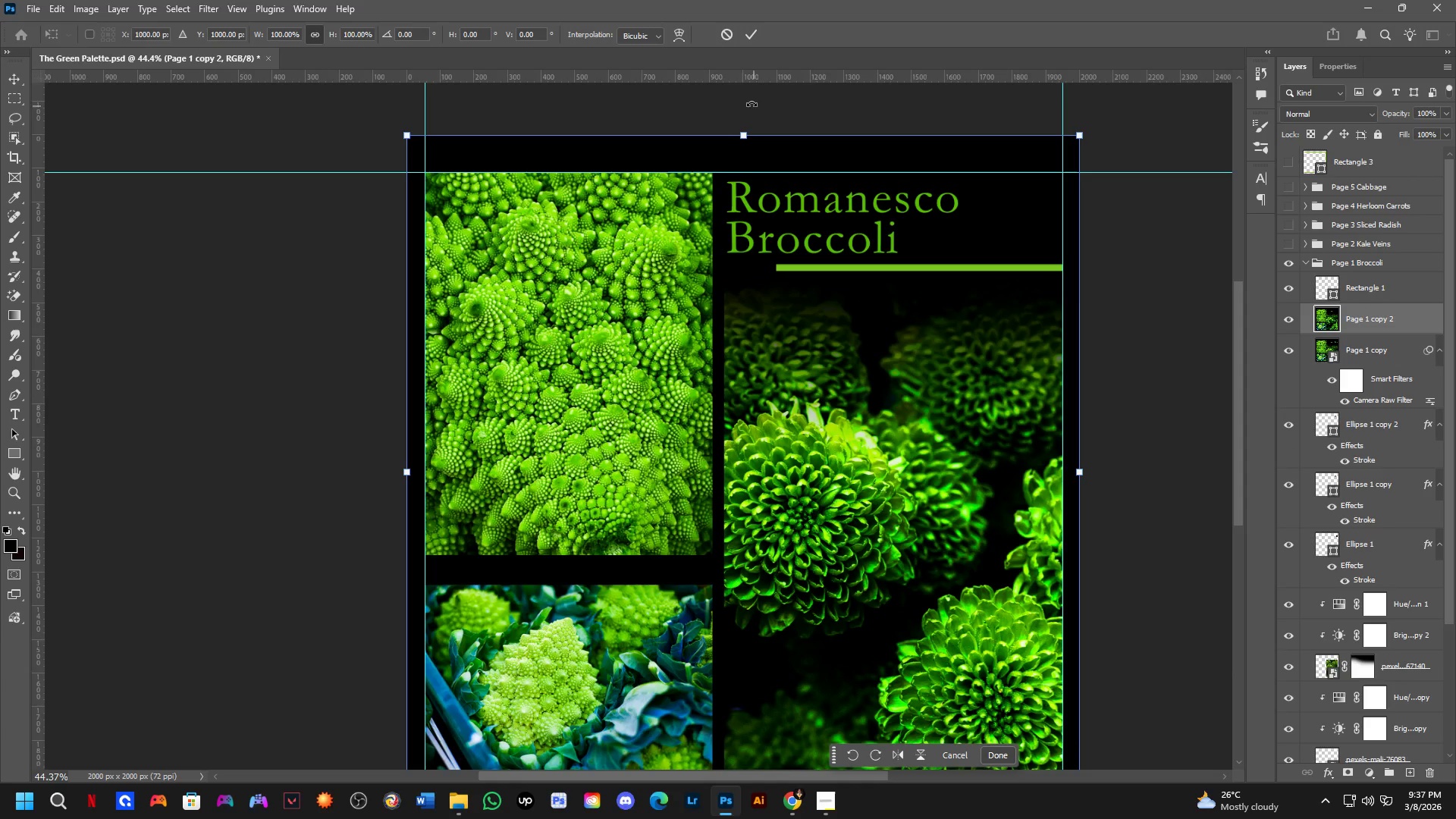 
left_click([753, 33])
 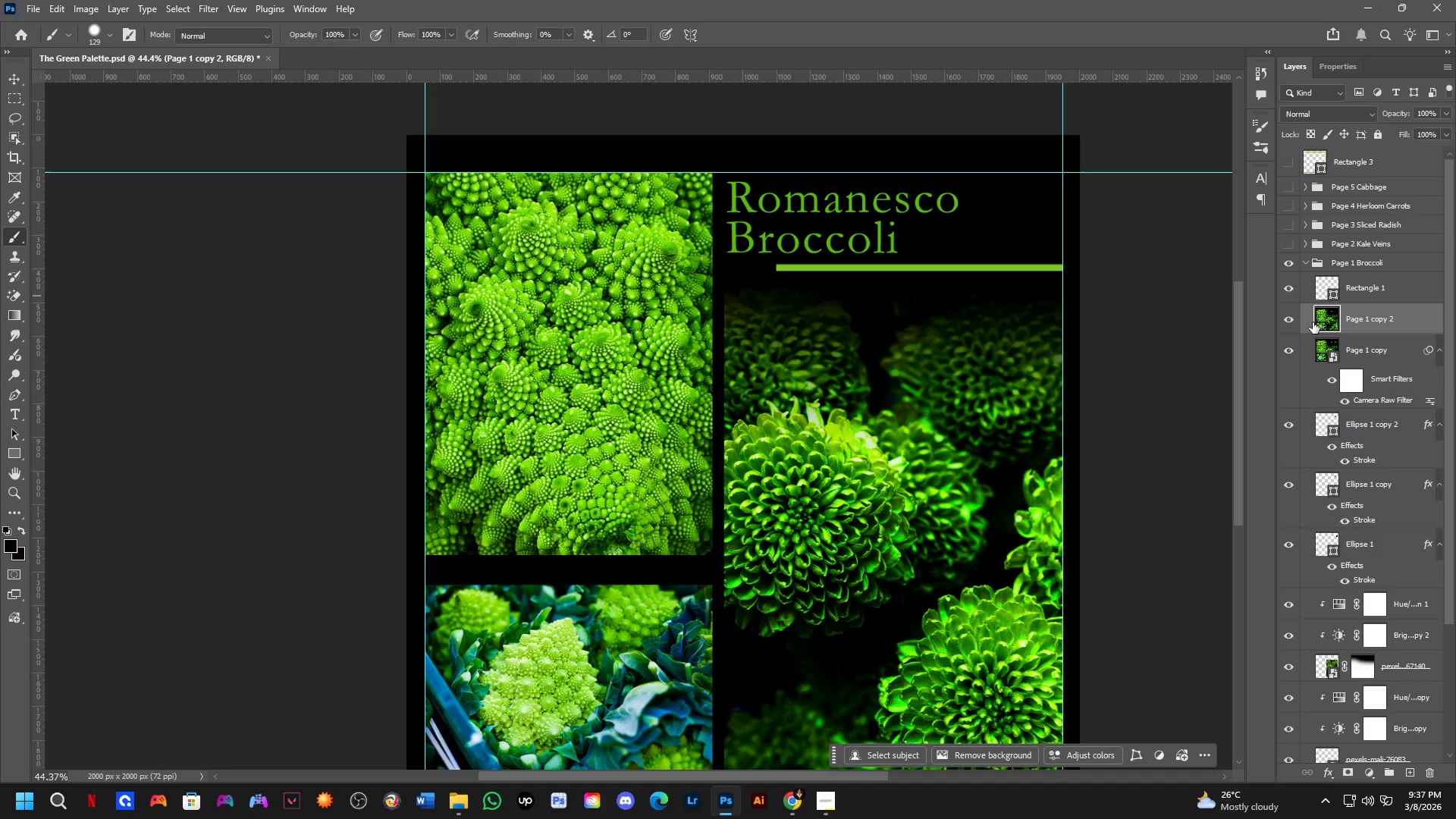 
left_click_drag(start_coordinate=[1285, 315], to_coordinate=[1283, 344])
 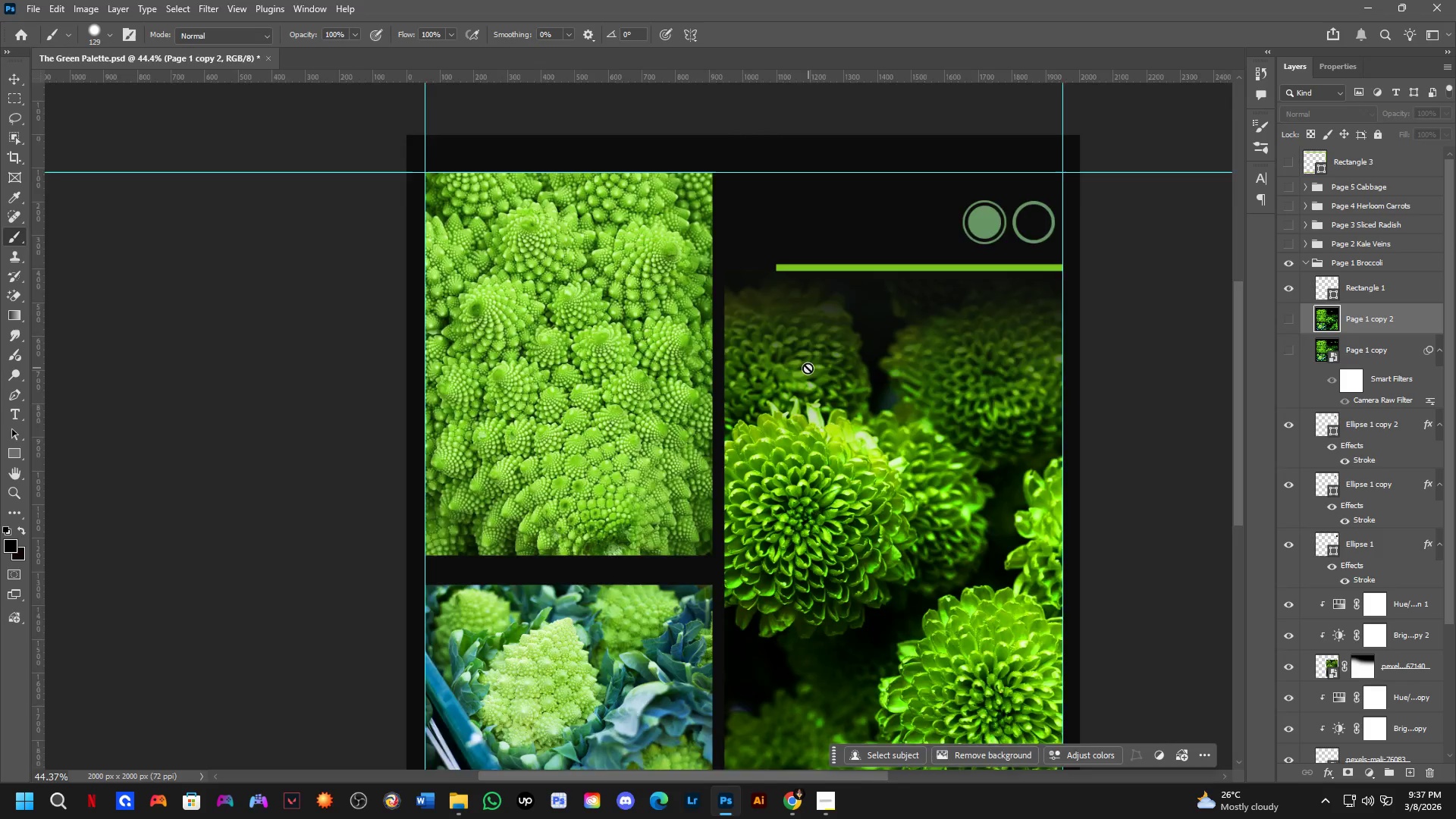 
scroll: coordinate [808, 368], scroll_direction: down, amount: 3.0
 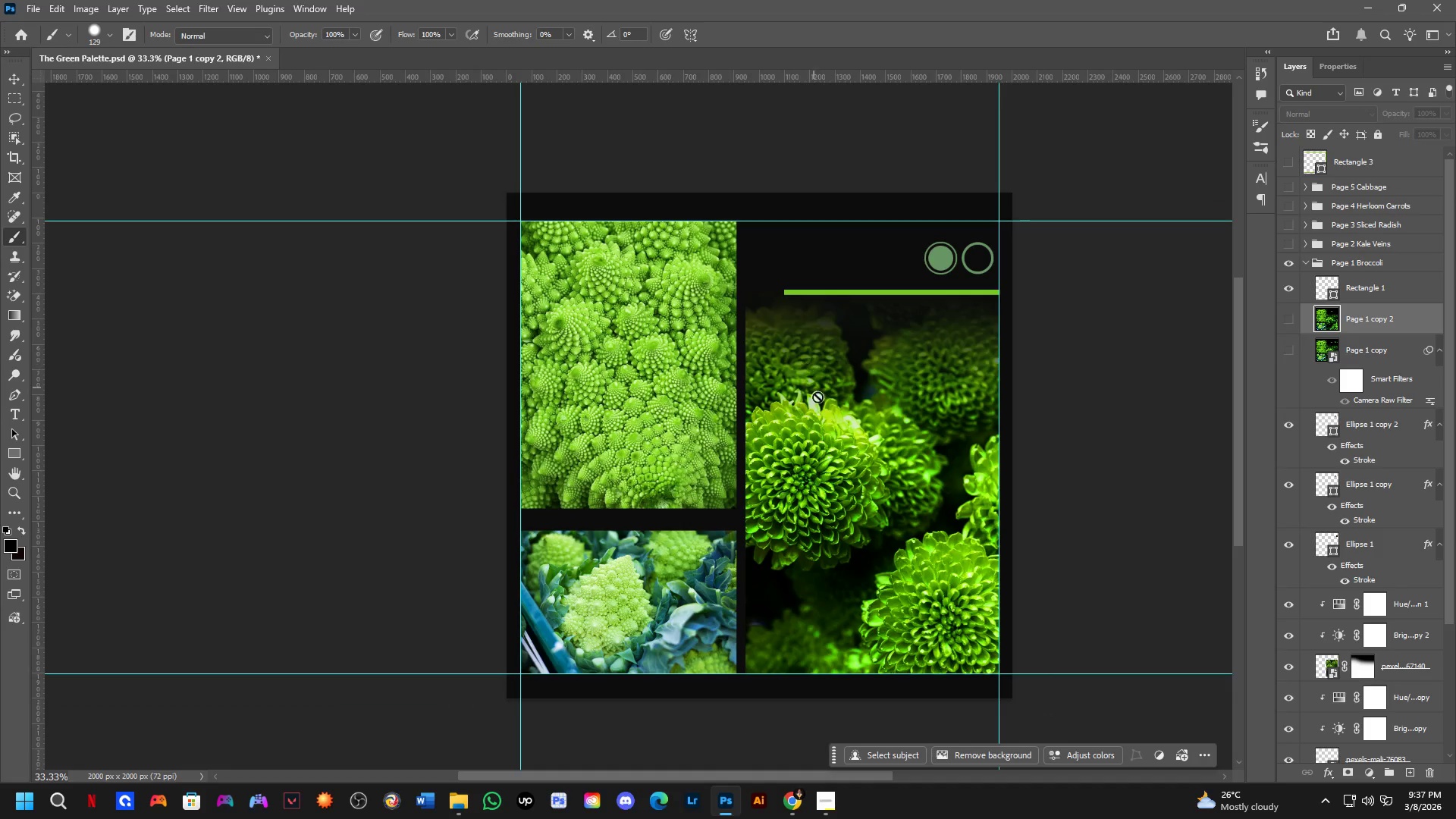 
hold_key(key=Space, duration=0.48)
 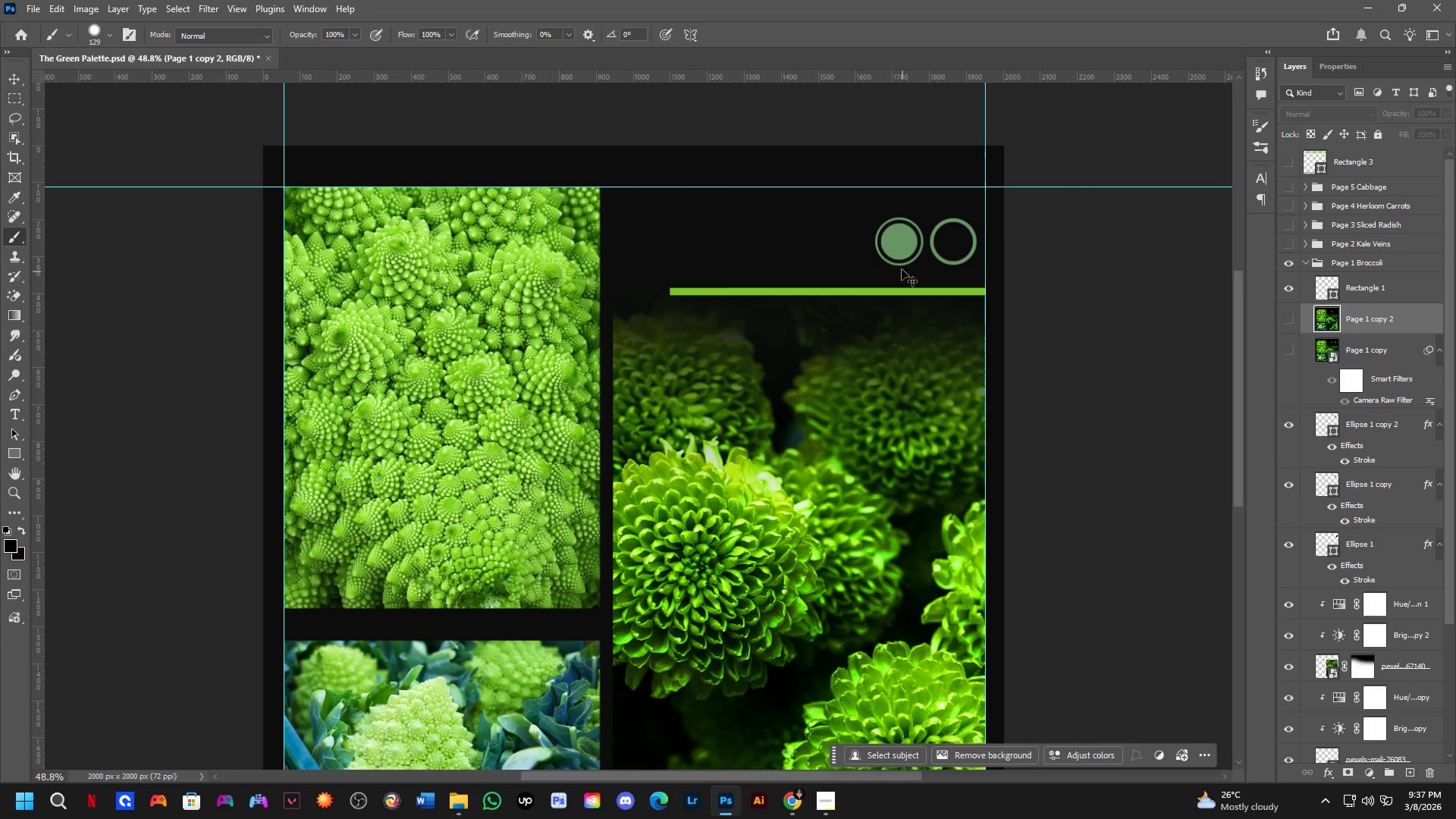 
left_click_drag(start_coordinate=[869, 455], to_coordinate=[852, 455])
 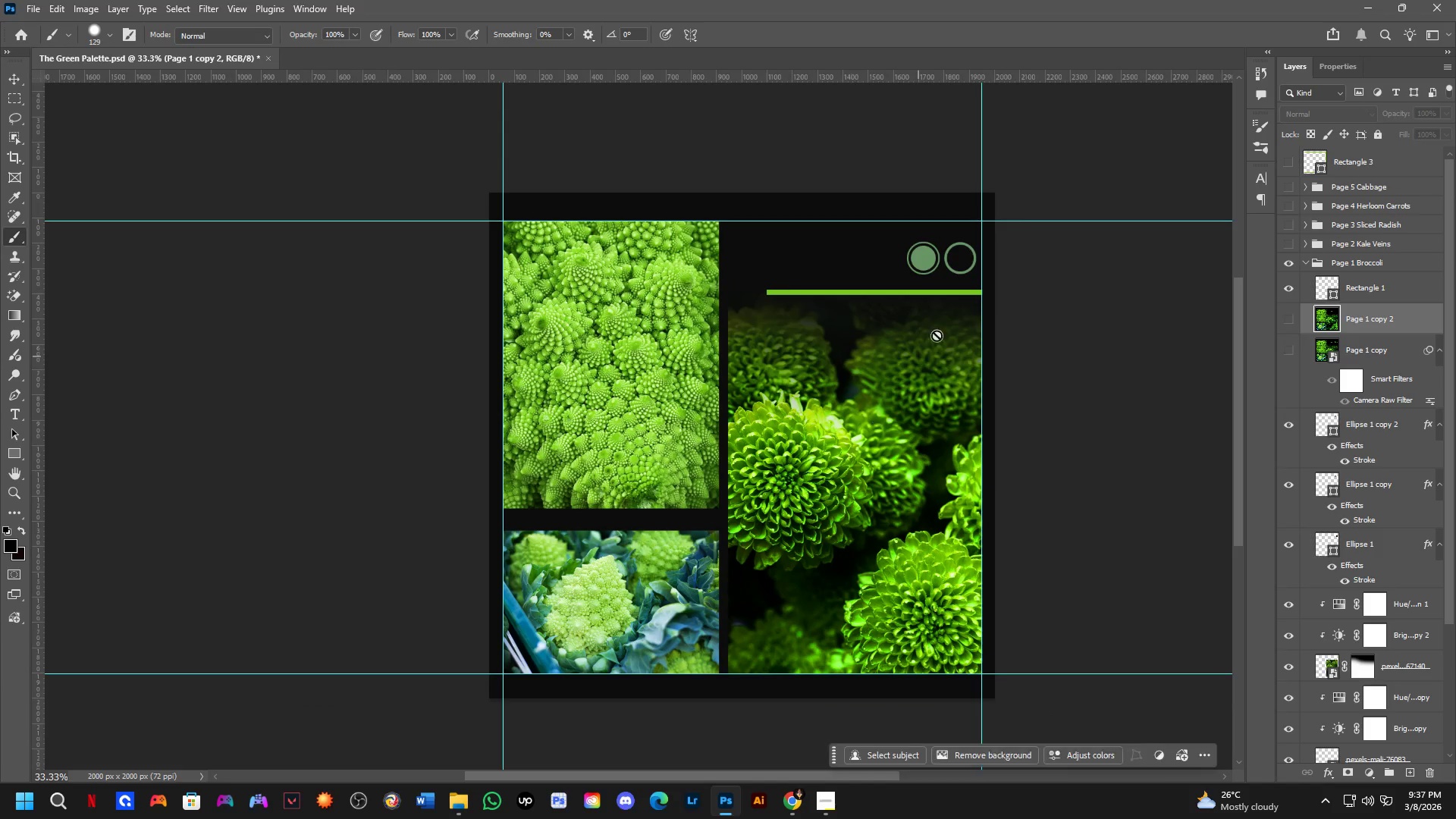 
scroll: coordinate [956, 295], scroll_direction: up, amount: 4.0
 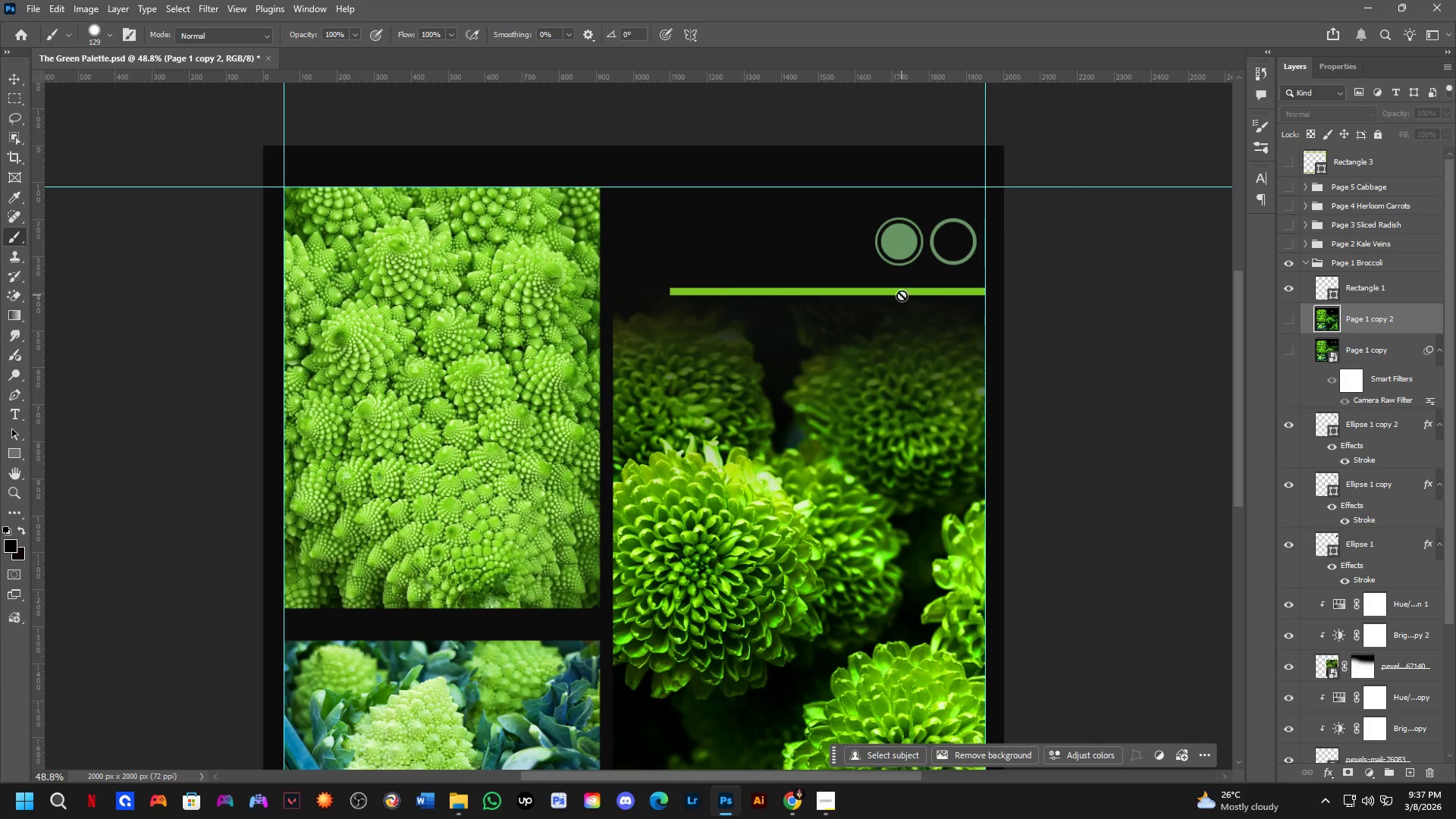 
hold_key(key=ControlLeft, duration=0.5)
left_click([901, 254])
 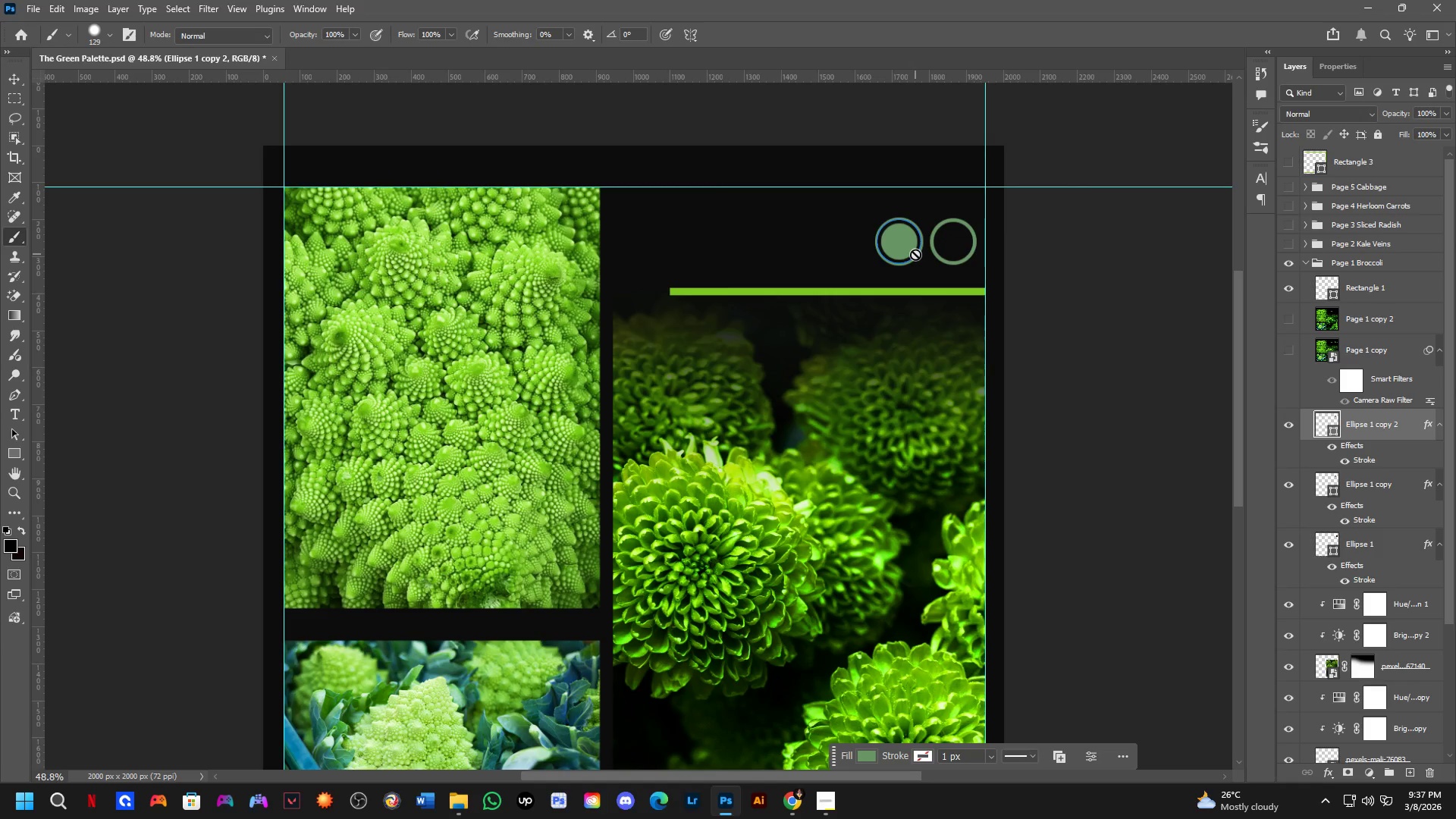 
key(Backspace)
 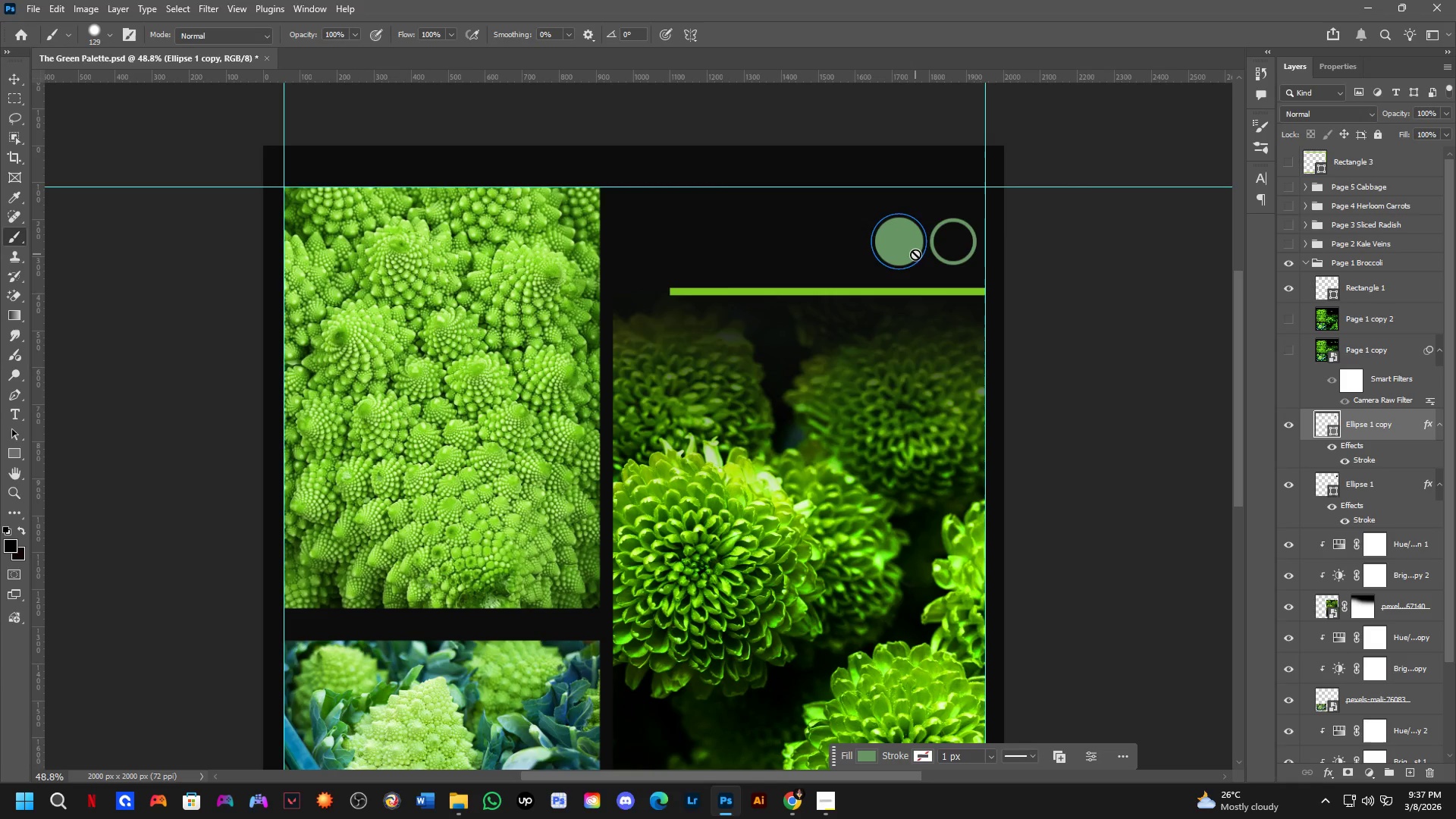 
key(Backspace)
 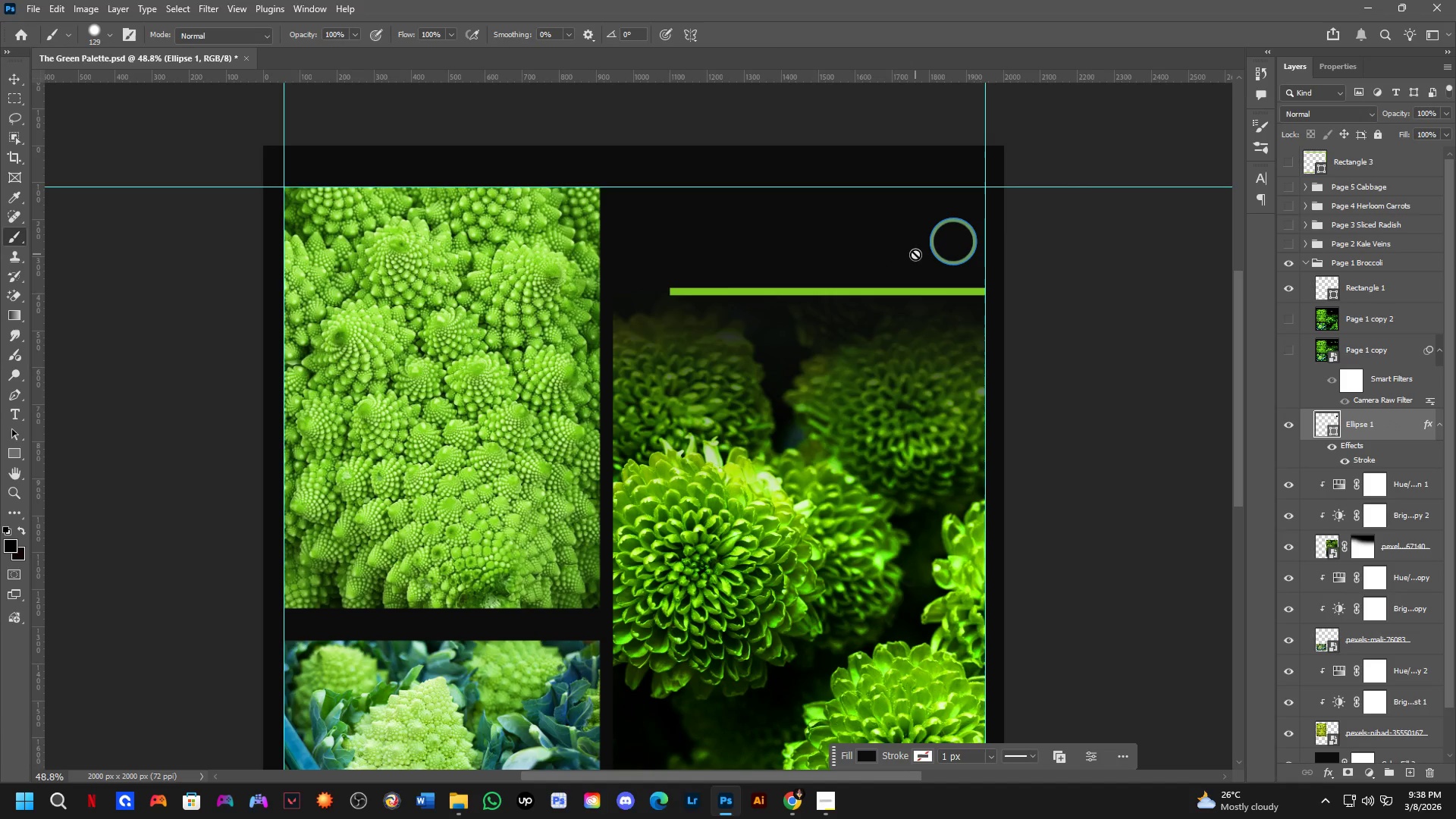 
hold_key(key=ControlLeft, duration=0.62)
left_click([944, 241])
 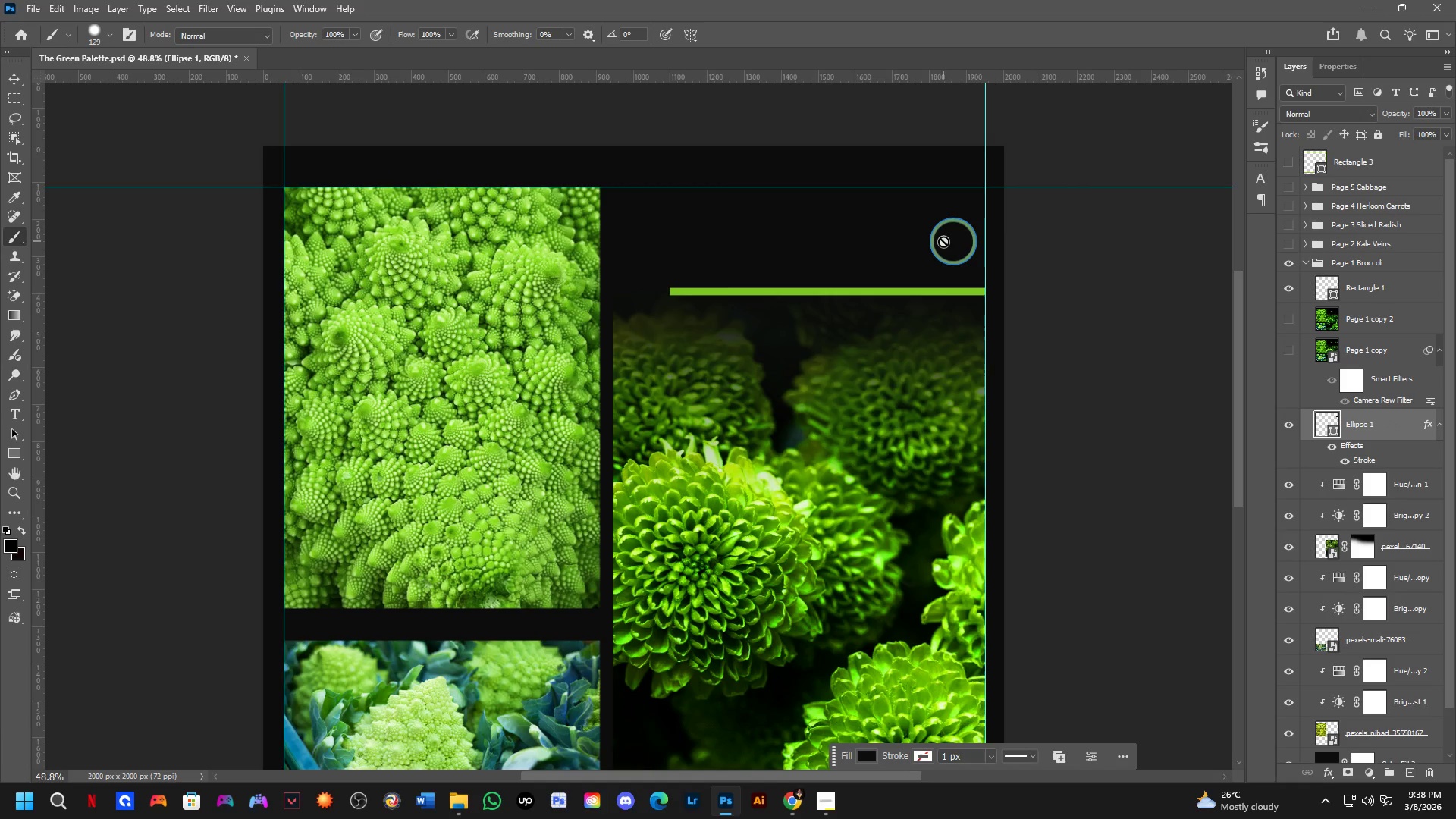 
key(Backspace)
 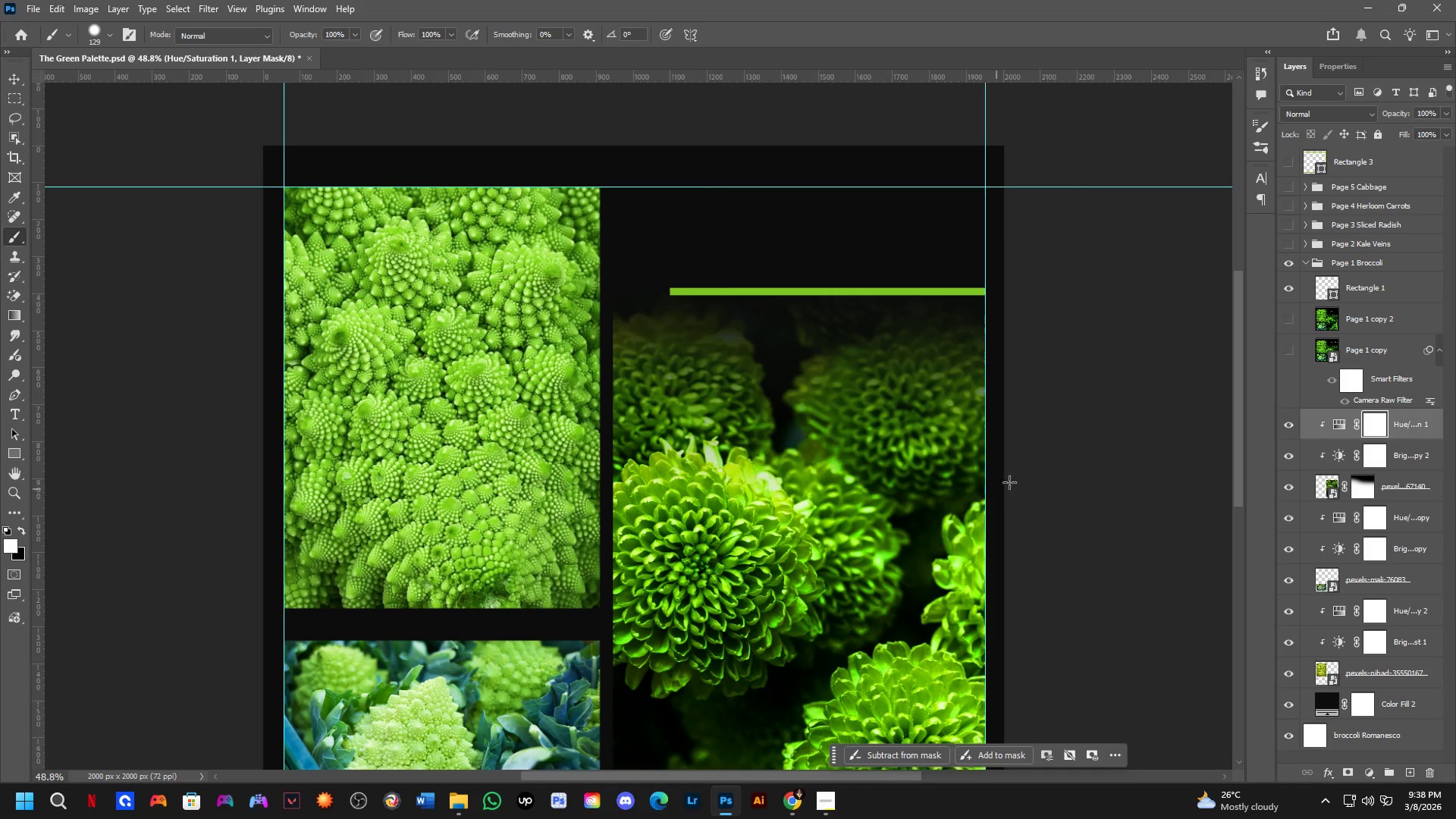 
scroll: coordinate [1367, 499], scroll_direction: down, amount: 3.0
 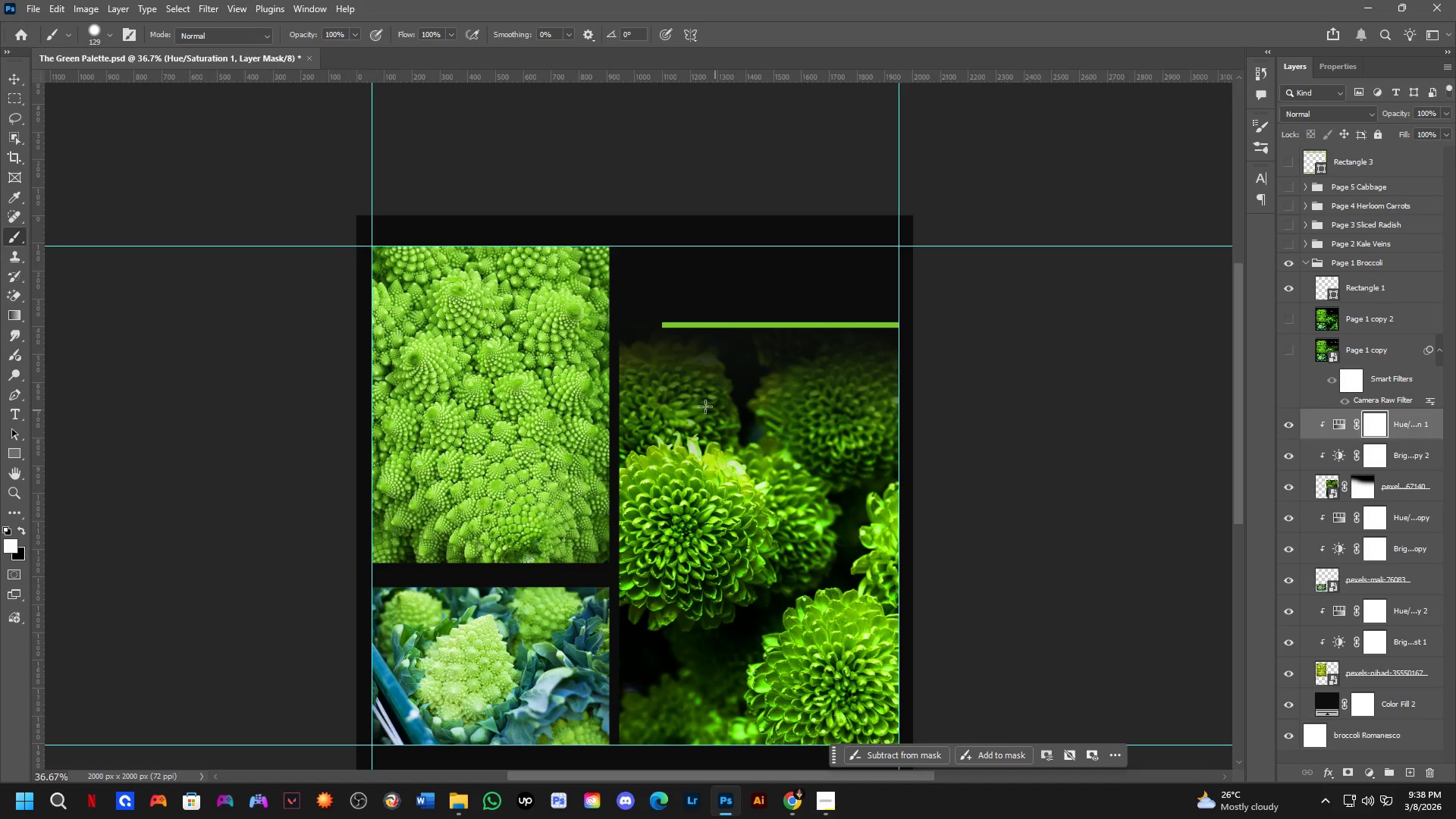 
scroll: coordinate [752, 343], scroll_direction: up, amount: 5.0
 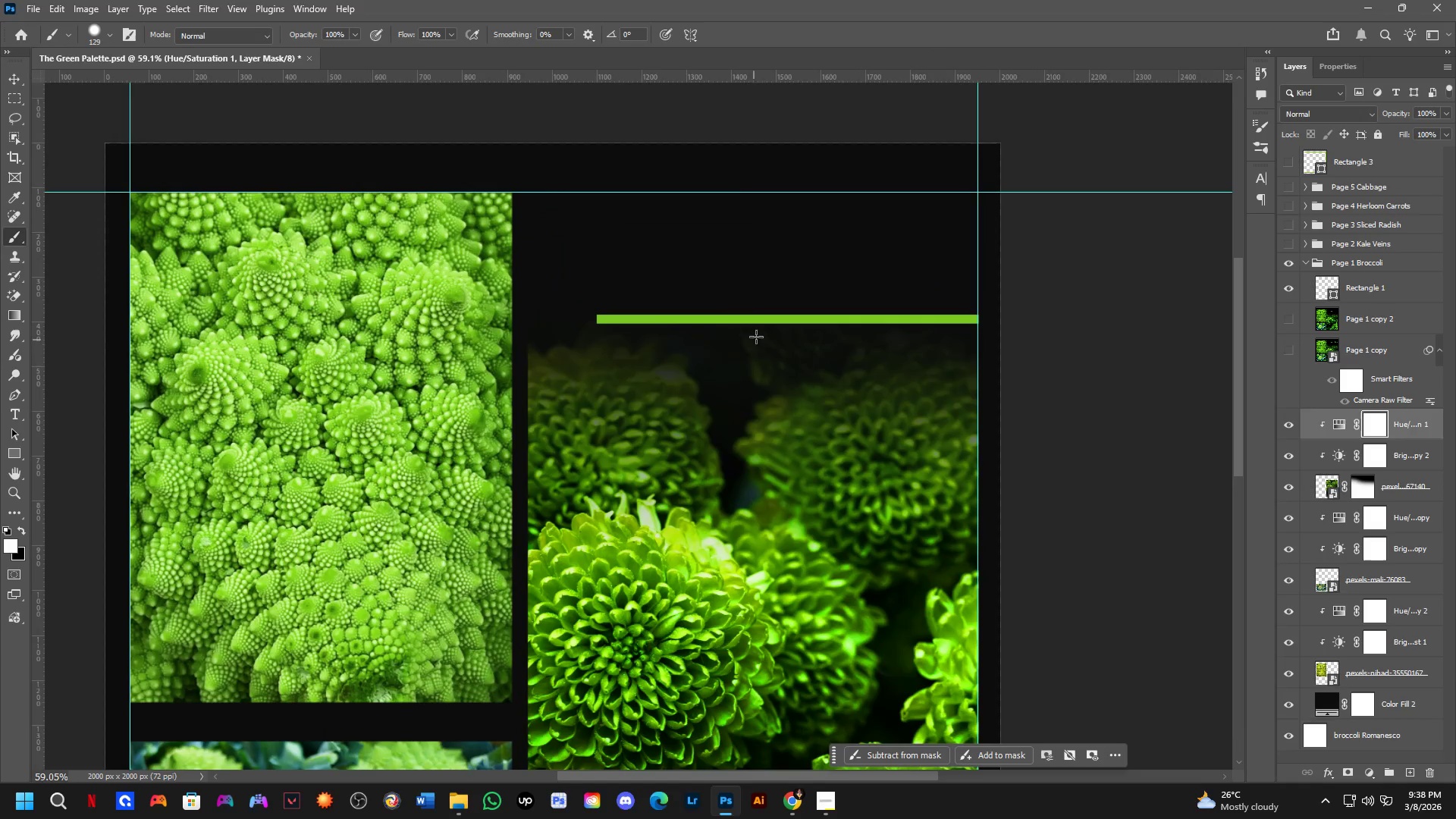 
hold_key(key=ControlLeft, duration=0.62)
 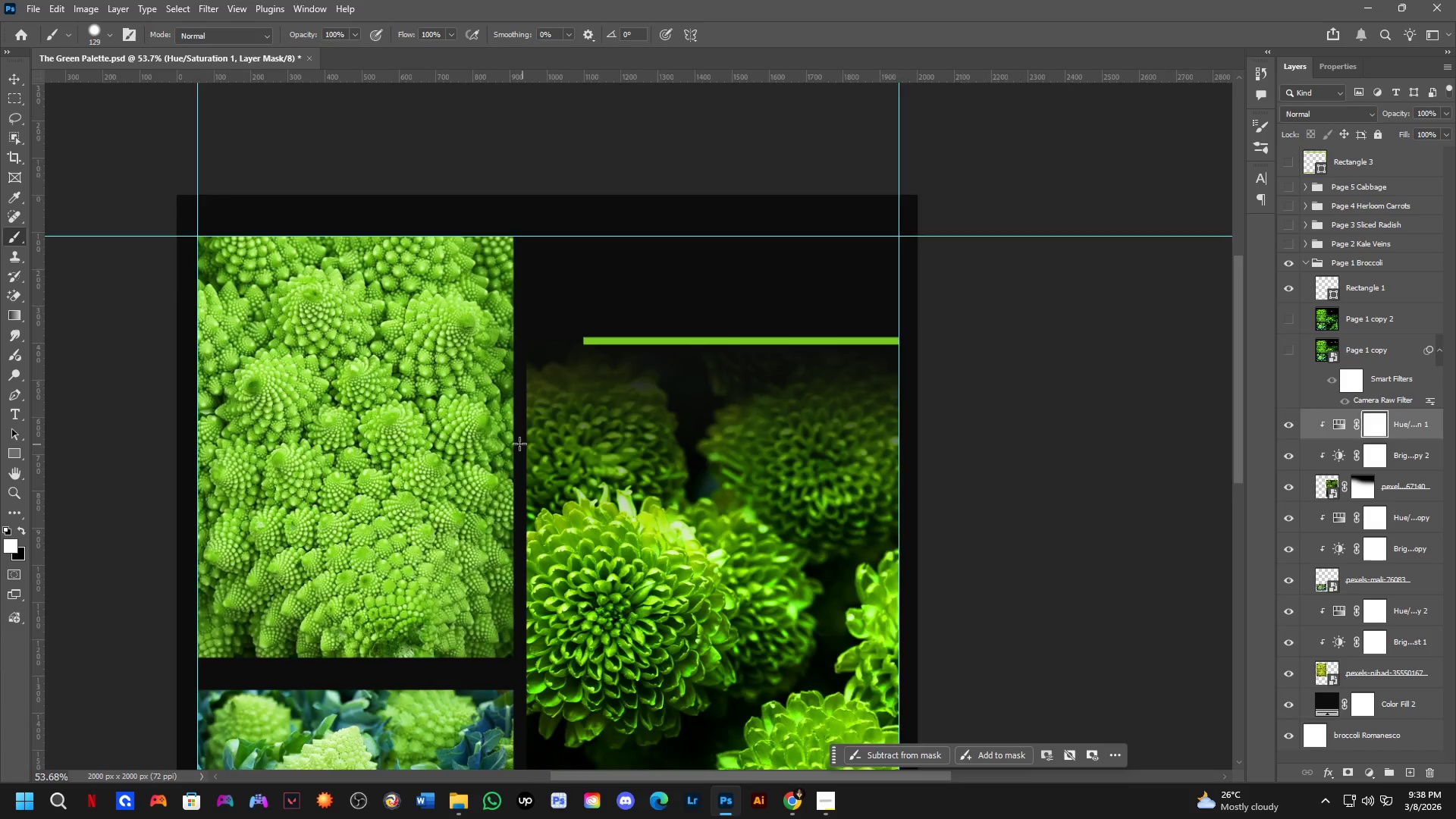 
scroll: coordinate [530, 480], scroll_direction: down, amount: 5.0
 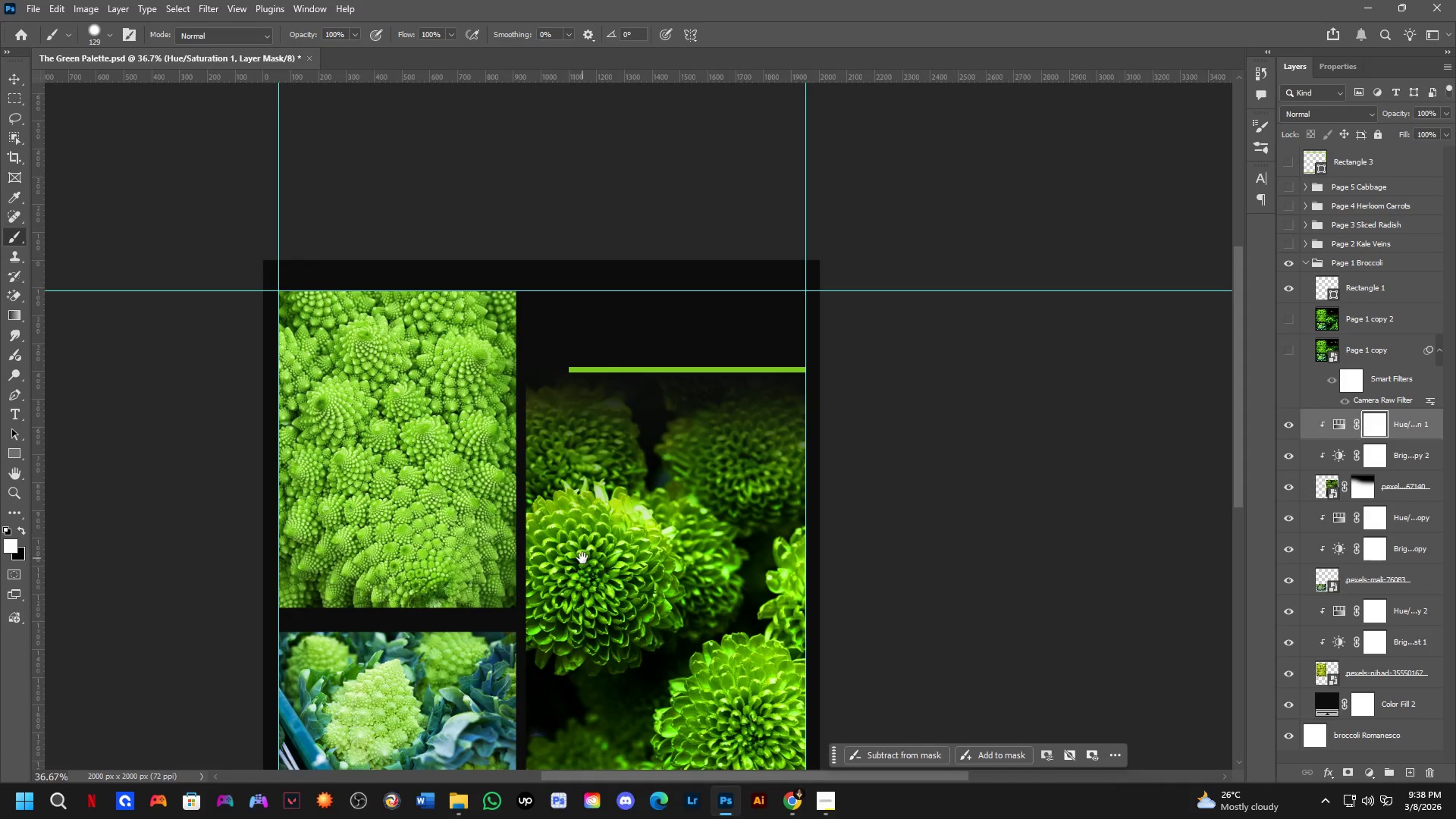 
hold_key(key=Space, duration=0.53)
 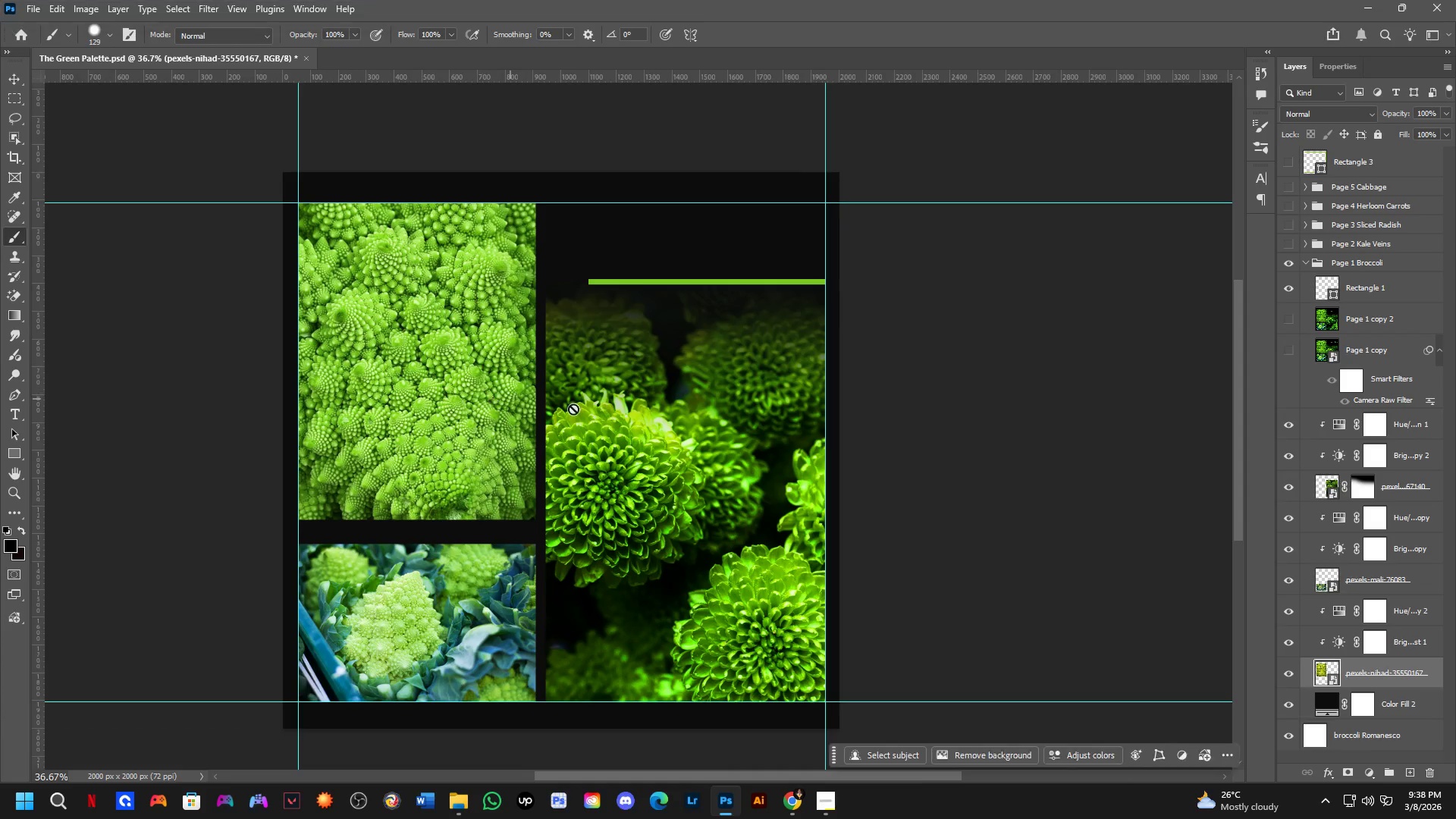 
left_click_drag(start_coordinate=[582, 558], to_coordinate=[602, 470])
 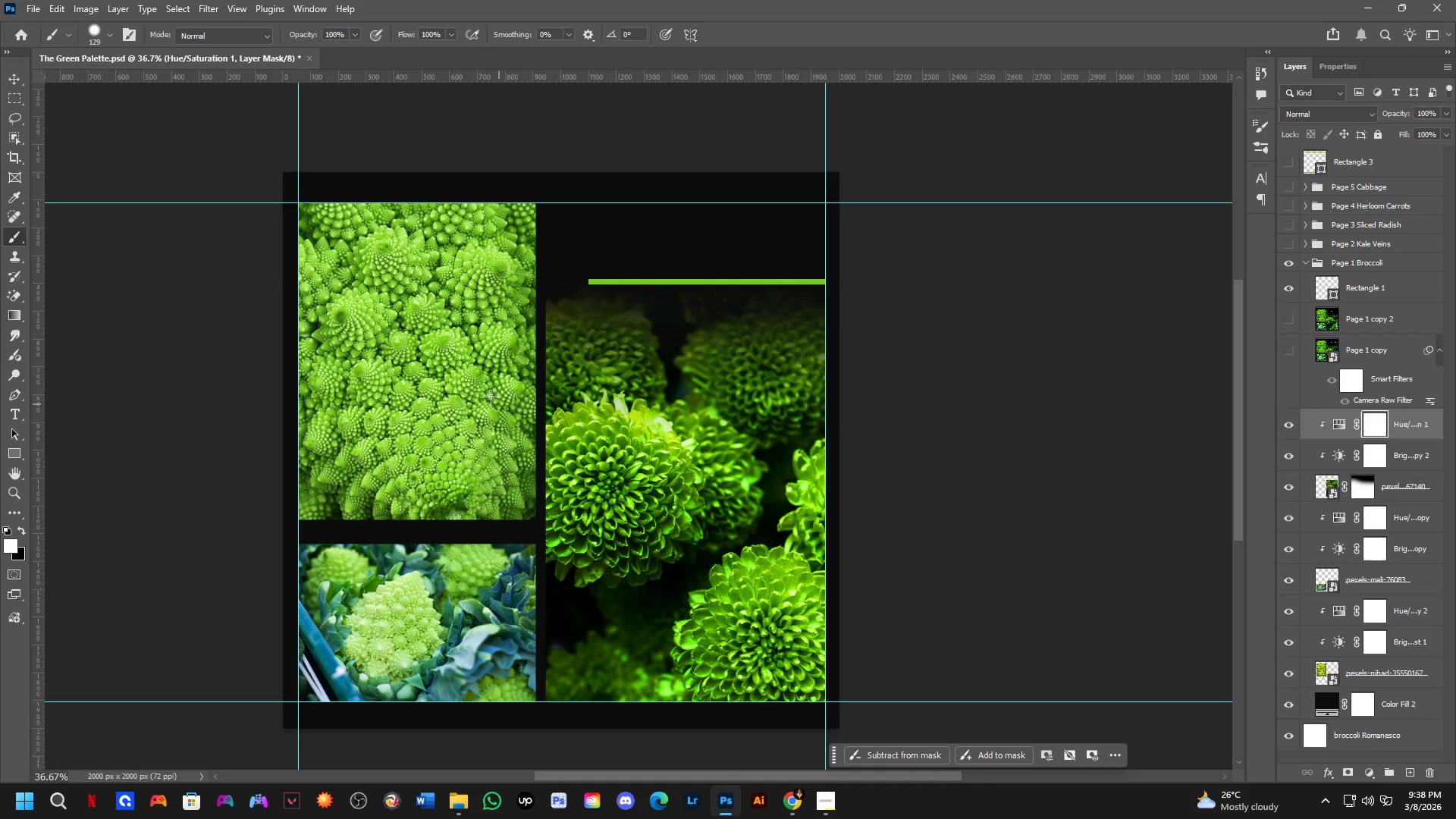 
hold_key(key=ControlLeft, duration=0.38)
left_click([482, 389])
 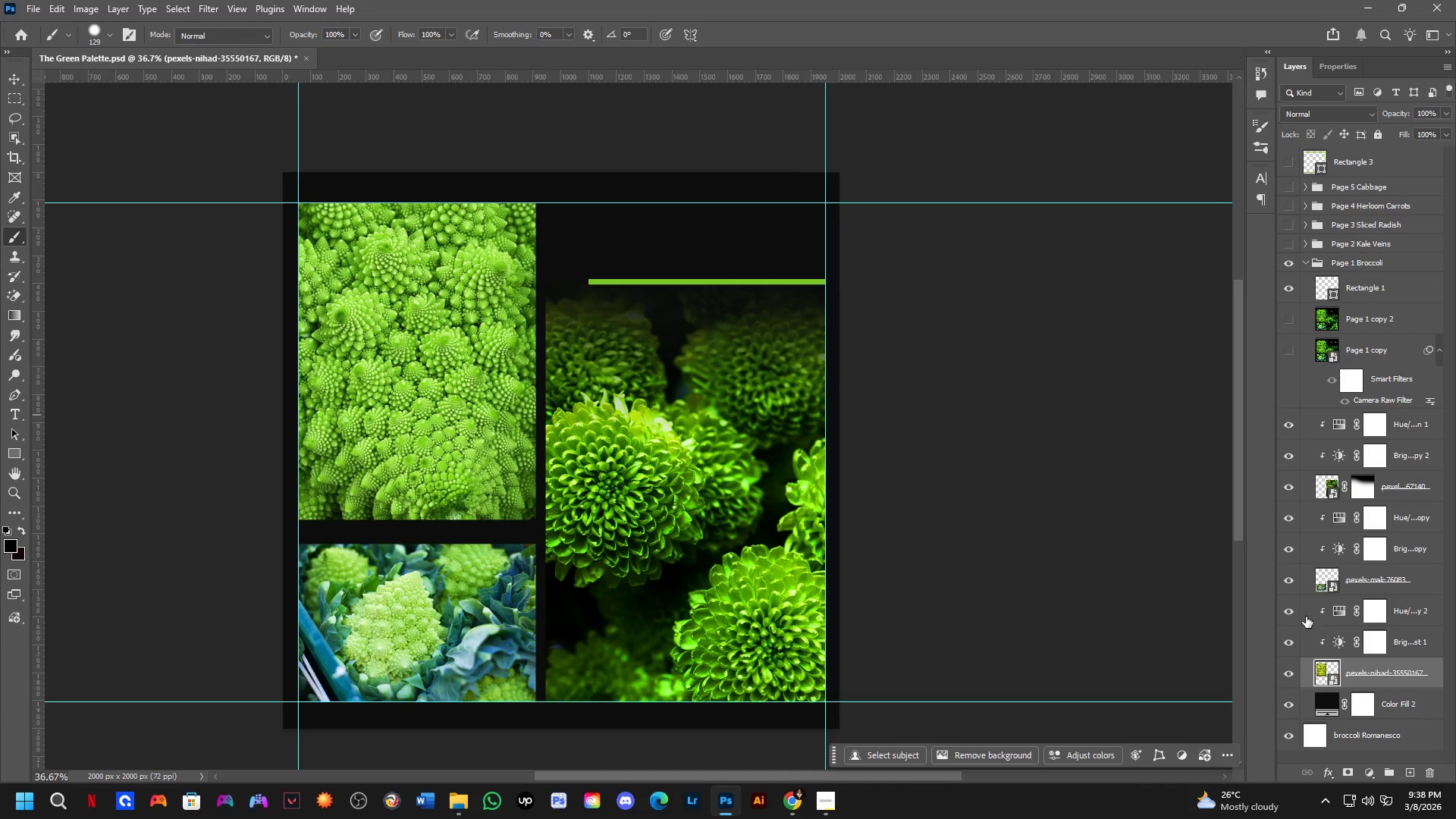 
left_click([1294, 614])
 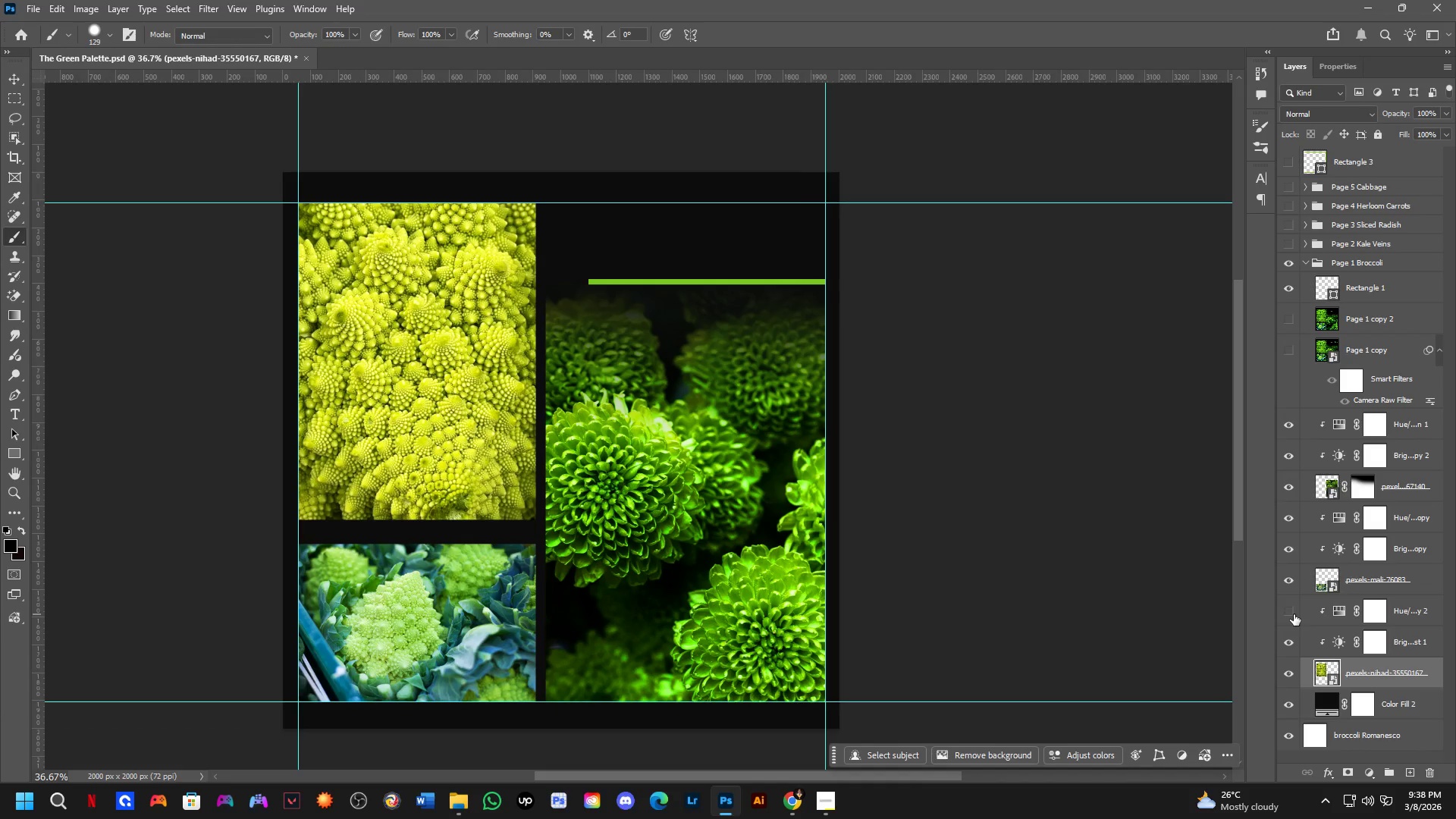 
double_click([1294, 614])
 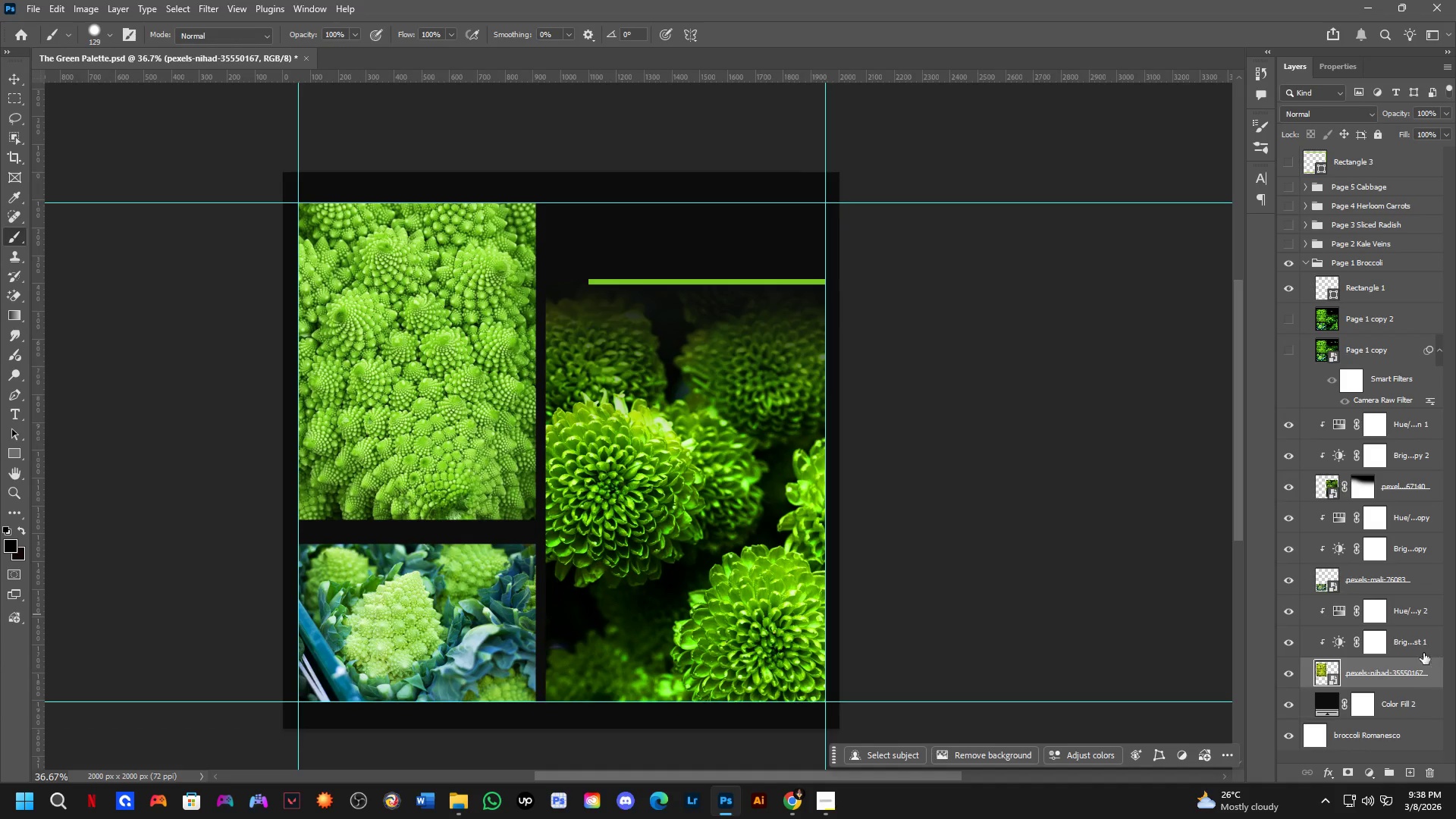 
hold_key(key=ControlLeft, duration=0.67)
 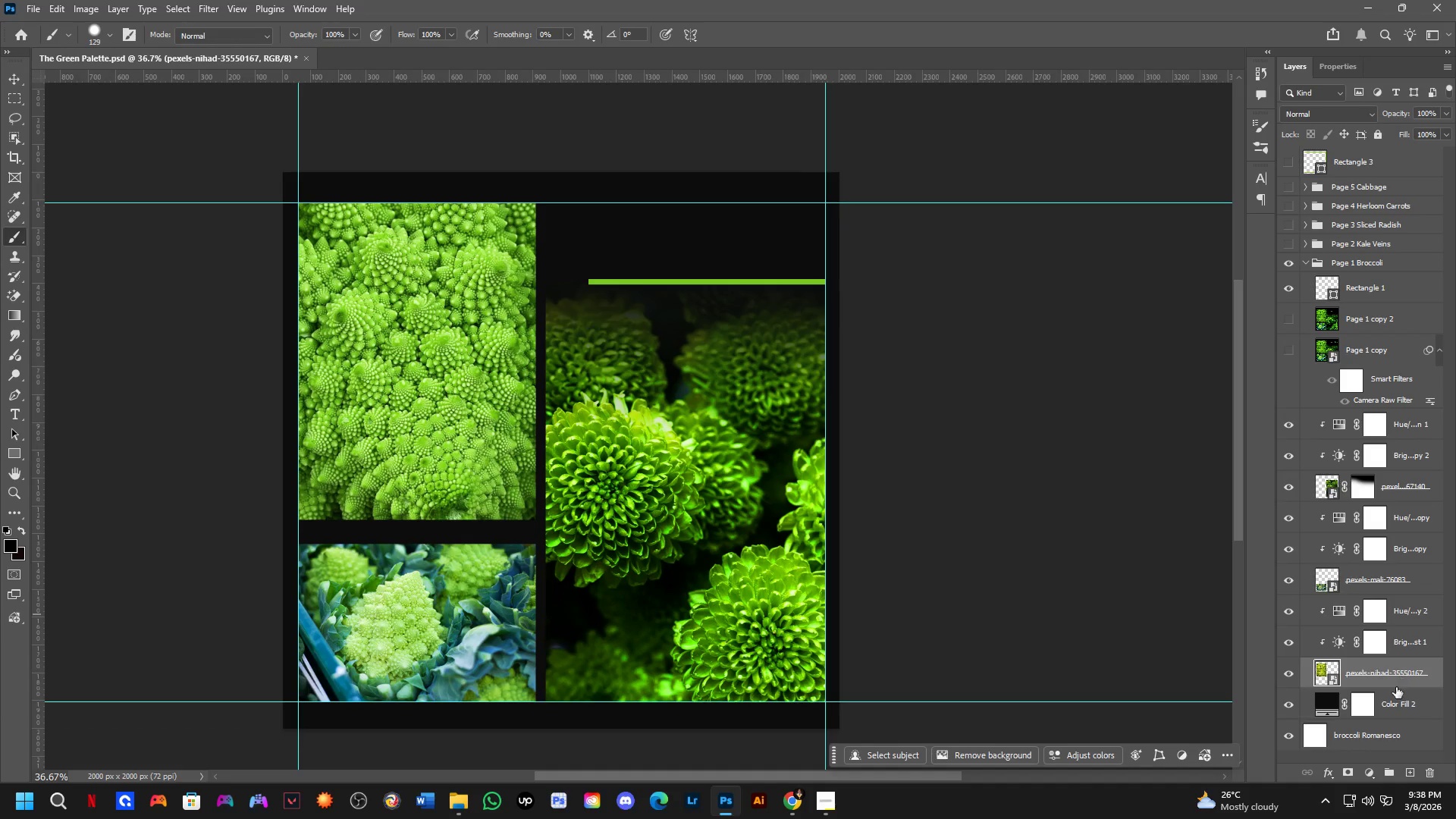 
hold_key(key=ShiftLeft, duration=0.62)
 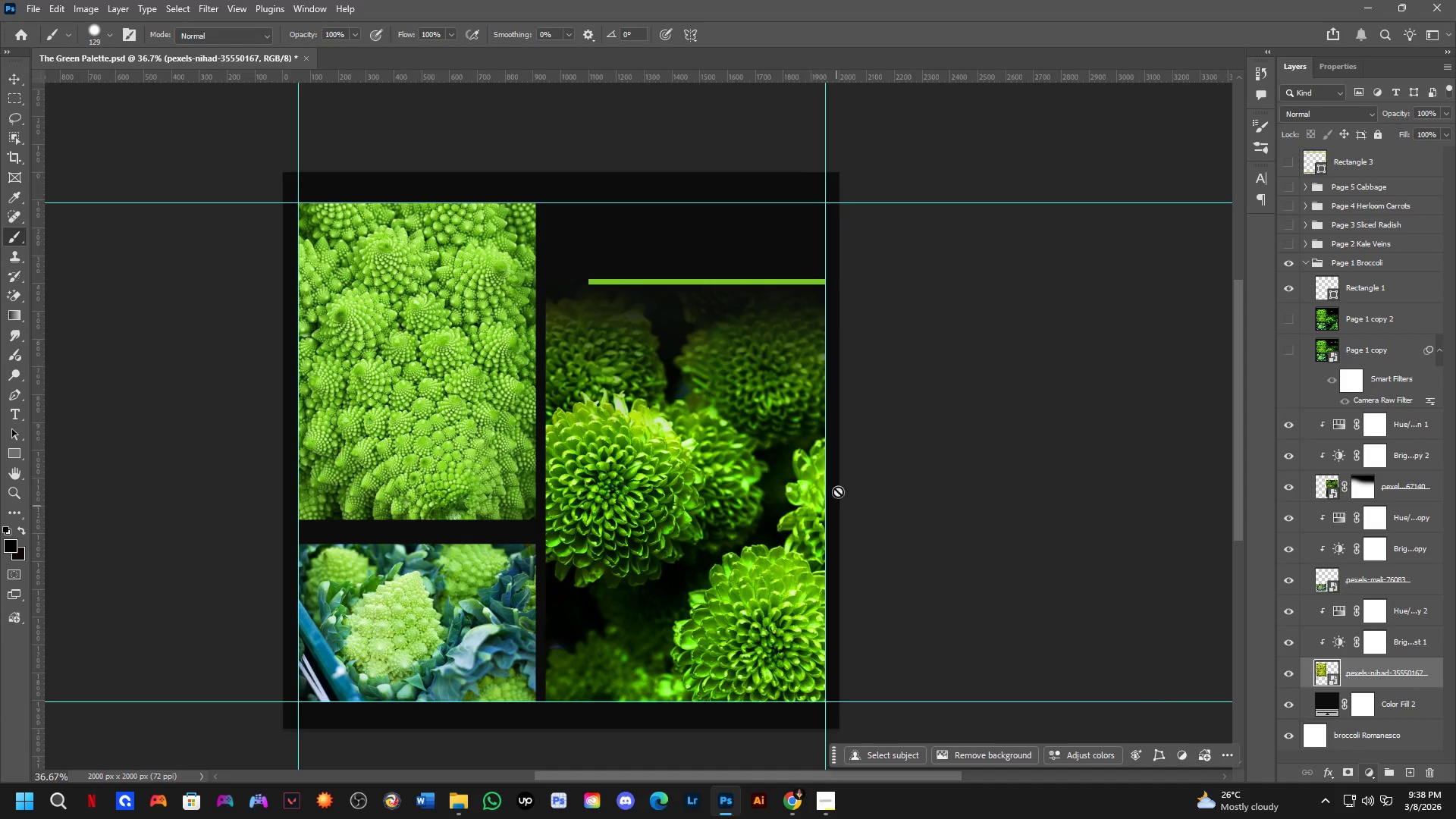 
scroll: coordinate [695, 315], scroll_direction: down, amount: 1.0
 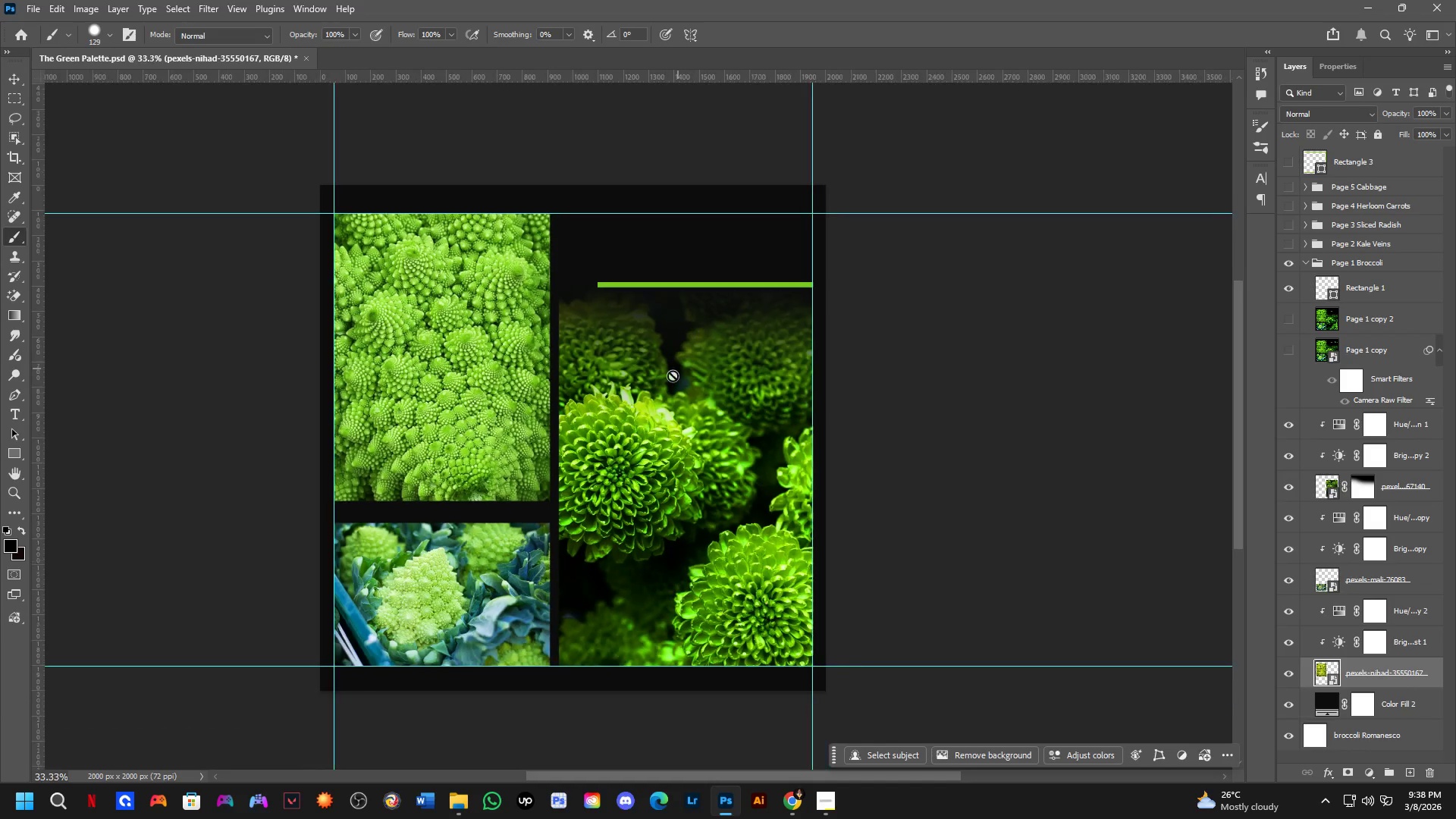 
hold_key(key=Space, duration=0.67)
 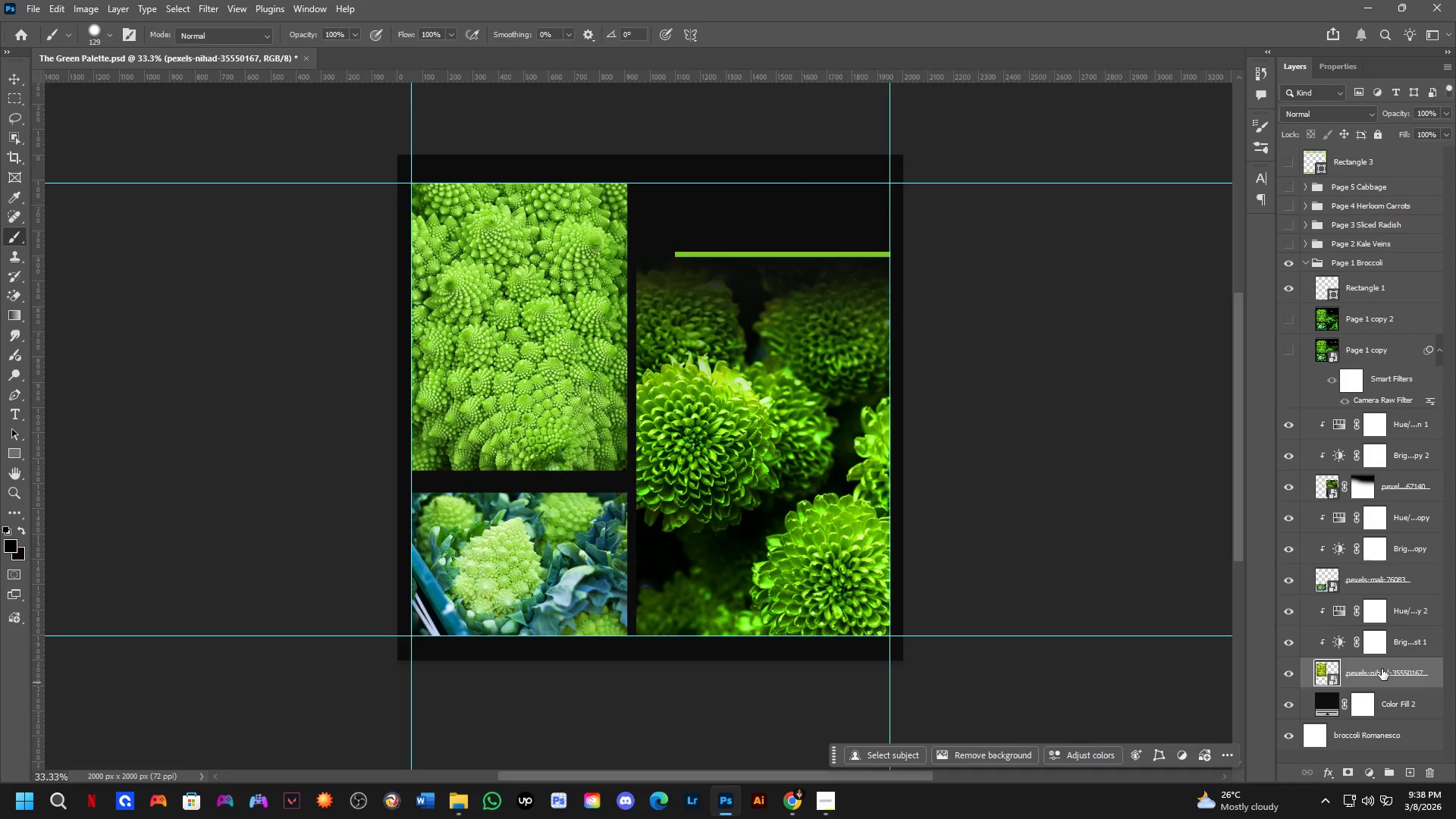 
left_click_drag(start_coordinate=[650, 398], to_coordinate=[692, 381])
 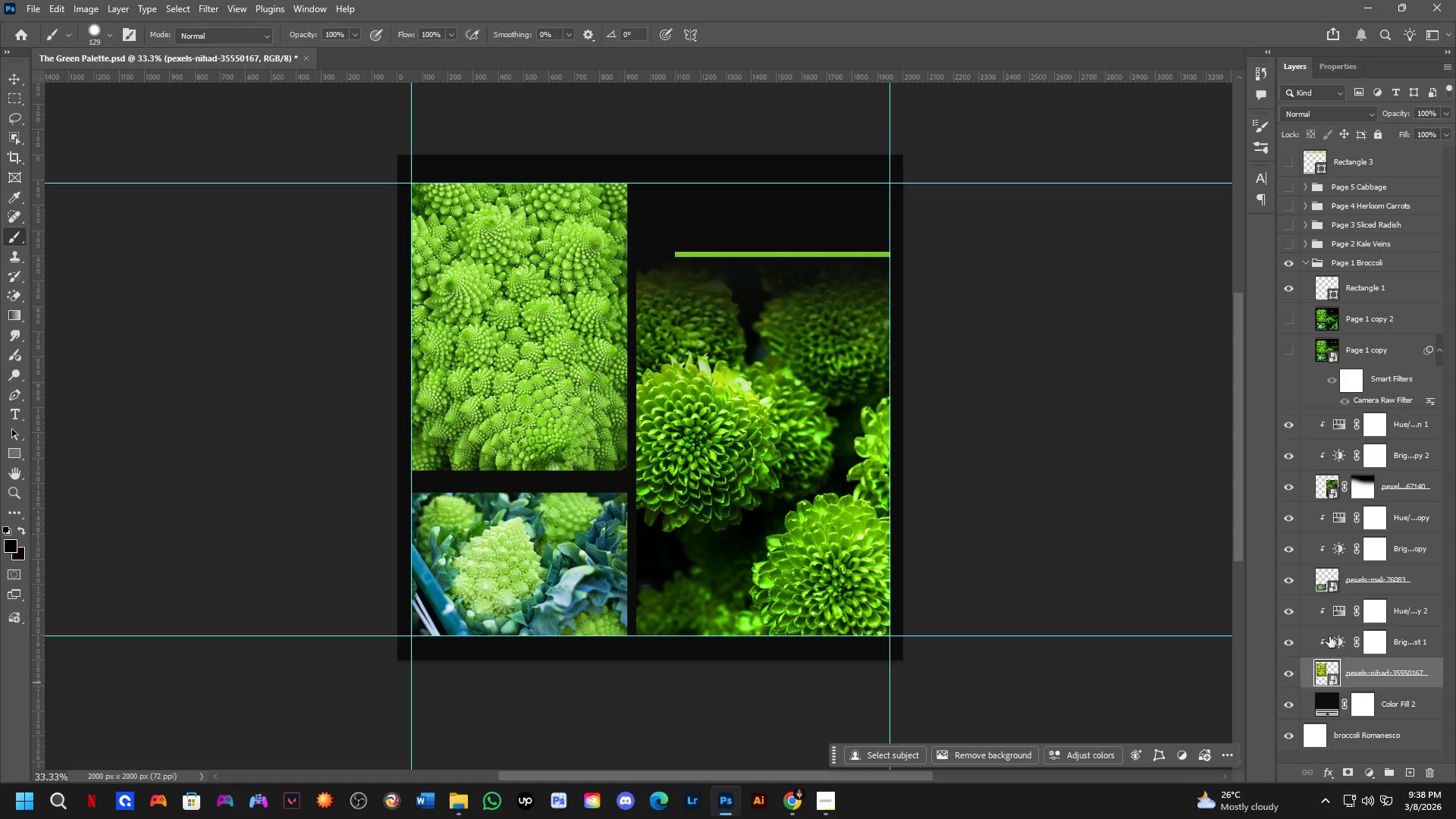 
key(Control+Shift+A)
 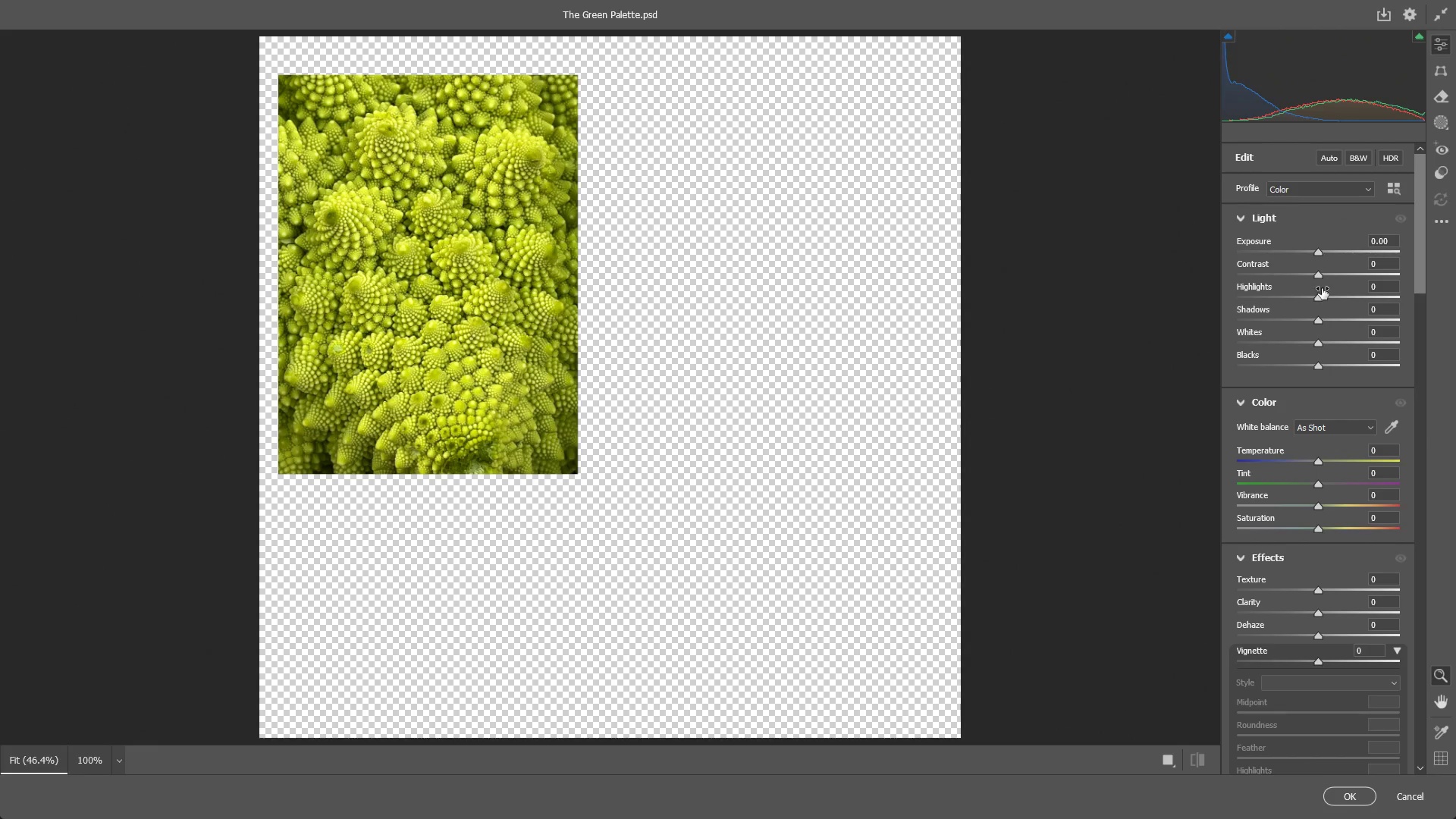 
left_click_drag(start_coordinate=[1321, 366], to_coordinate=[1152, 417])
 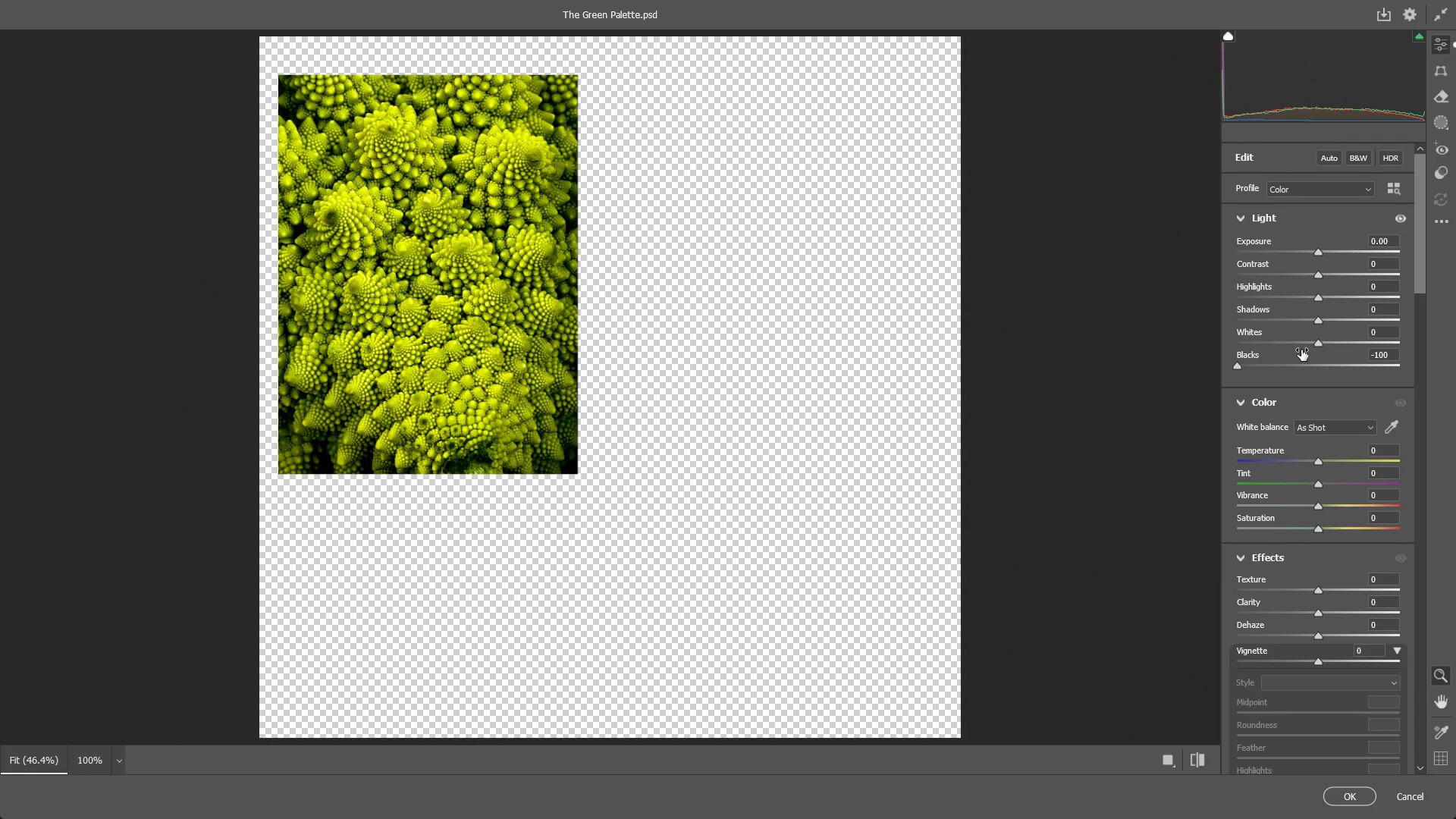 
key(NumpadEnter)
 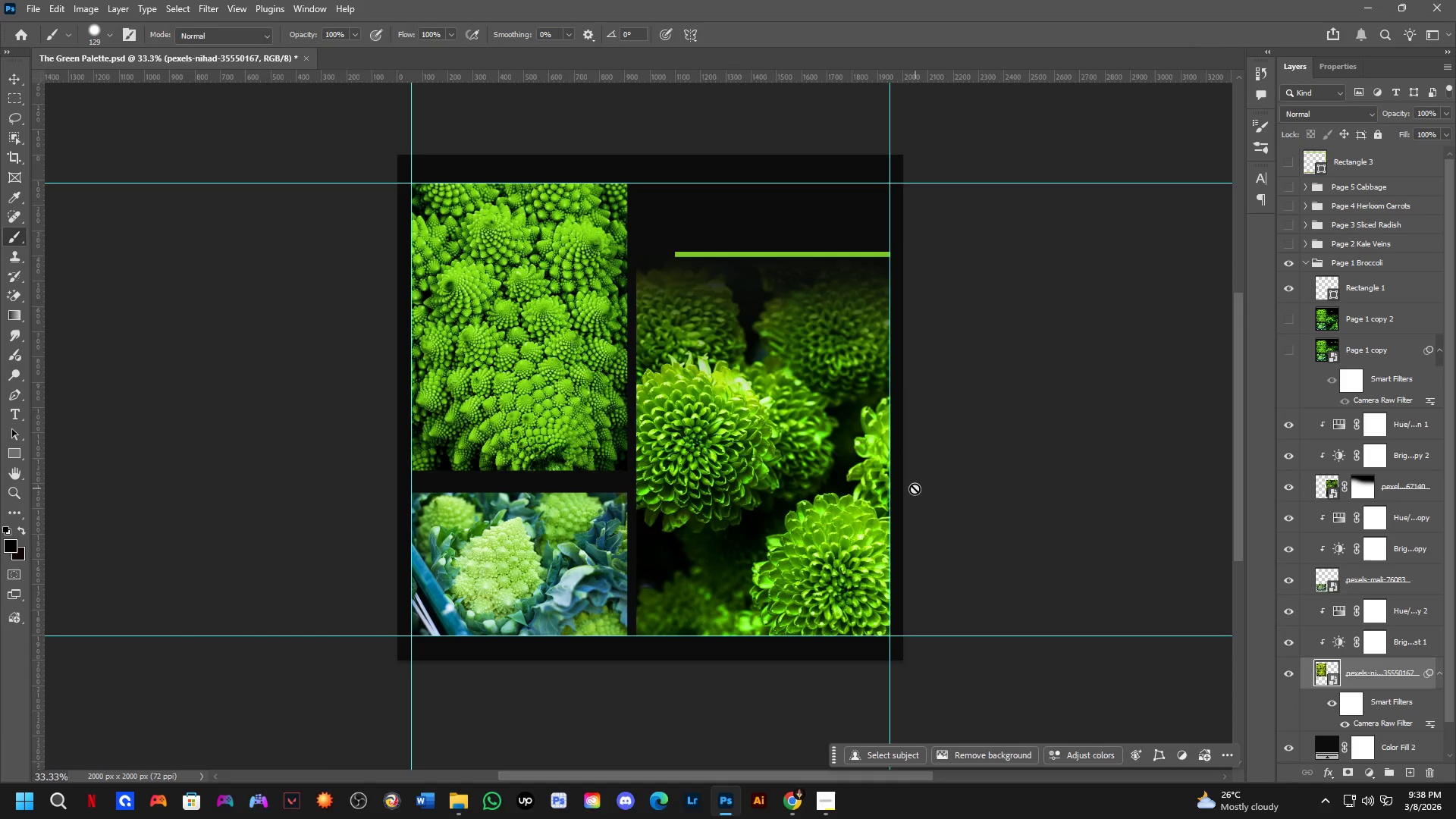 
scroll: coordinate [752, 472], scroll_direction: up, amount: 6.0
 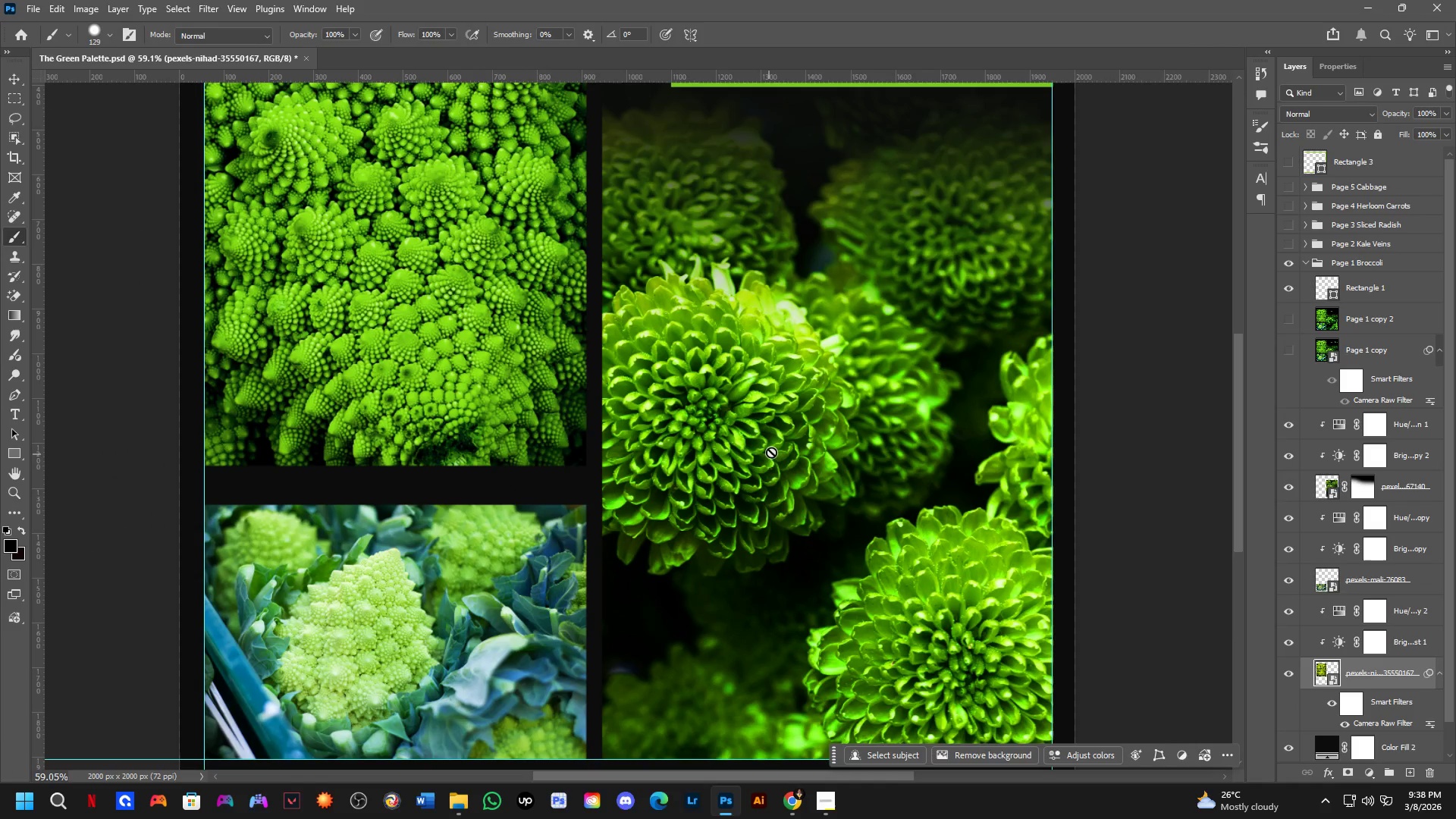 
hold_key(key=ControlLeft, duration=0.36)
 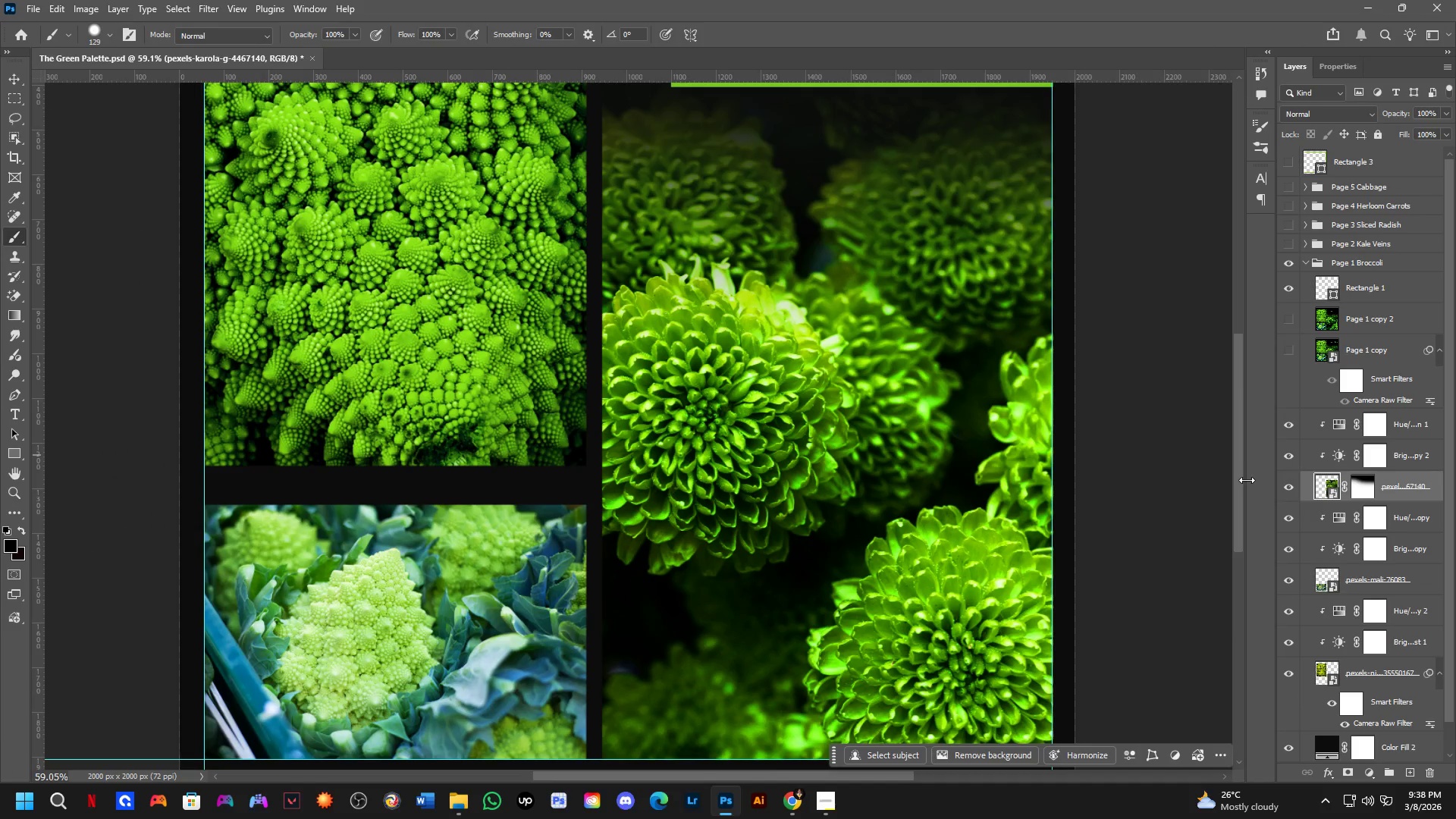 
key(Alt+Control+F)
 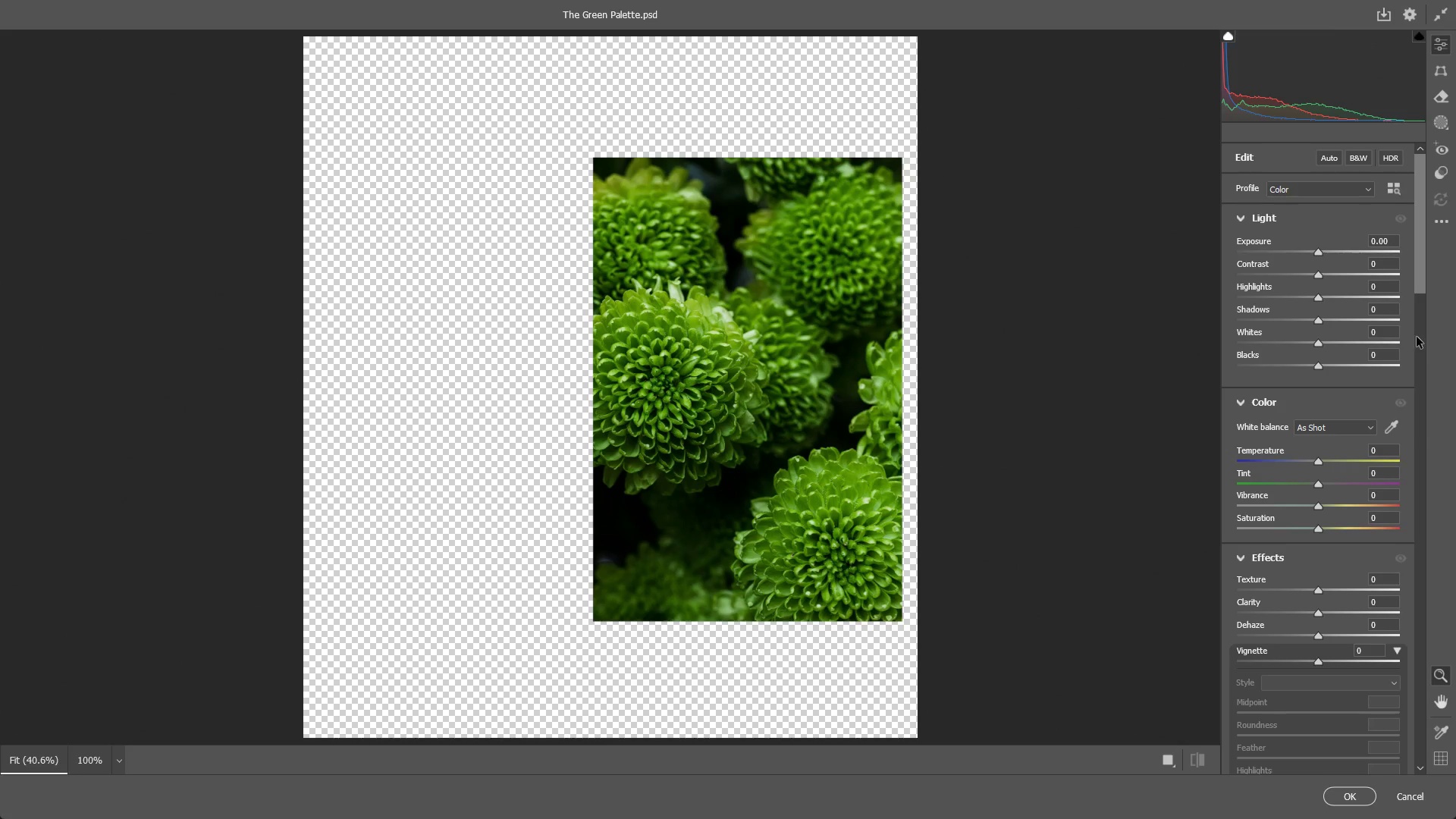 
left_click_drag(start_coordinate=[1323, 368], to_coordinate=[1269, 378])
 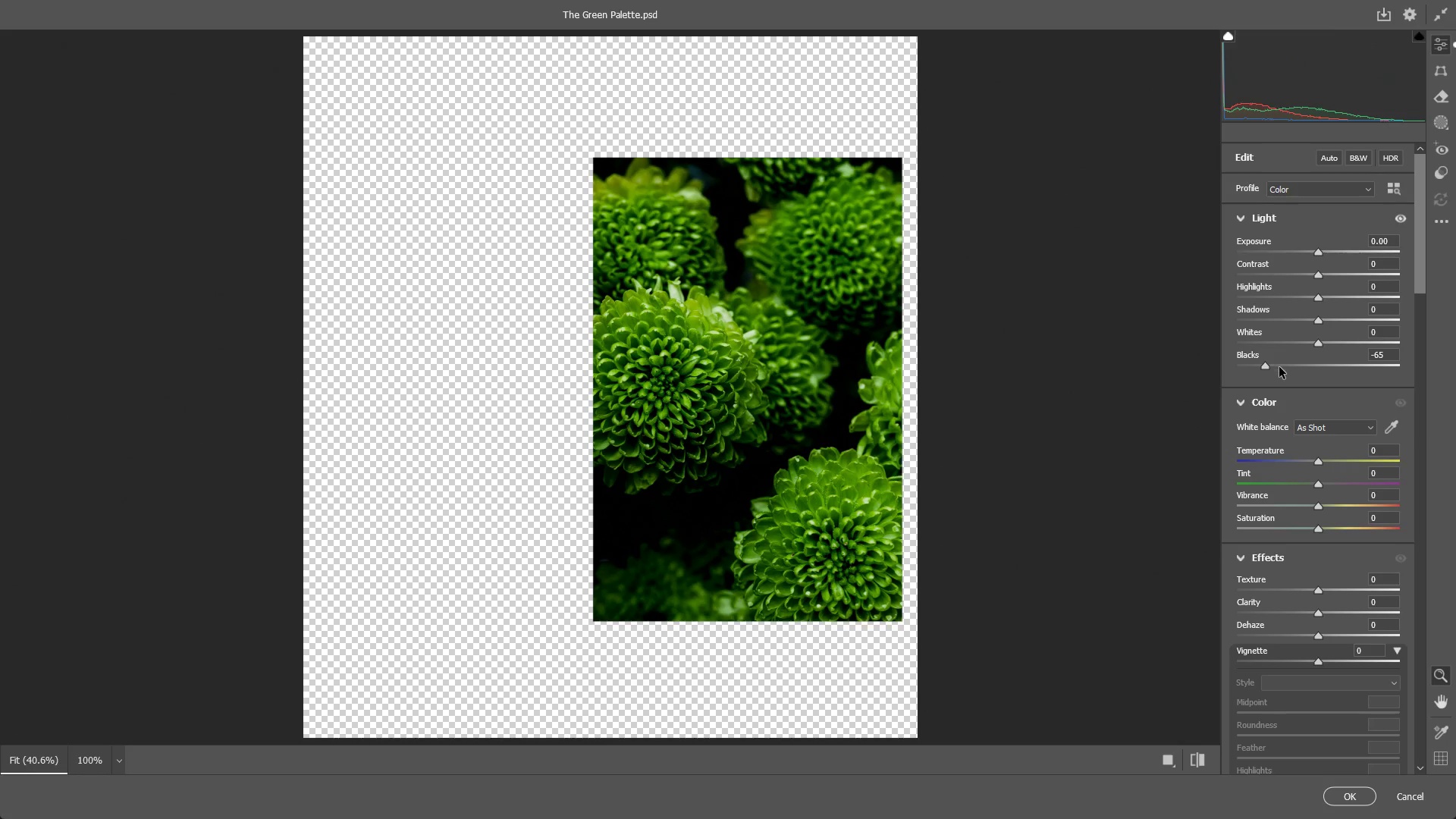 
left_click_drag(start_coordinate=[1279, 370], to_coordinate=[1292, 369])
 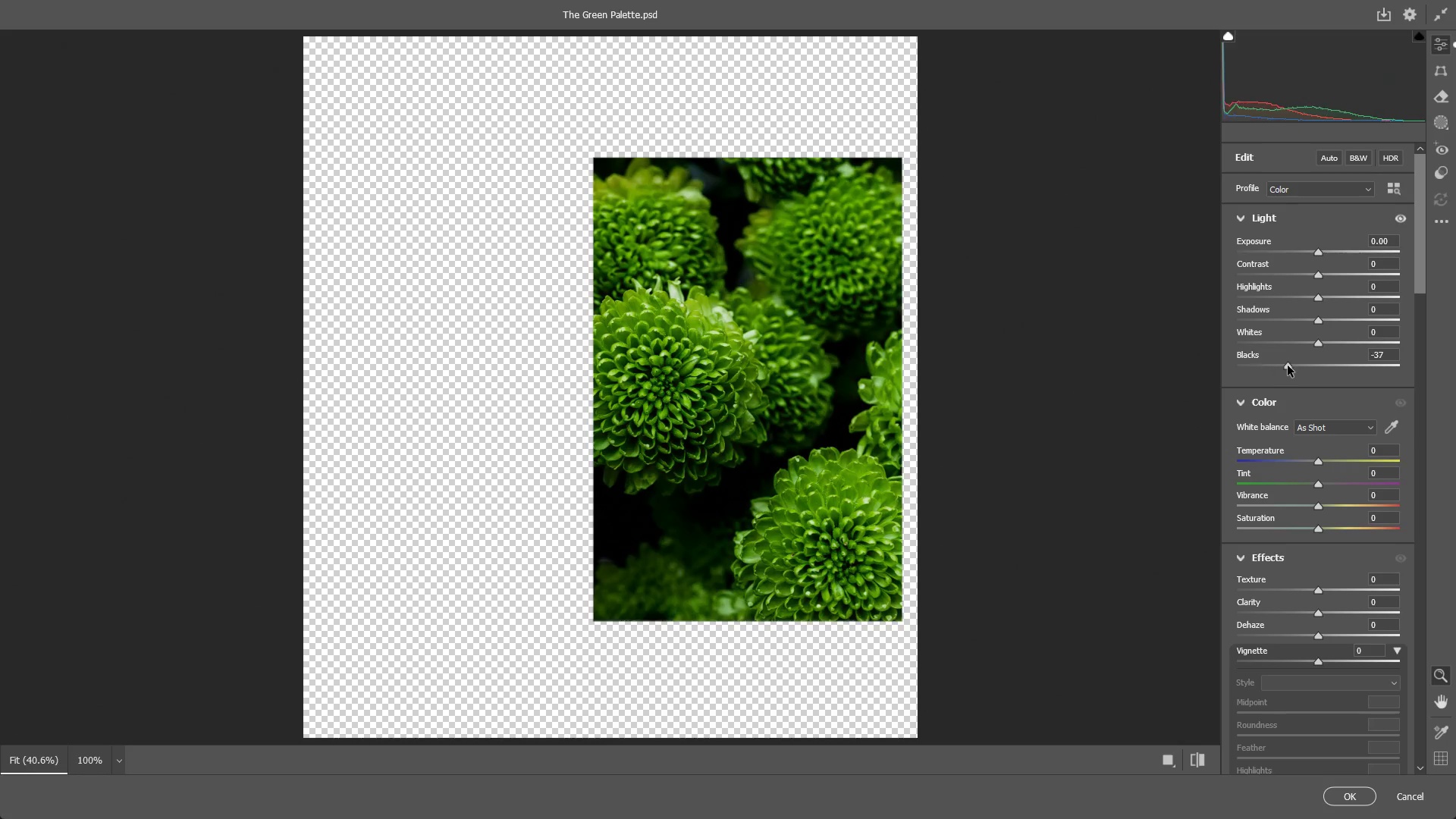 
left_click_drag(start_coordinate=[1288, 366], to_coordinate=[1291, 366])
 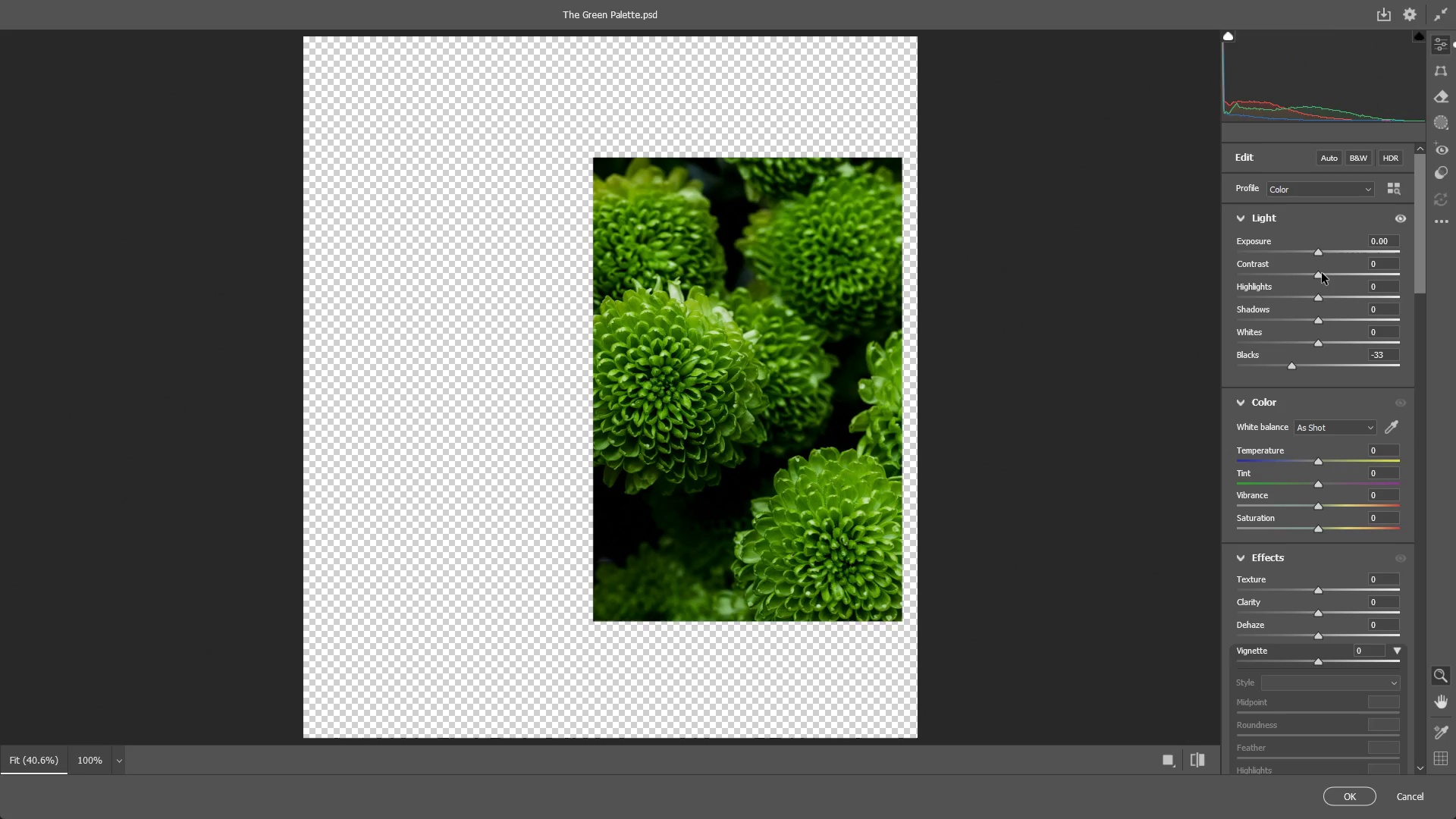 
left_click_drag(start_coordinate=[1322, 273], to_coordinate=[1351, 265])
 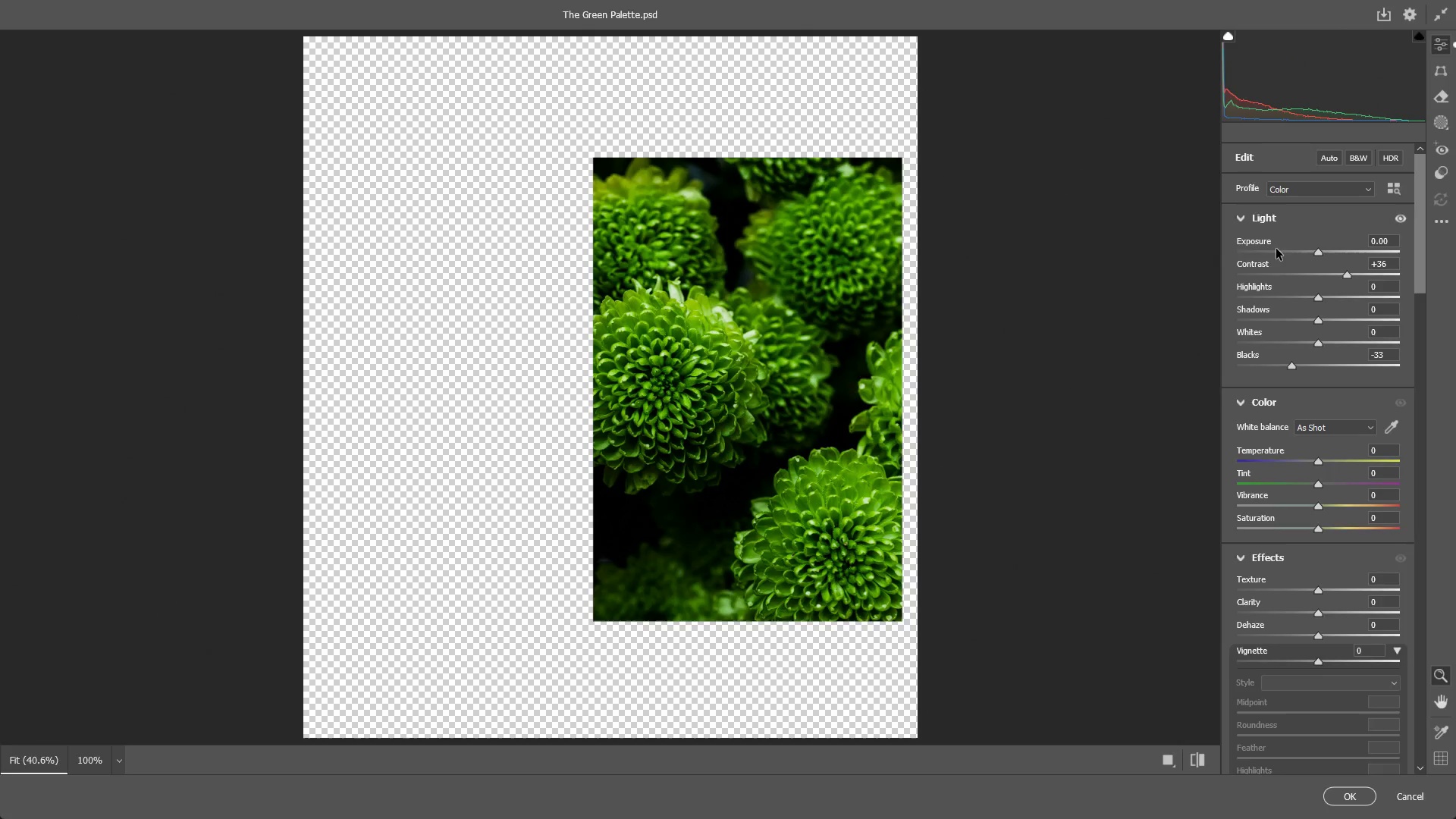 
key(NumpadEnter)
 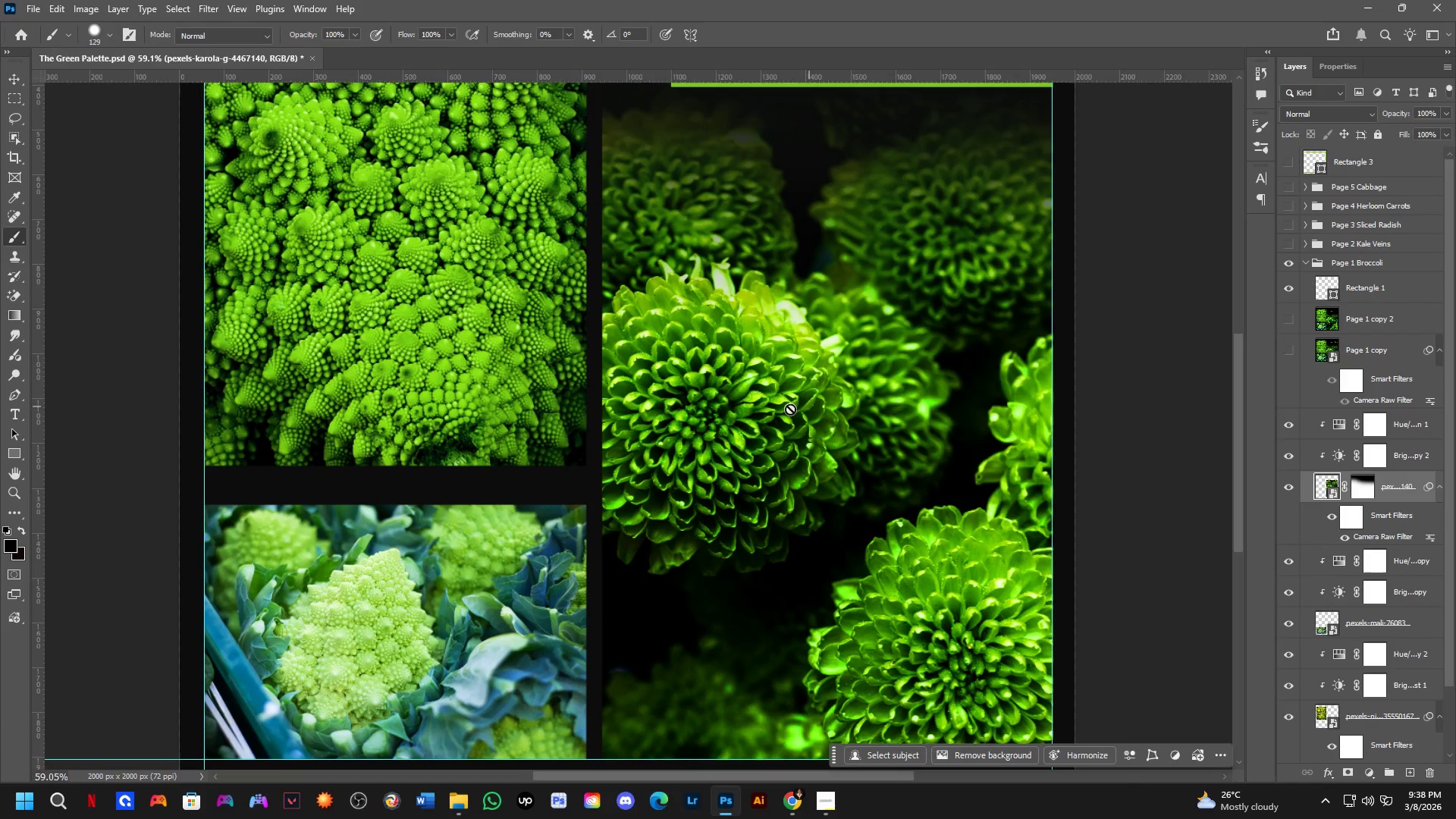 
key(Shift+ShiftLeft)
 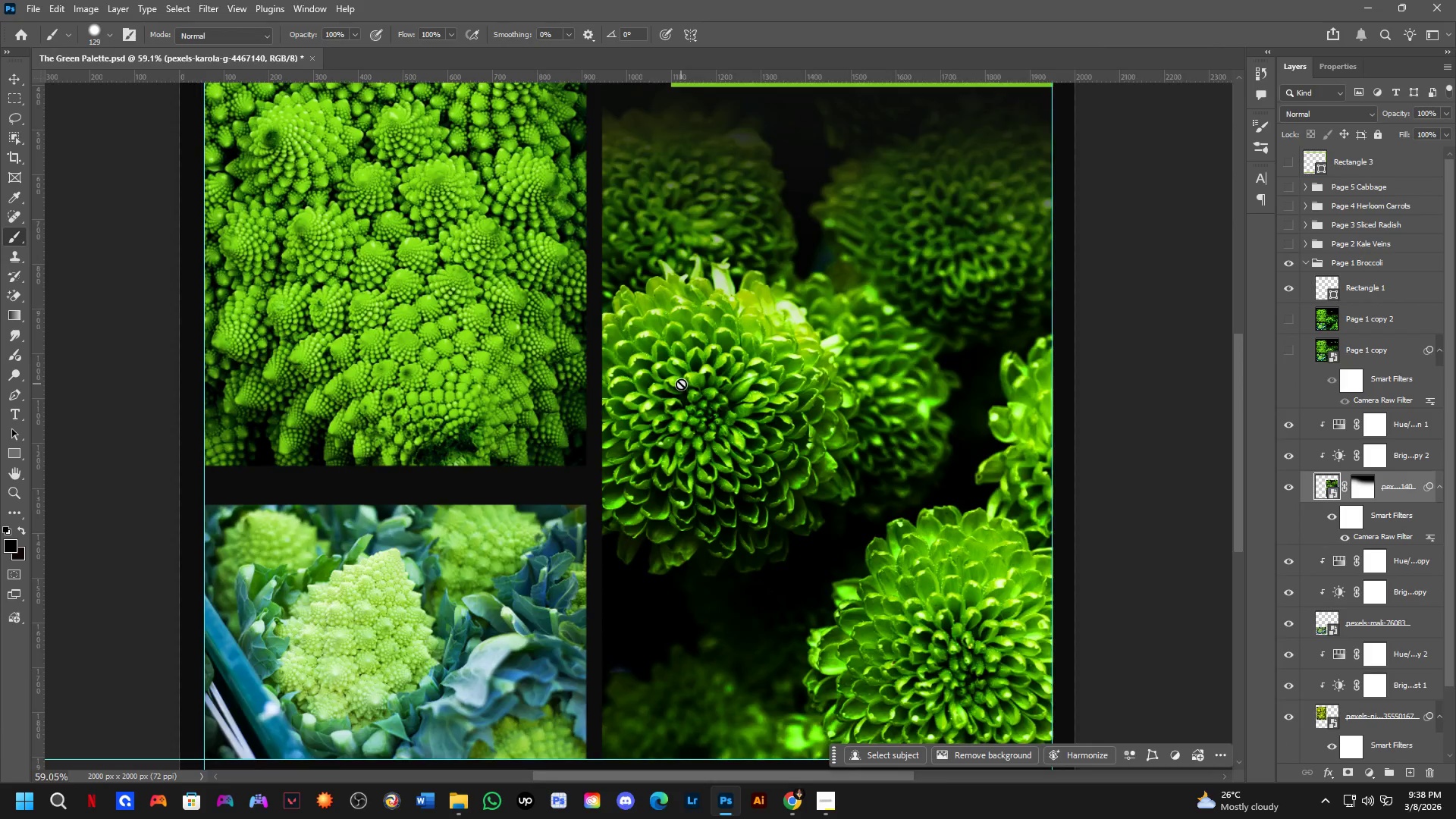 
scroll: coordinate [654, 413], scroll_direction: down, amount: 1.0
 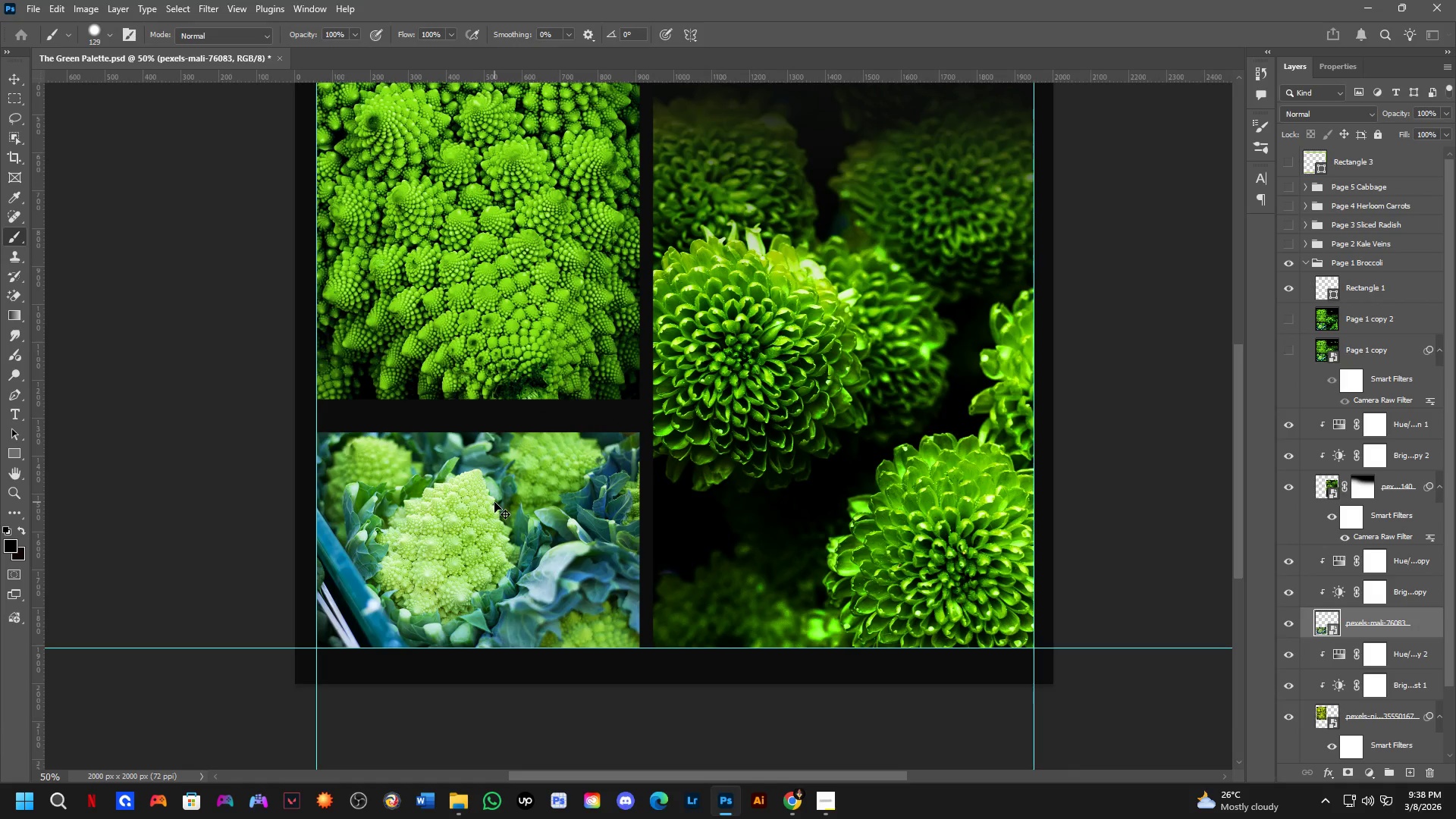 
key(Shift+ShiftLeft)
 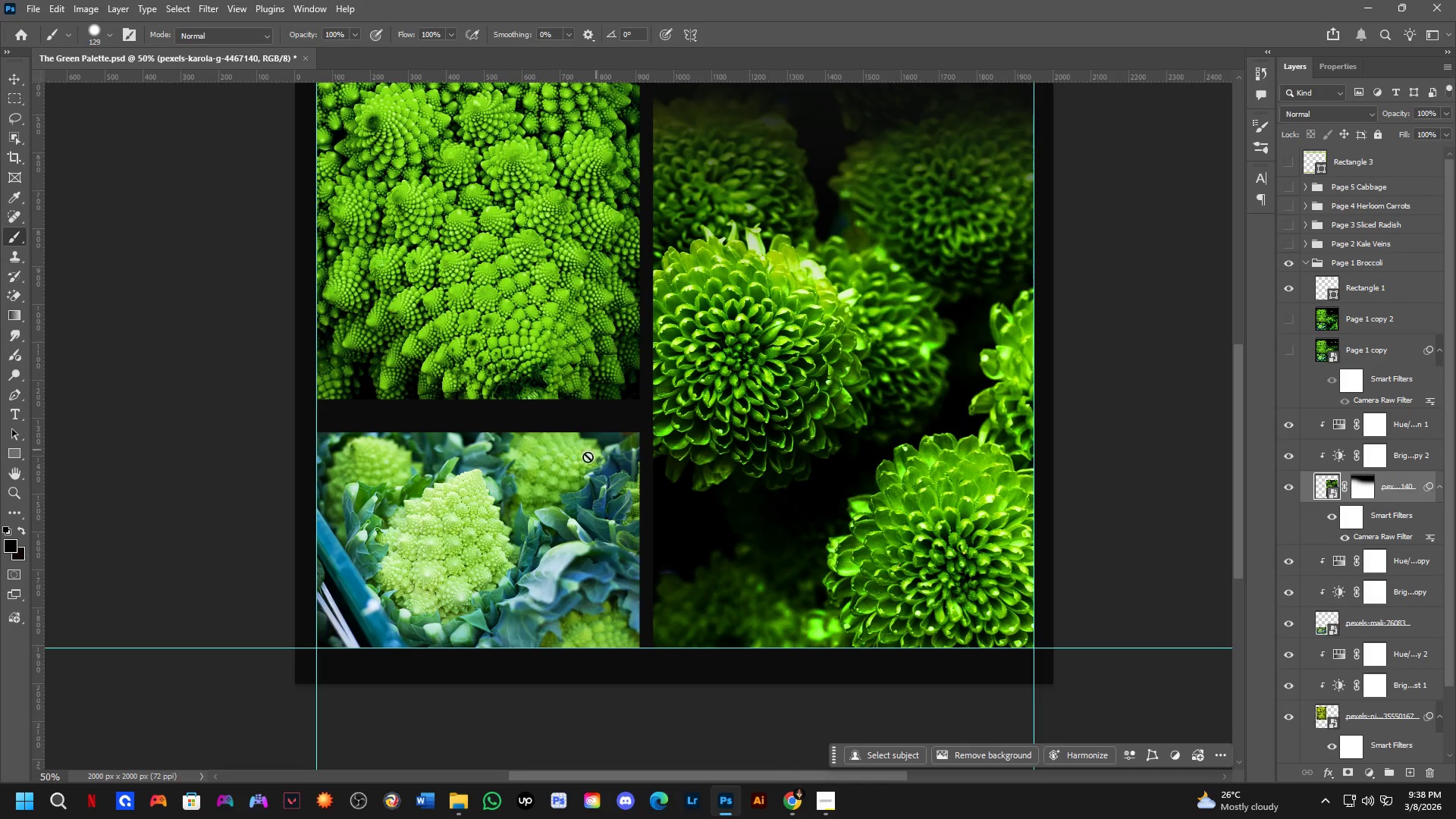 
hold_key(key=ControlLeft, duration=0.33)
 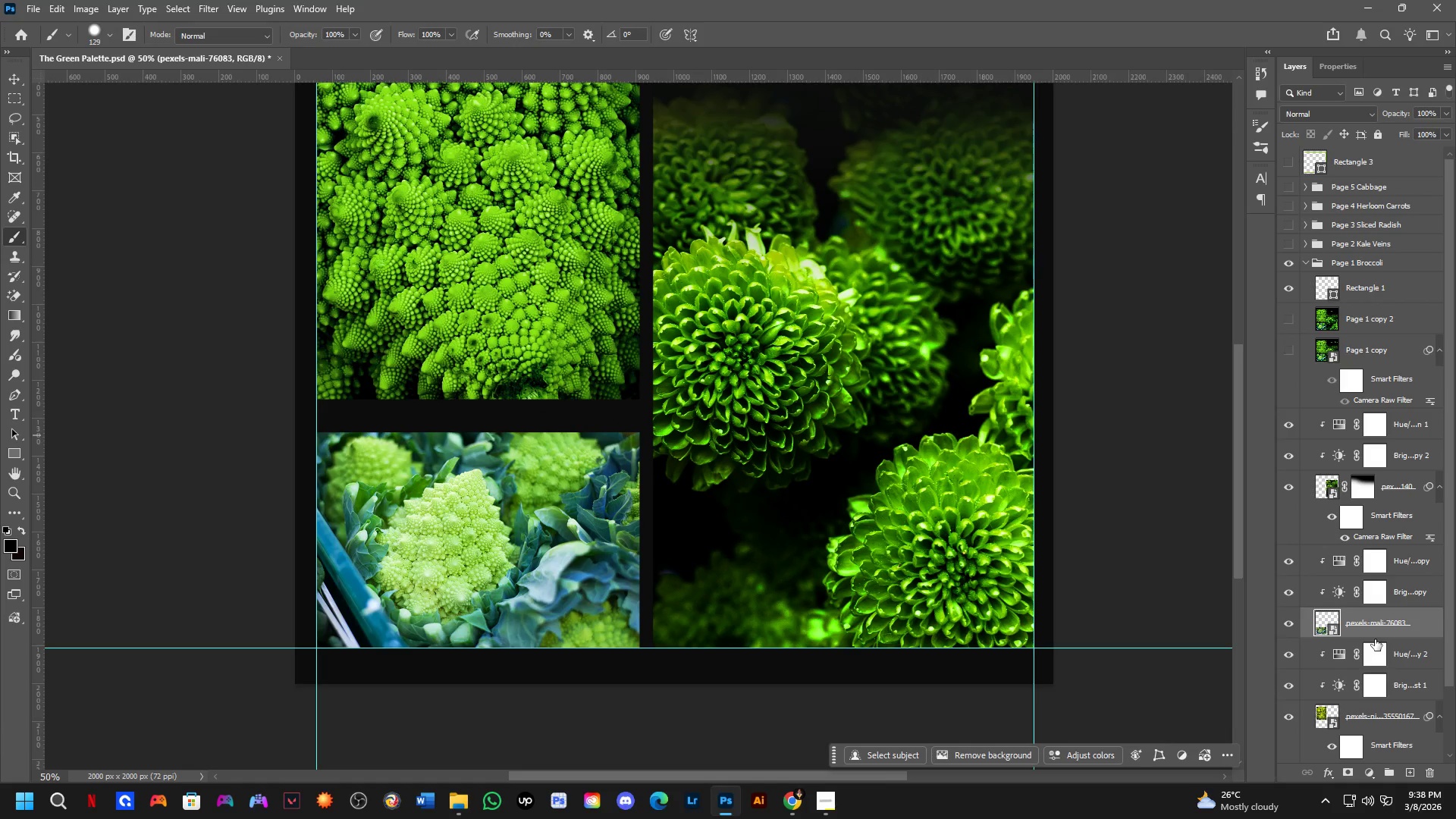 
key(Alt+Control+AltLeft)
 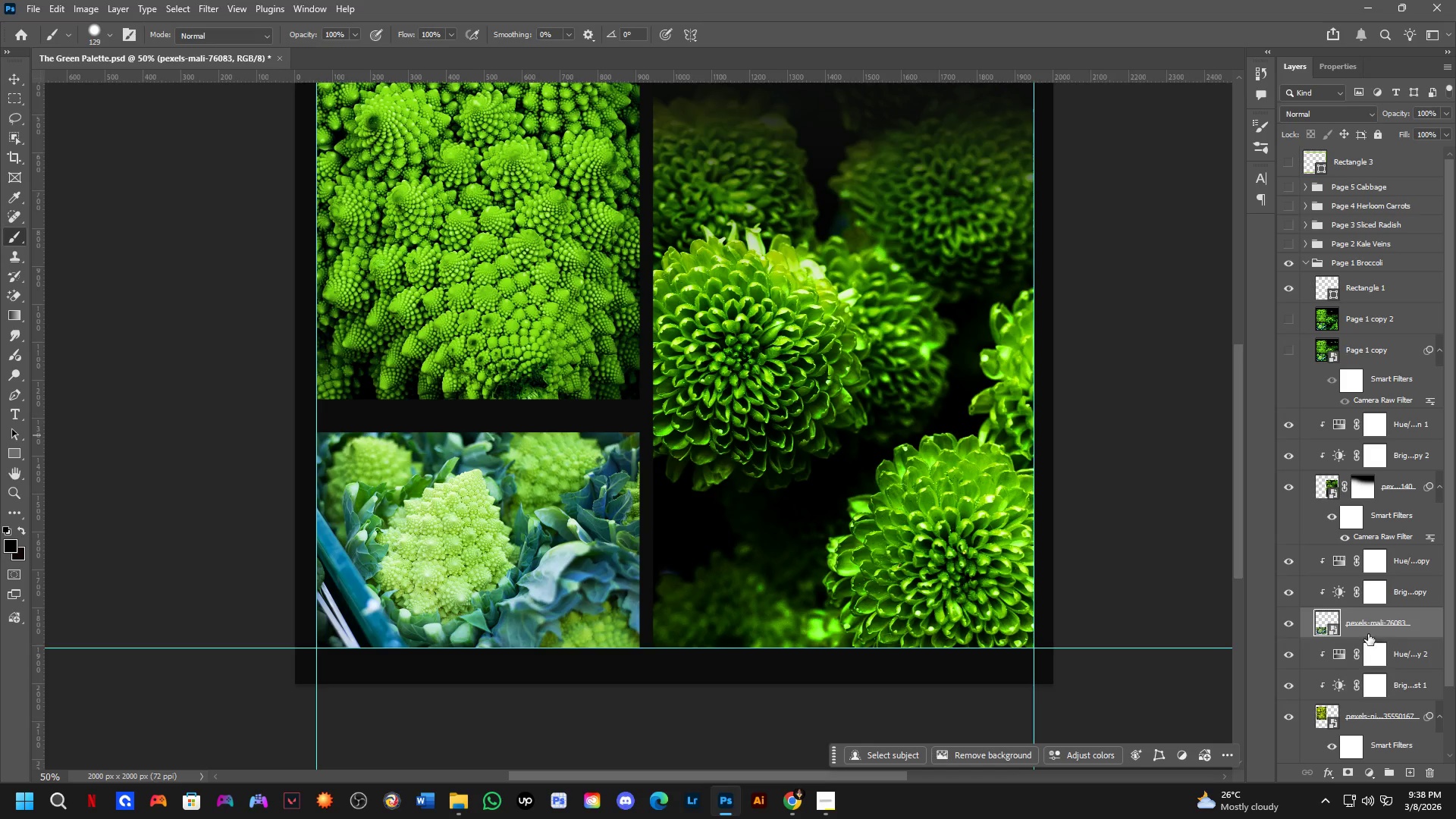 
key(Control+Shift+A)
 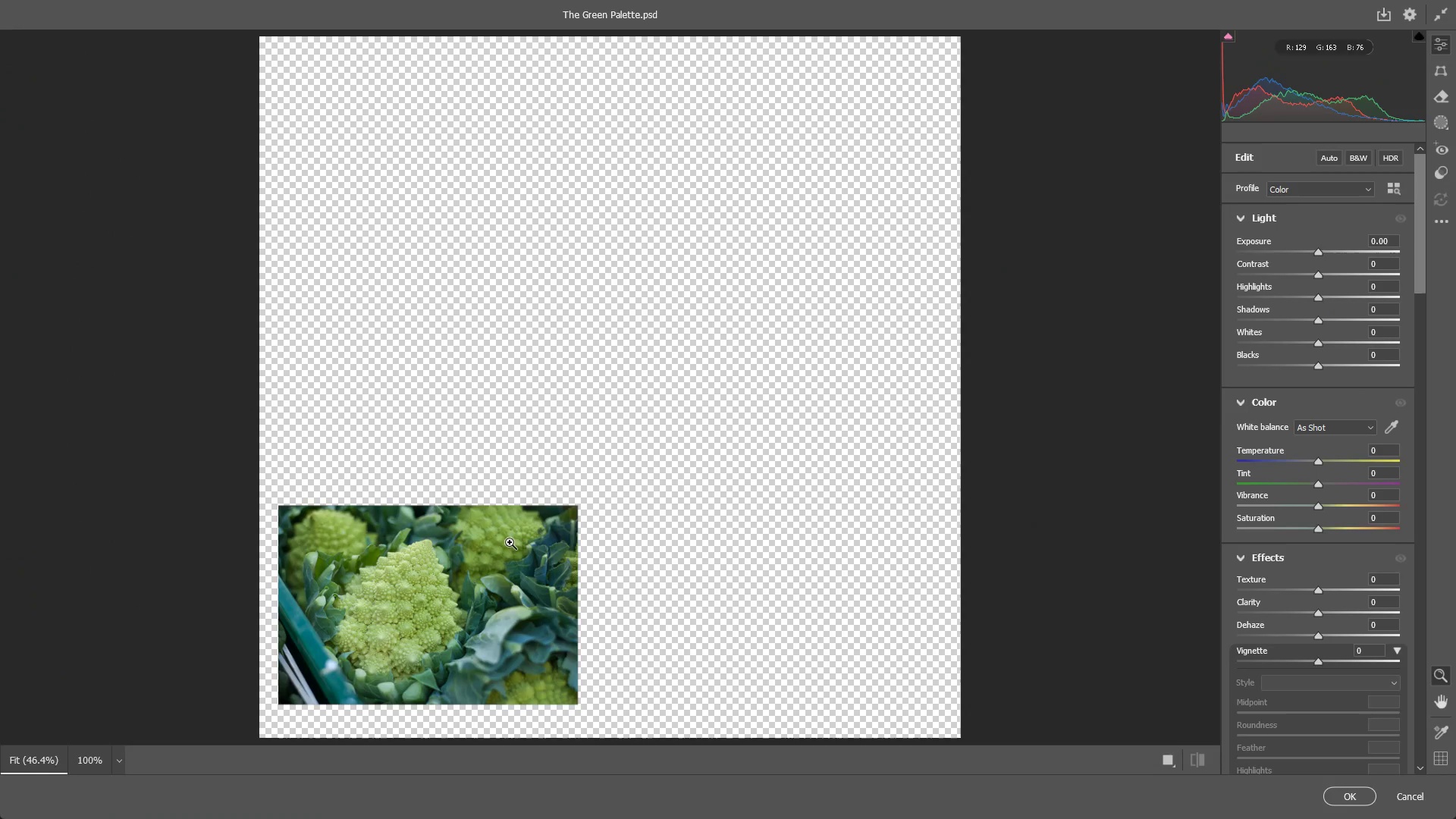 
left_click_drag(start_coordinate=[425, 599], to_coordinate=[537, 597])
 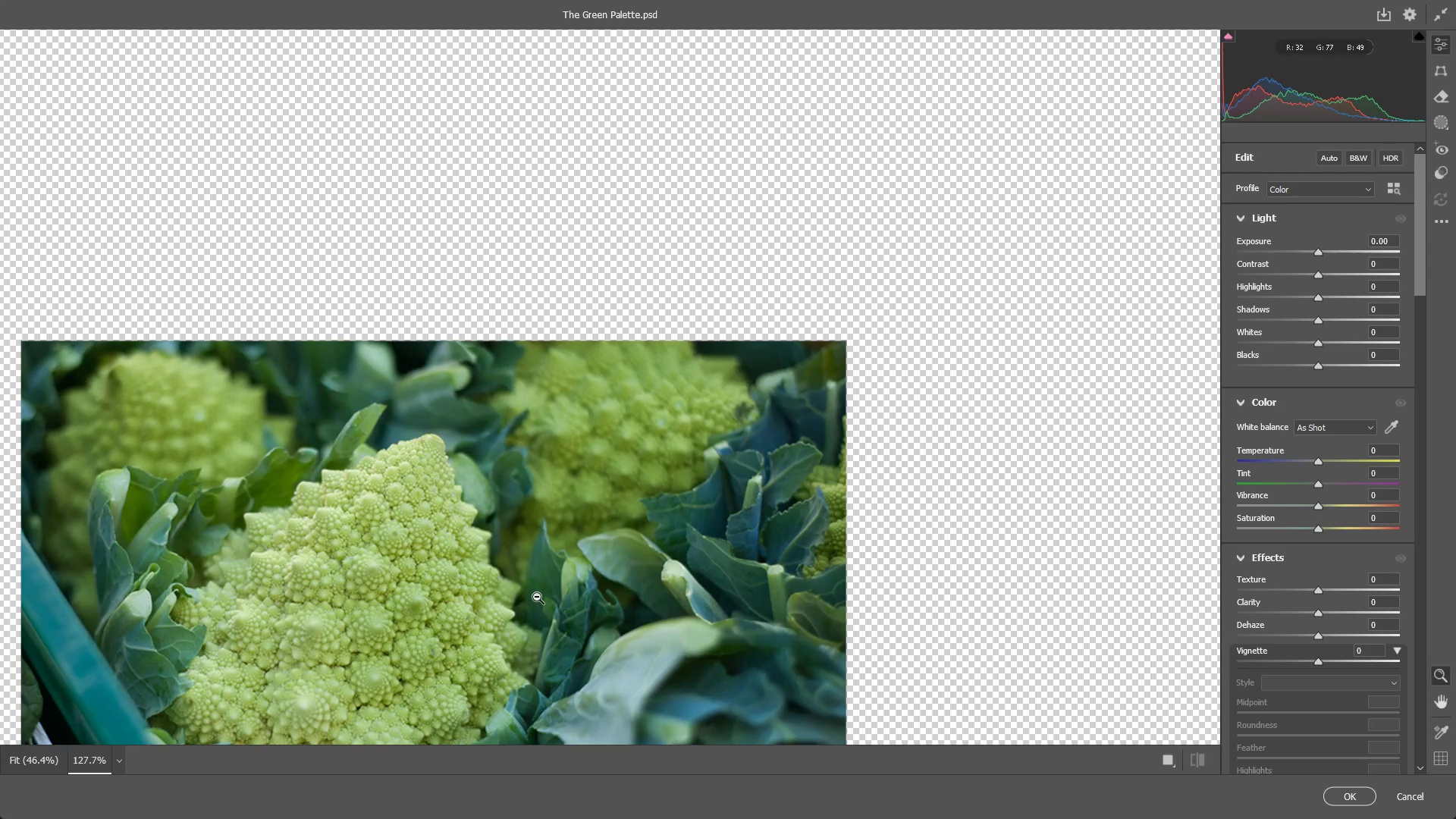 
hold_key(key=Space, duration=0.45)
 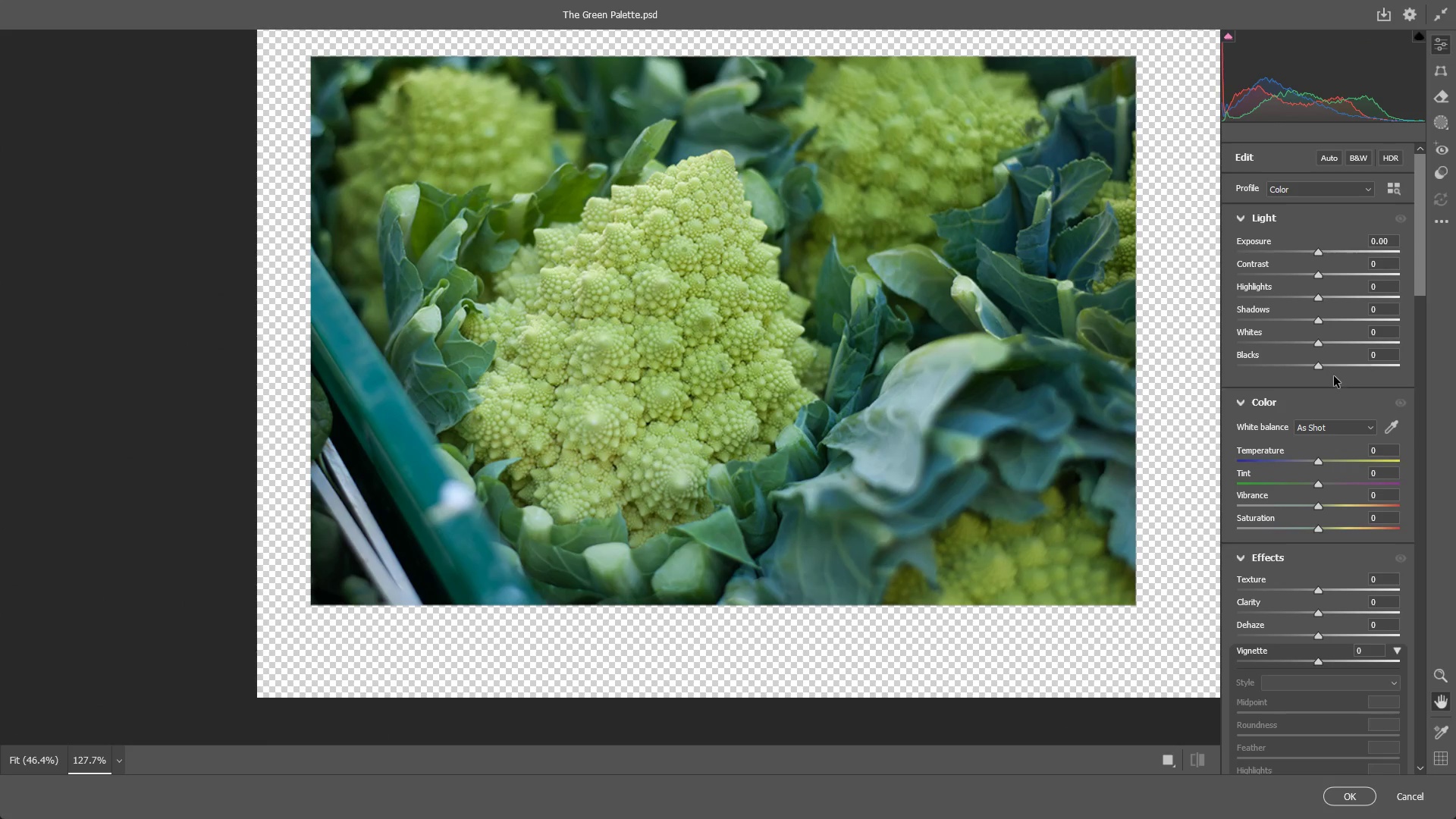 
left_click_drag(start_coordinate=[529, 599], to_coordinate=[818, 315])
 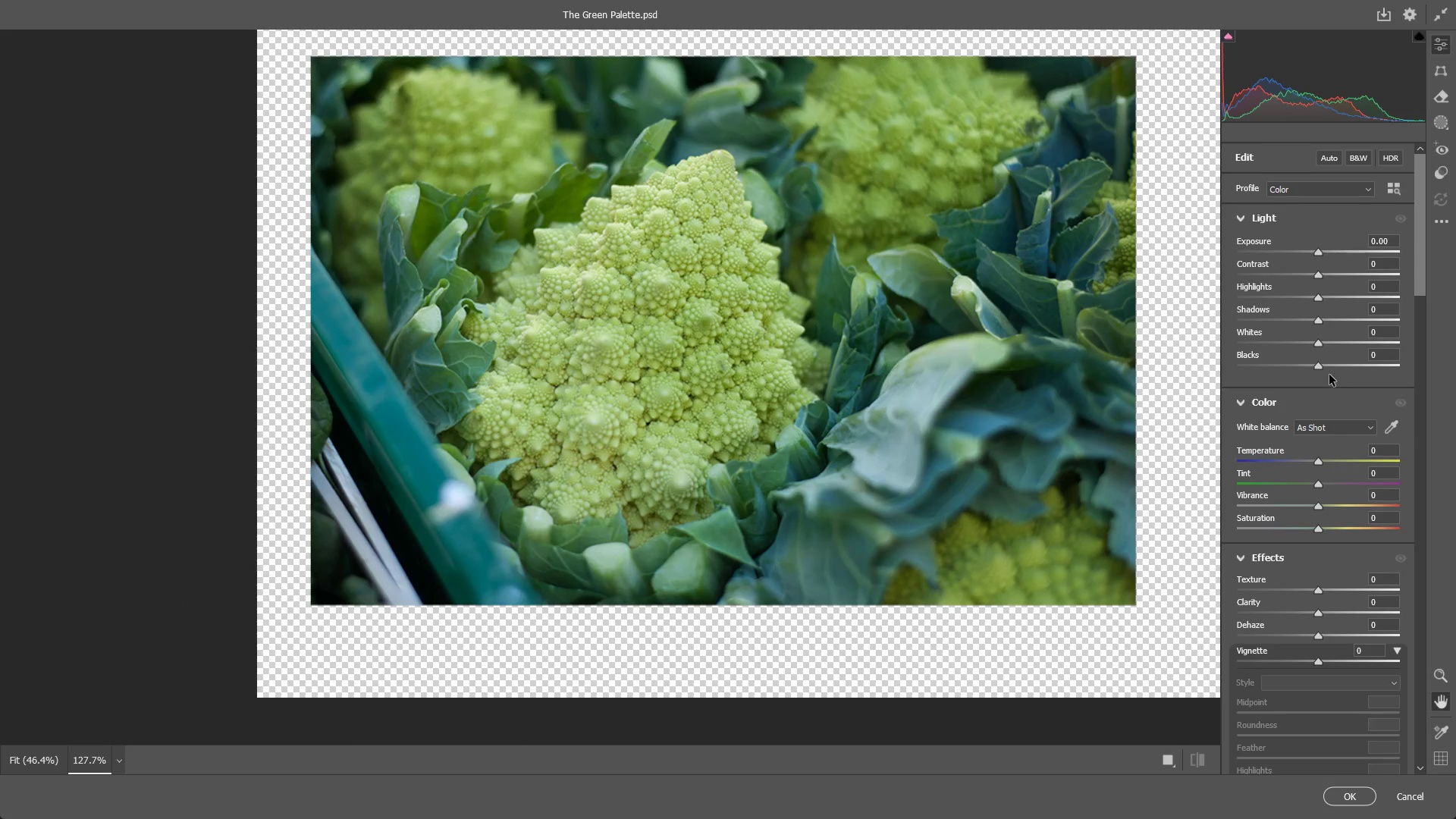 
left_click_drag(start_coordinate=[1325, 370], to_coordinate=[1222, 381])
 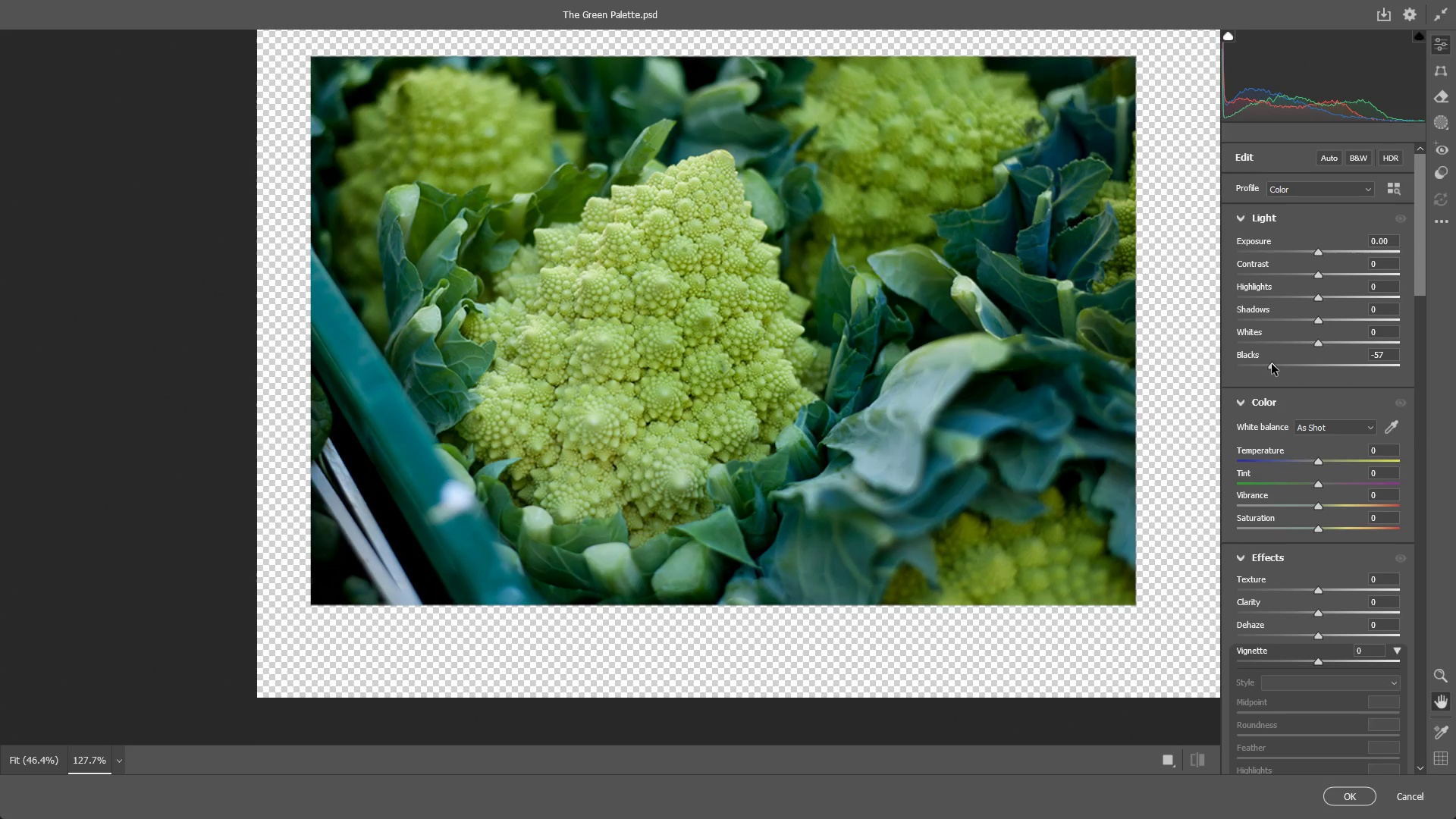 
left_click_drag(start_coordinate=[1272, 364], to_coordinate=[1247, 379])
 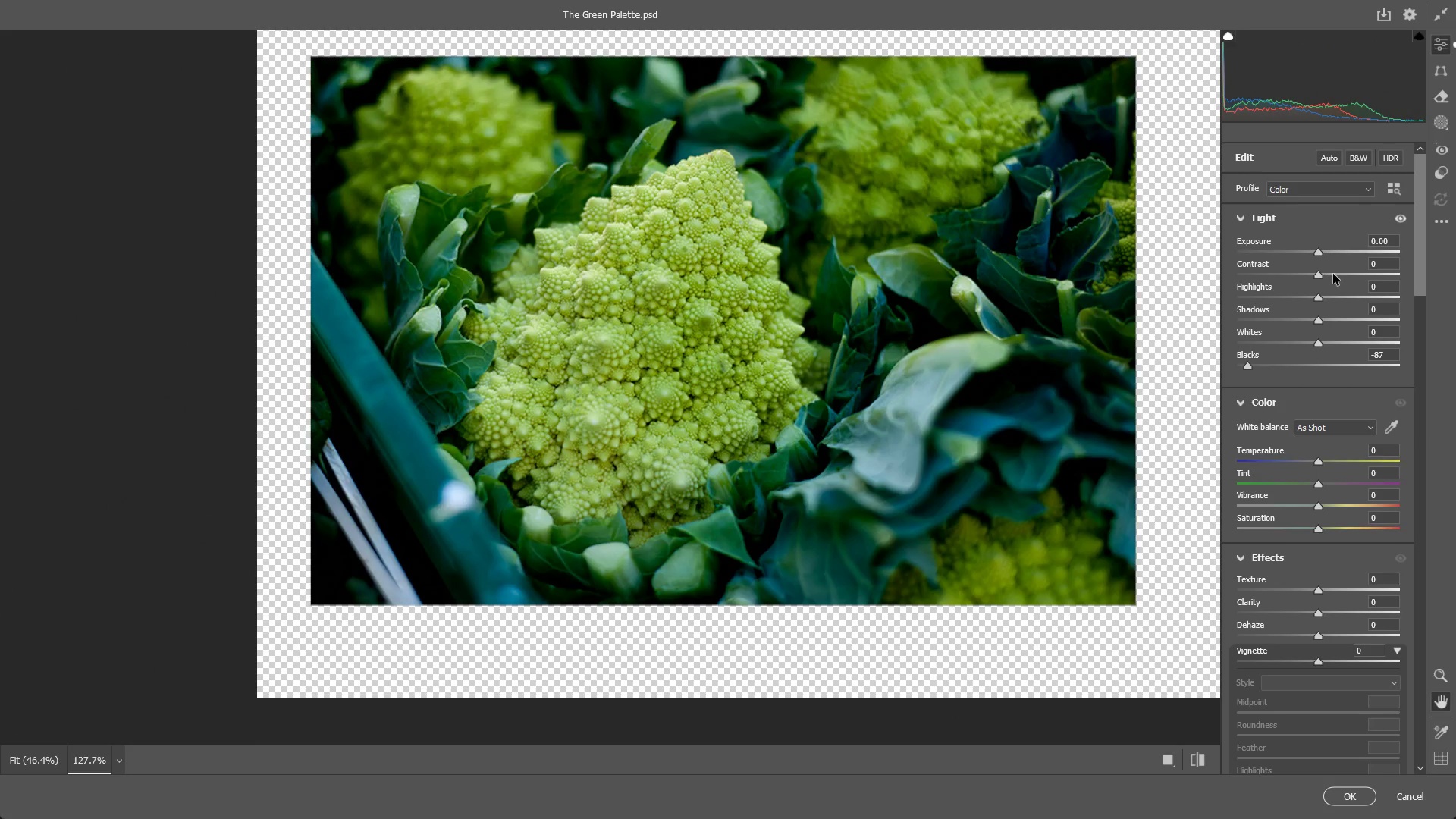 
left_click_drag(start_coordinate=[1333, 273], to_coordinate=[1363, 266])
 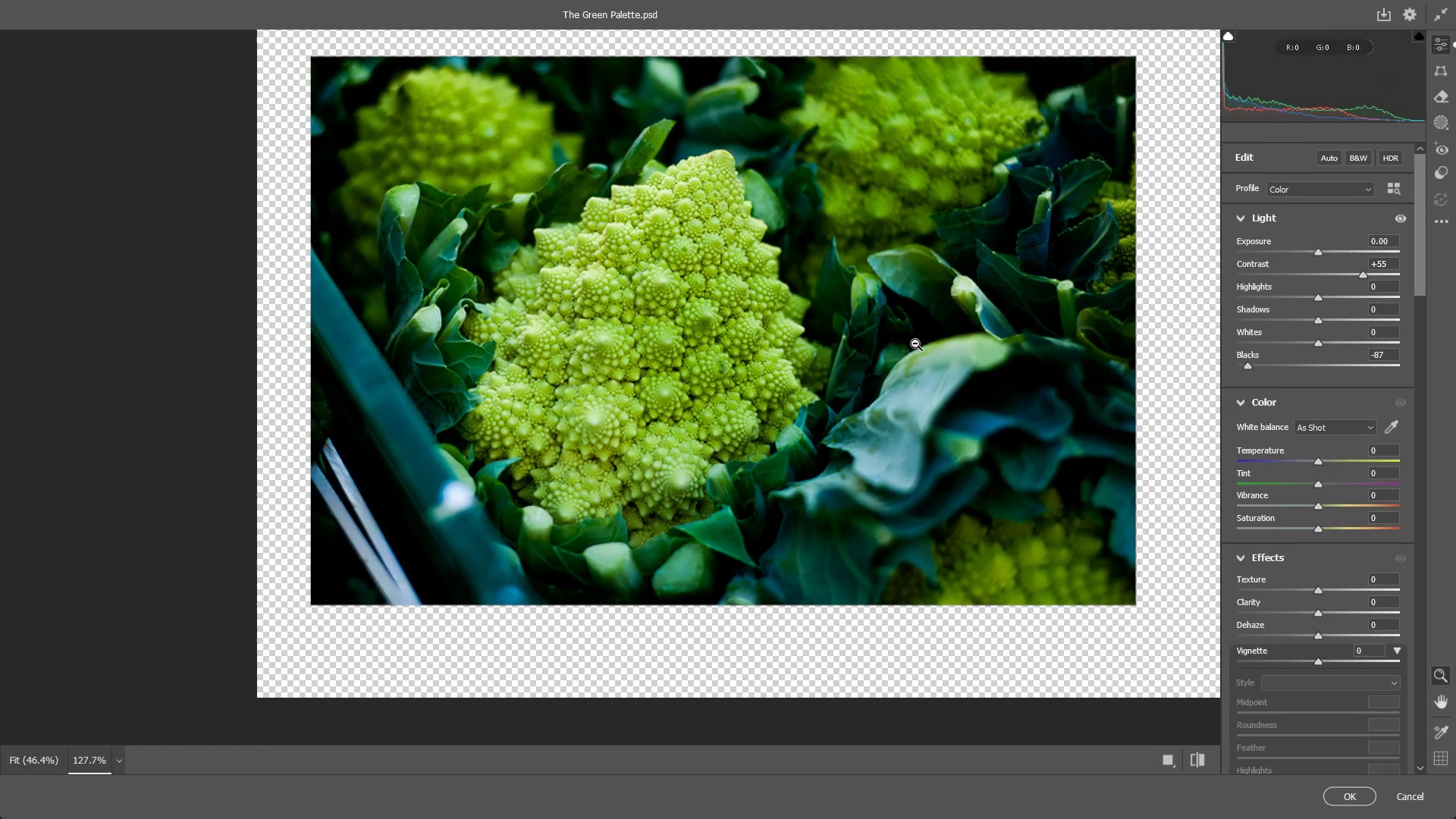 
key(NumpadEnter)
 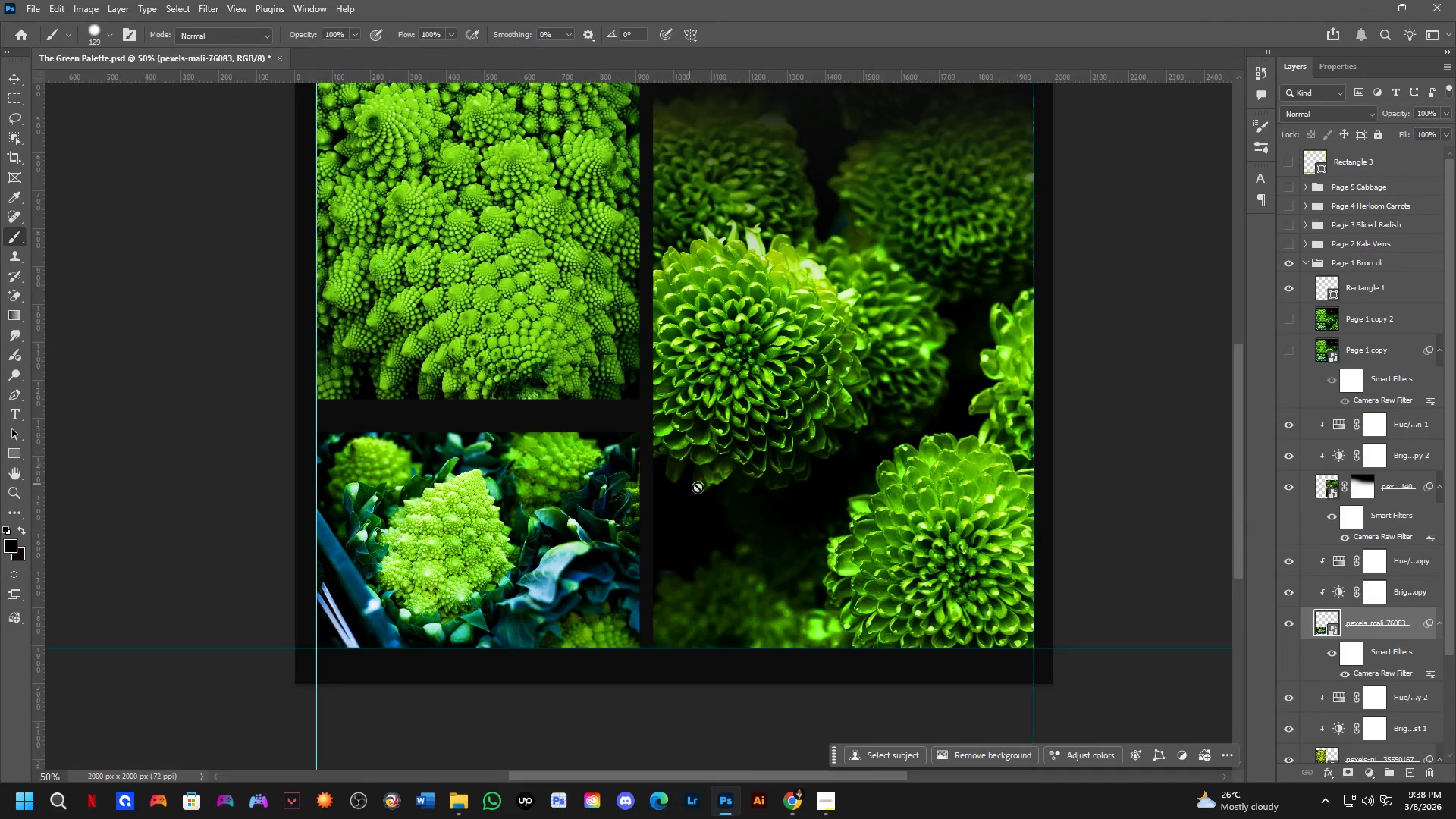 
scroll: coordinate [489, 517], scroll_direction: down, amount: 7.0
 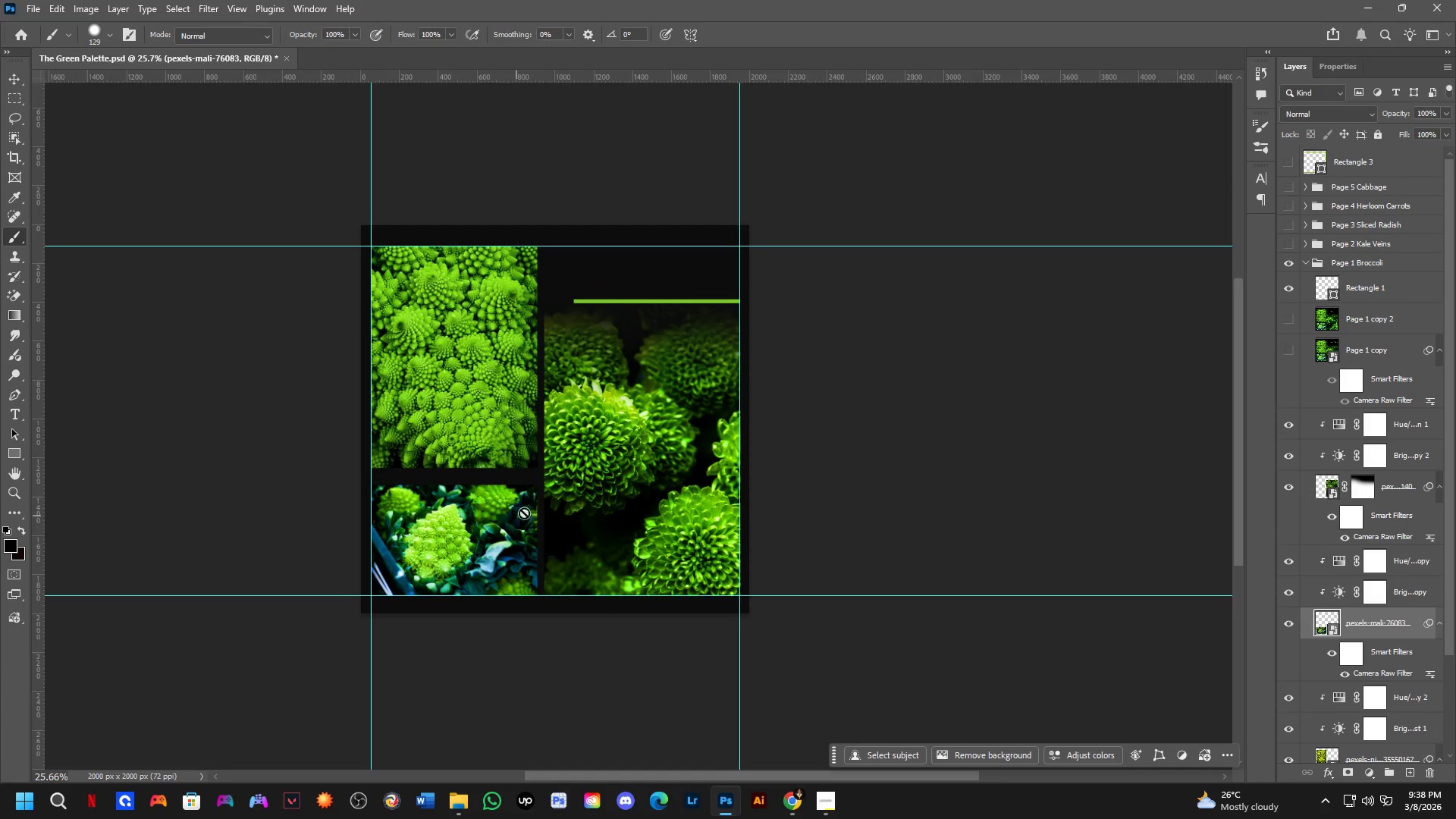 
hold_key(key=Space, duration=0.5)
 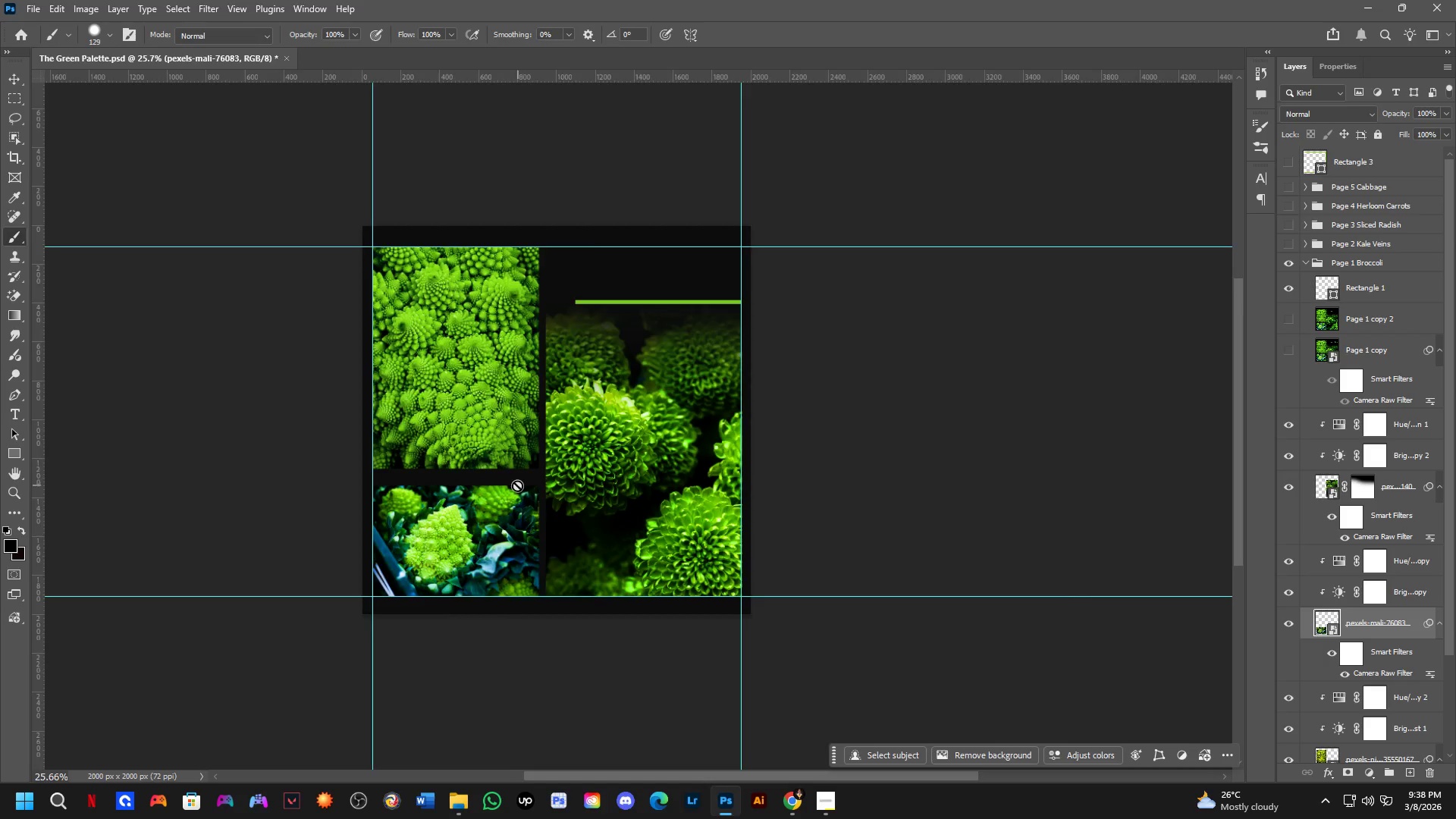 
scroll: coordinate [350, 547], scroll_direction: up, amount: 11.0
 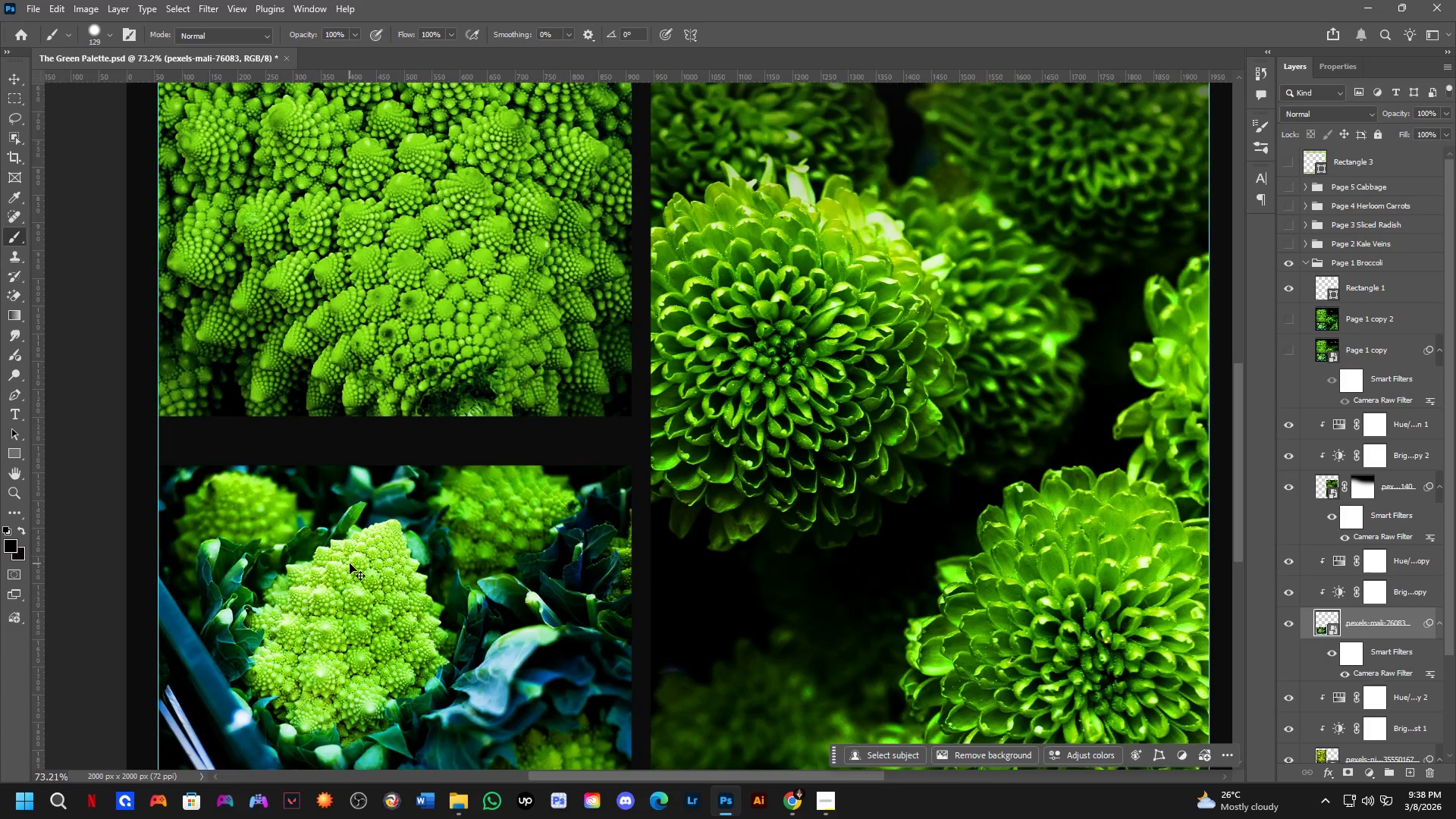 
hold_key(key=ControlLeft, duration=1.17)
left_click_drag(start_coordinate=[350, 563], to_coordinate=[351, 535])
 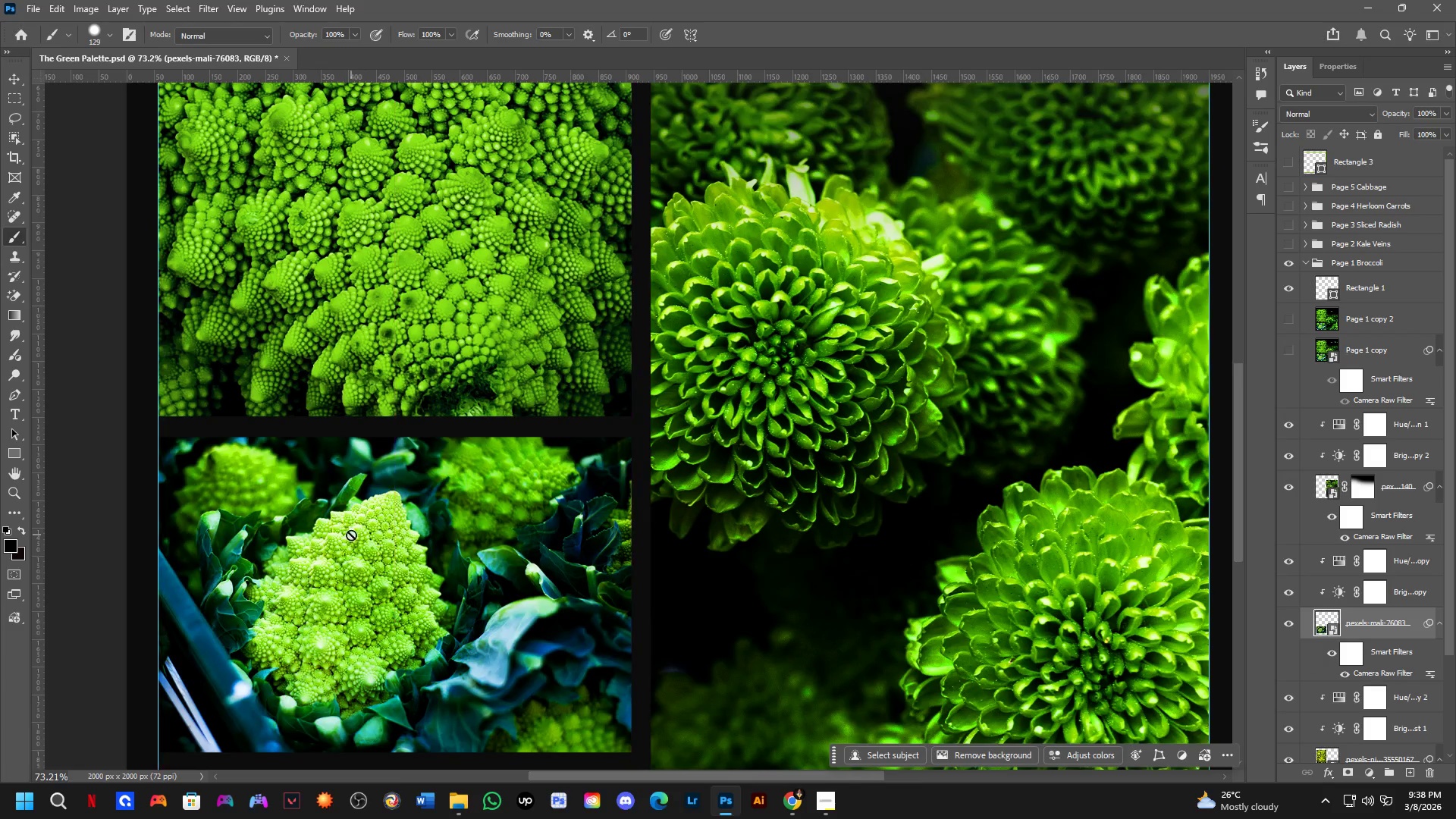 
scroll: coordinate [351, 535], scroll_direction: down, amount: 4.0
 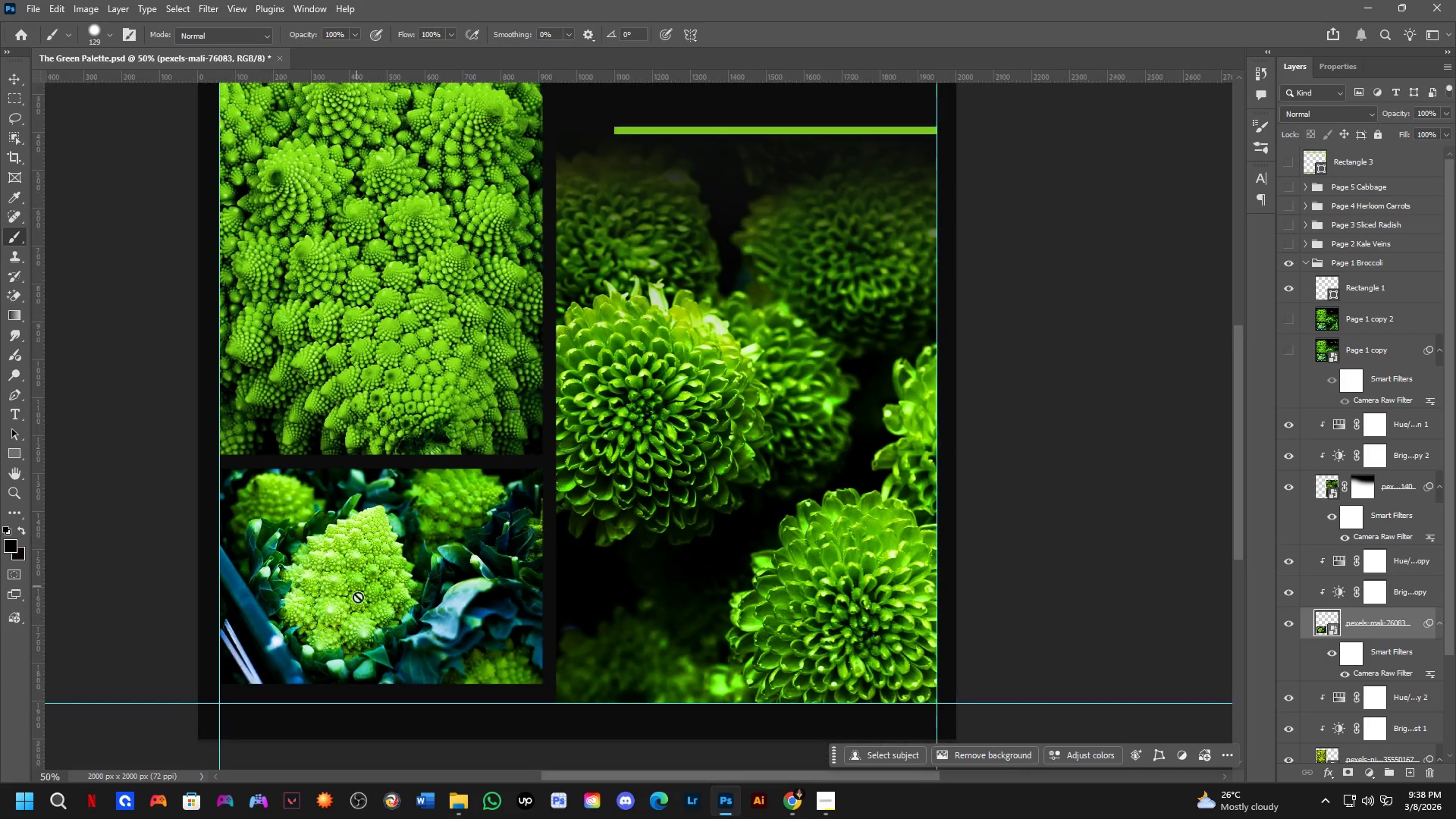 
hold_key(key=Space, duration=0.45)
 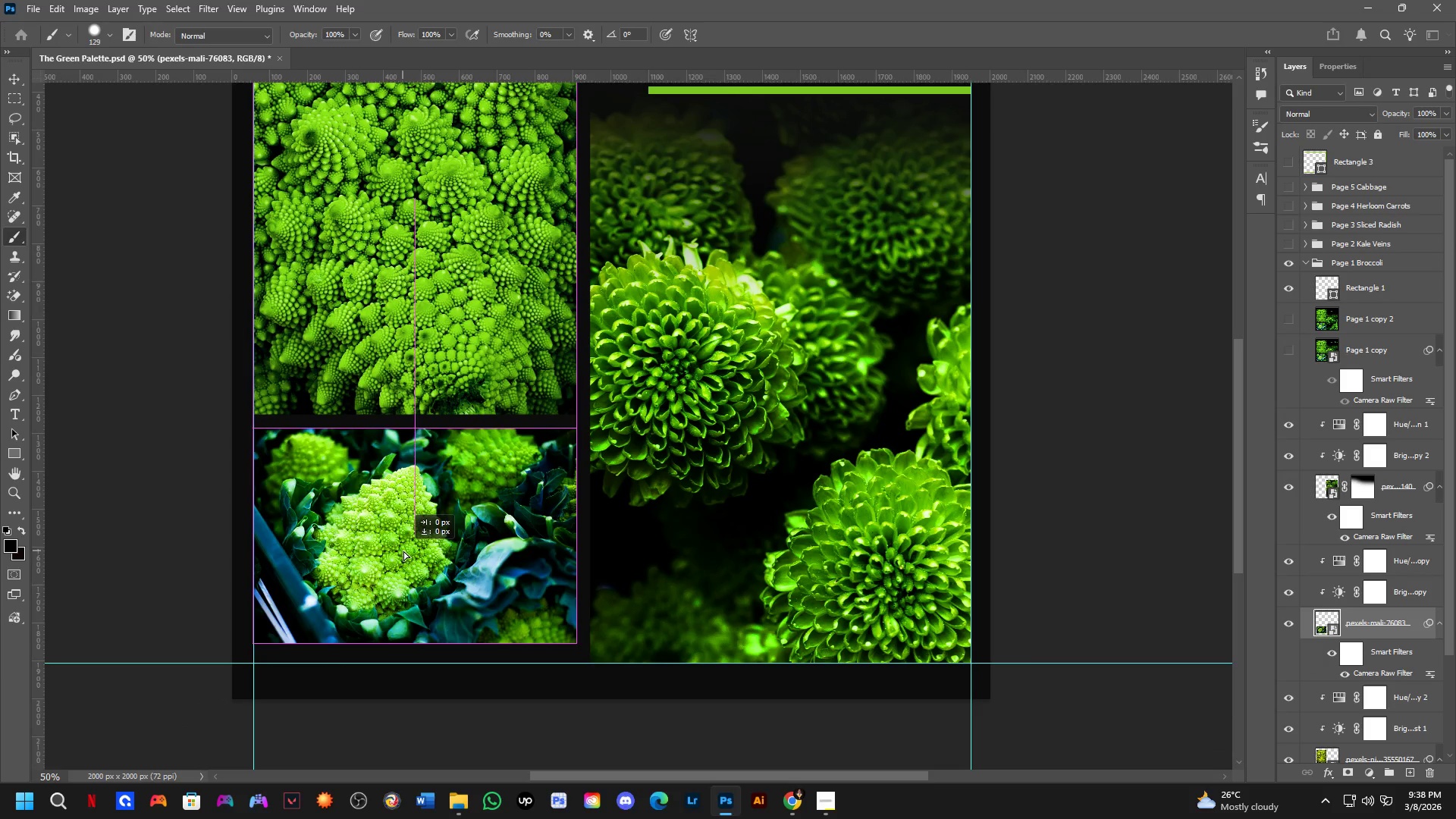 
left_click_drag(start_coordinate=[358, 601], to_coordinate=[392, 560])
 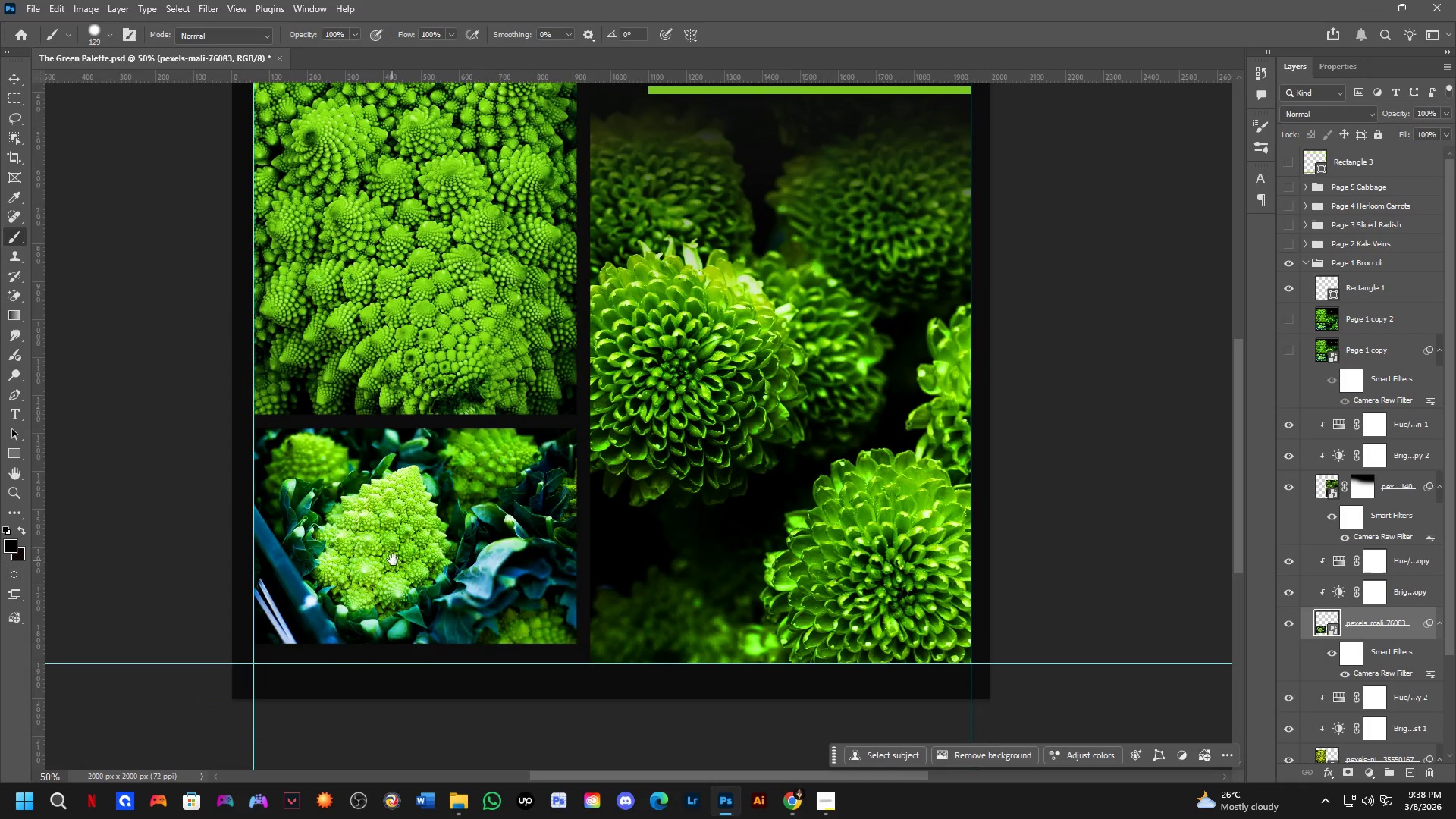 
left_click_drag(start_coordinate=[400, 544], to_coordinate=[406, 552])
 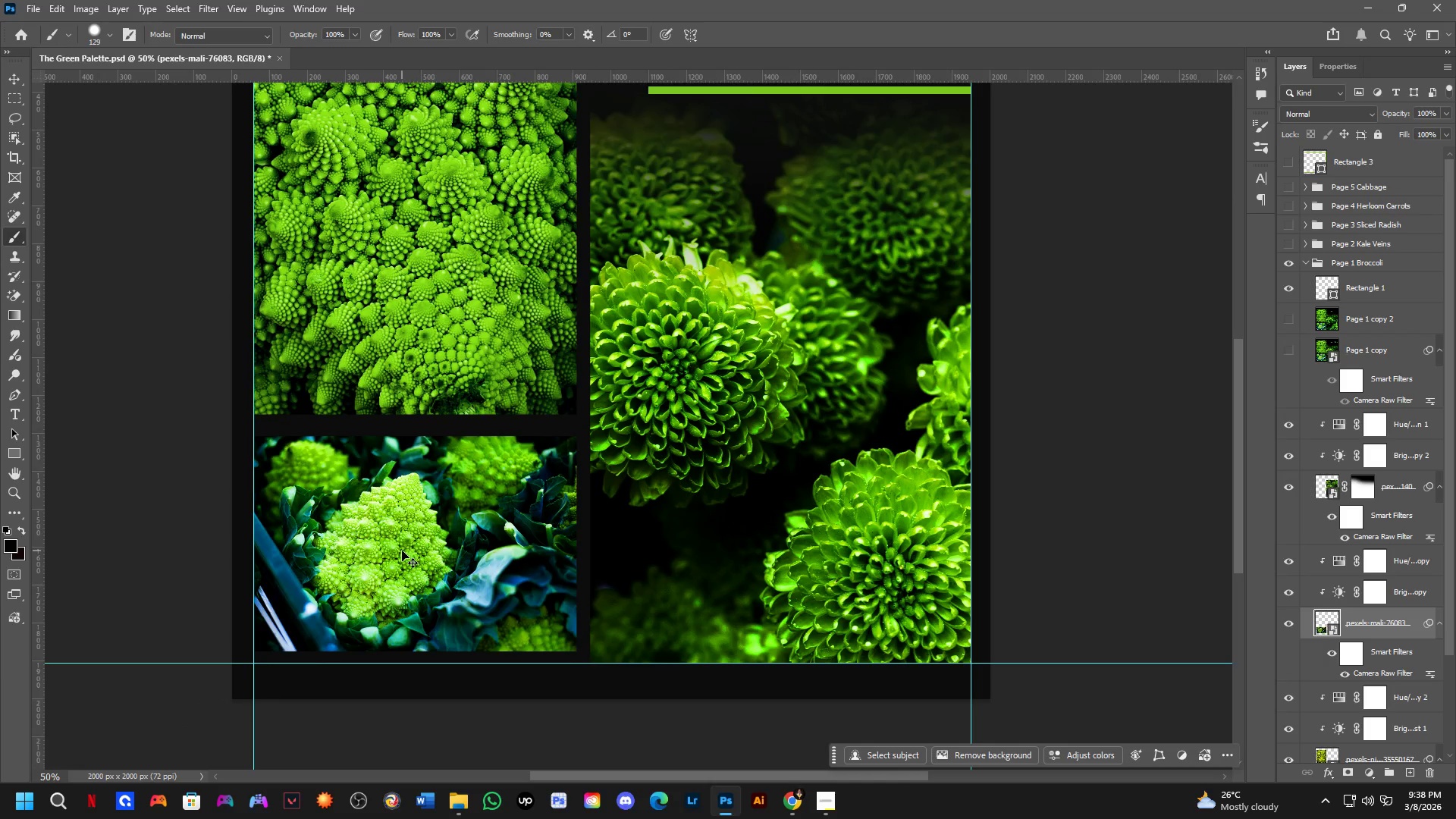 
key(Control+Z)
 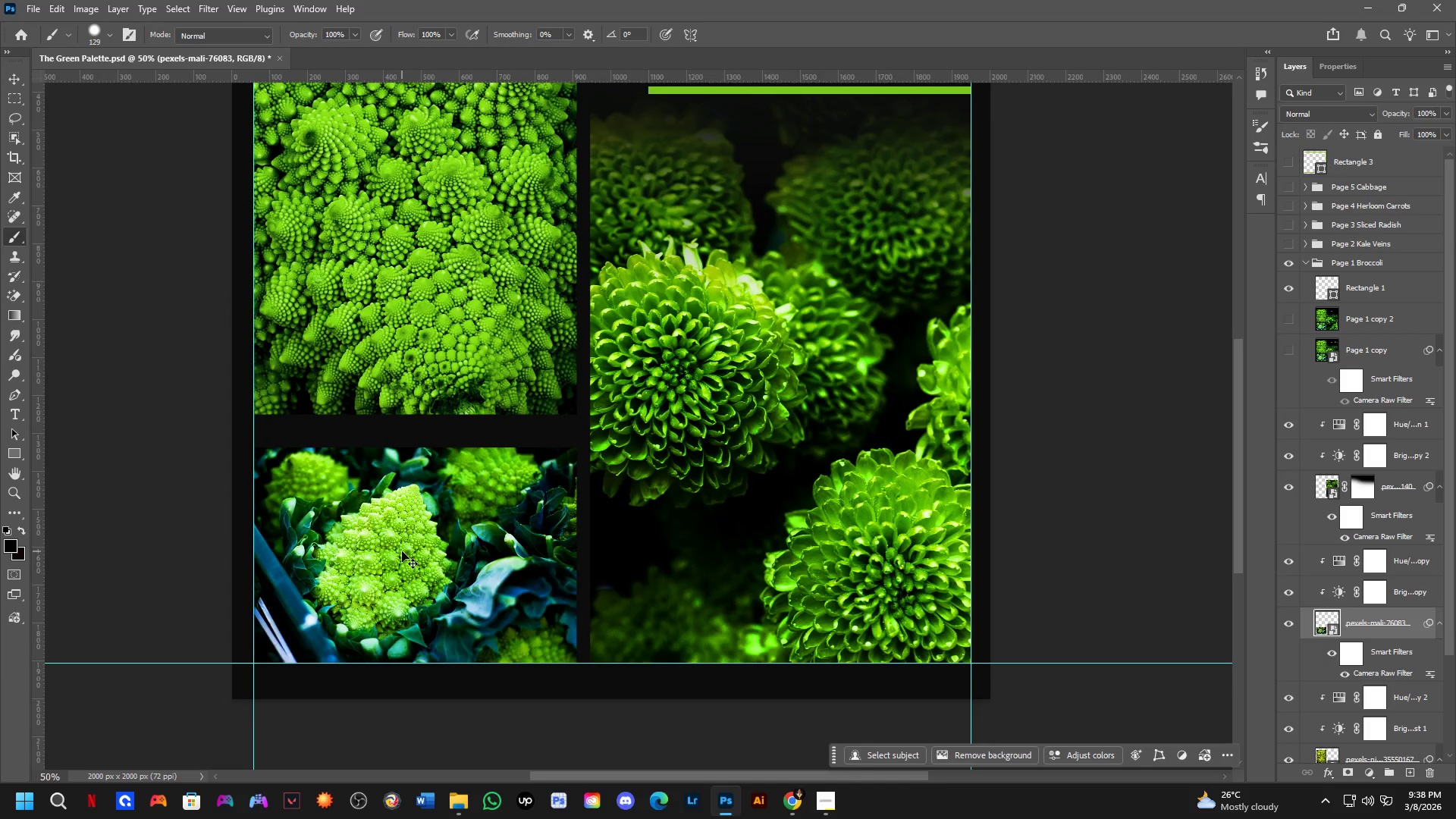 
scroll: coordinate [410, 554], scroll_direction: down, amount: 4.0
 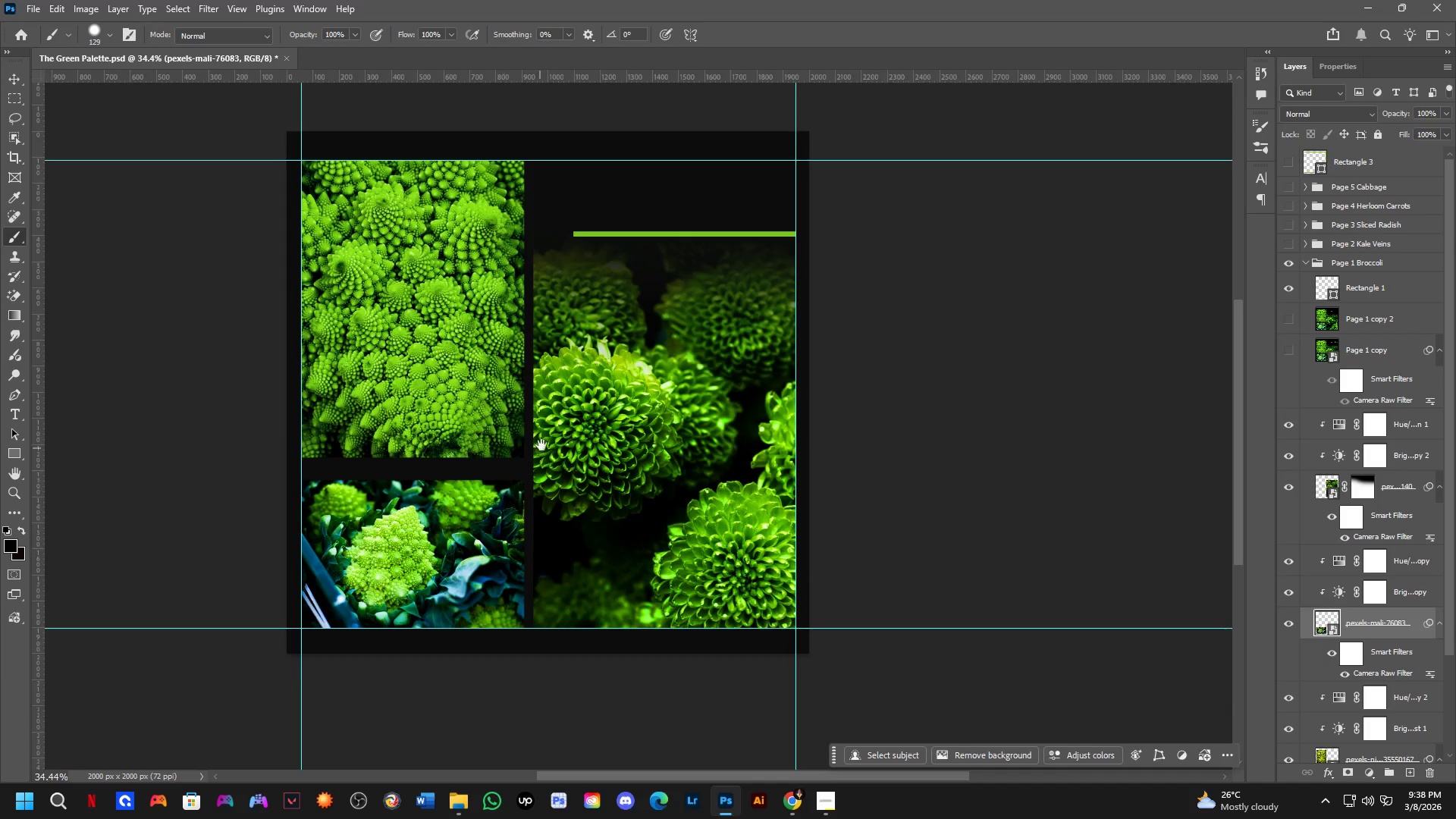 
hold_key(key=Space, duration=0.5)
 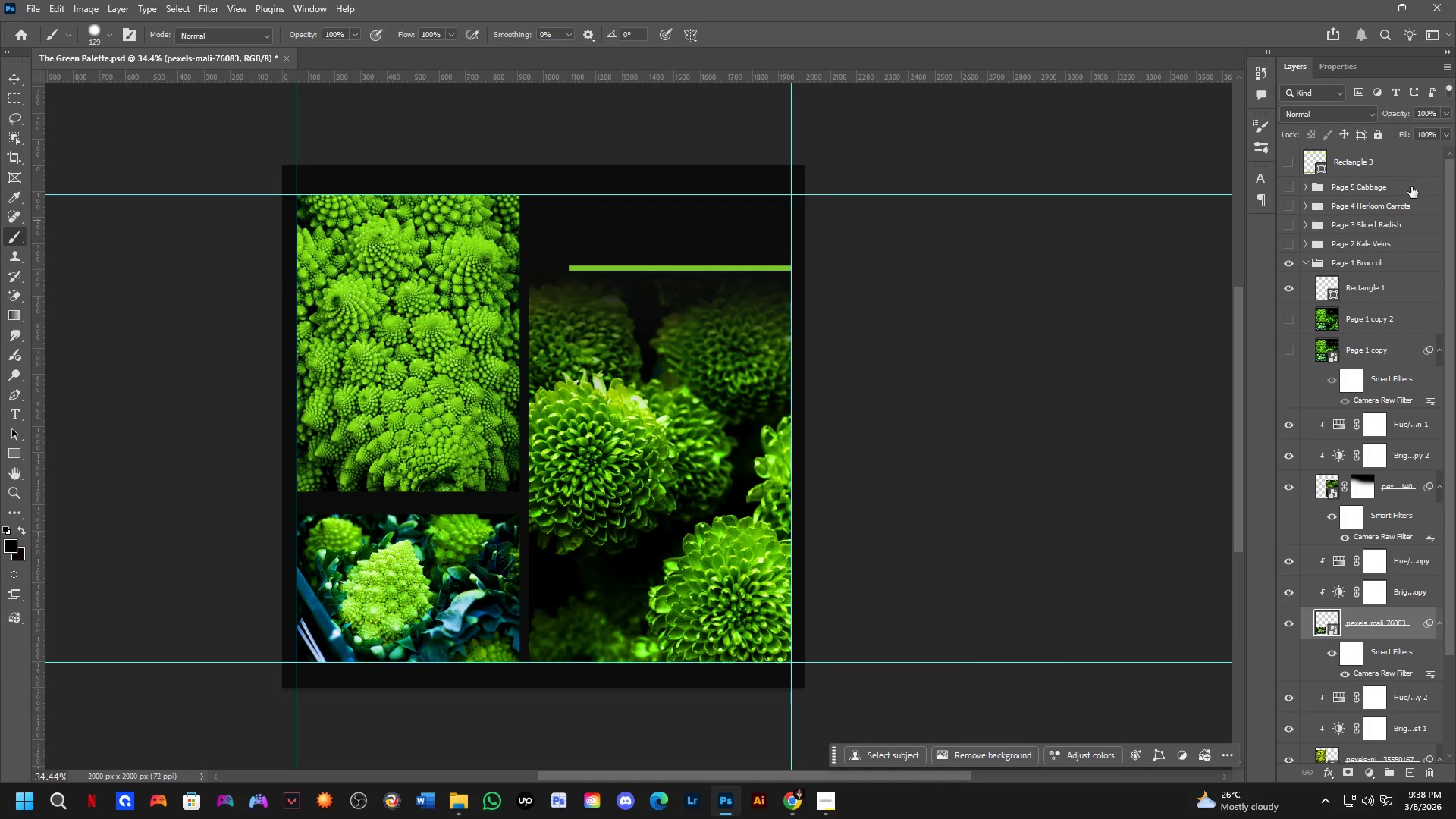 
left_click_drag(start_coordinate=[543, 439], to_coordinate=[538, 473])
 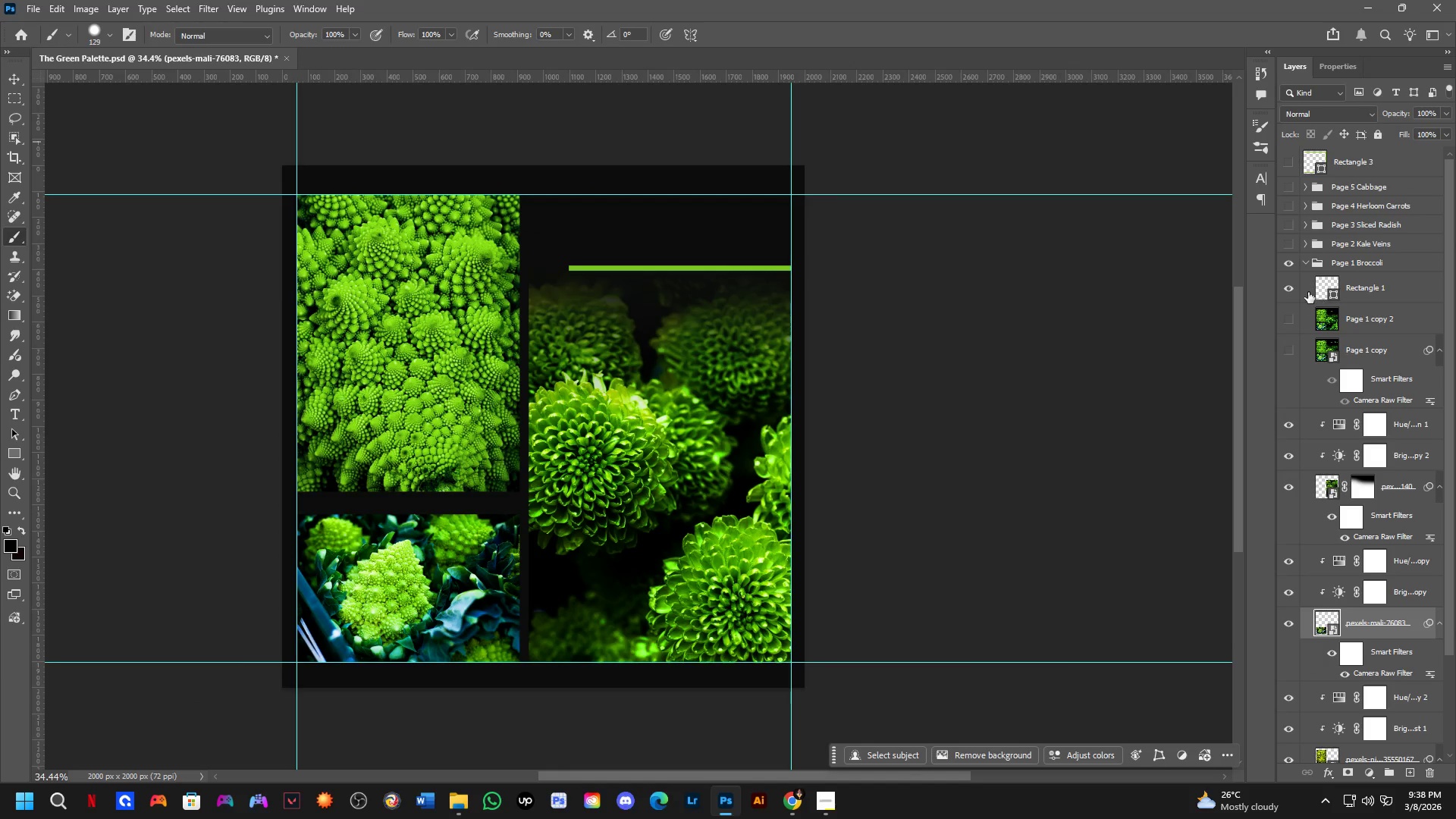 
left_click([1305, 264])
 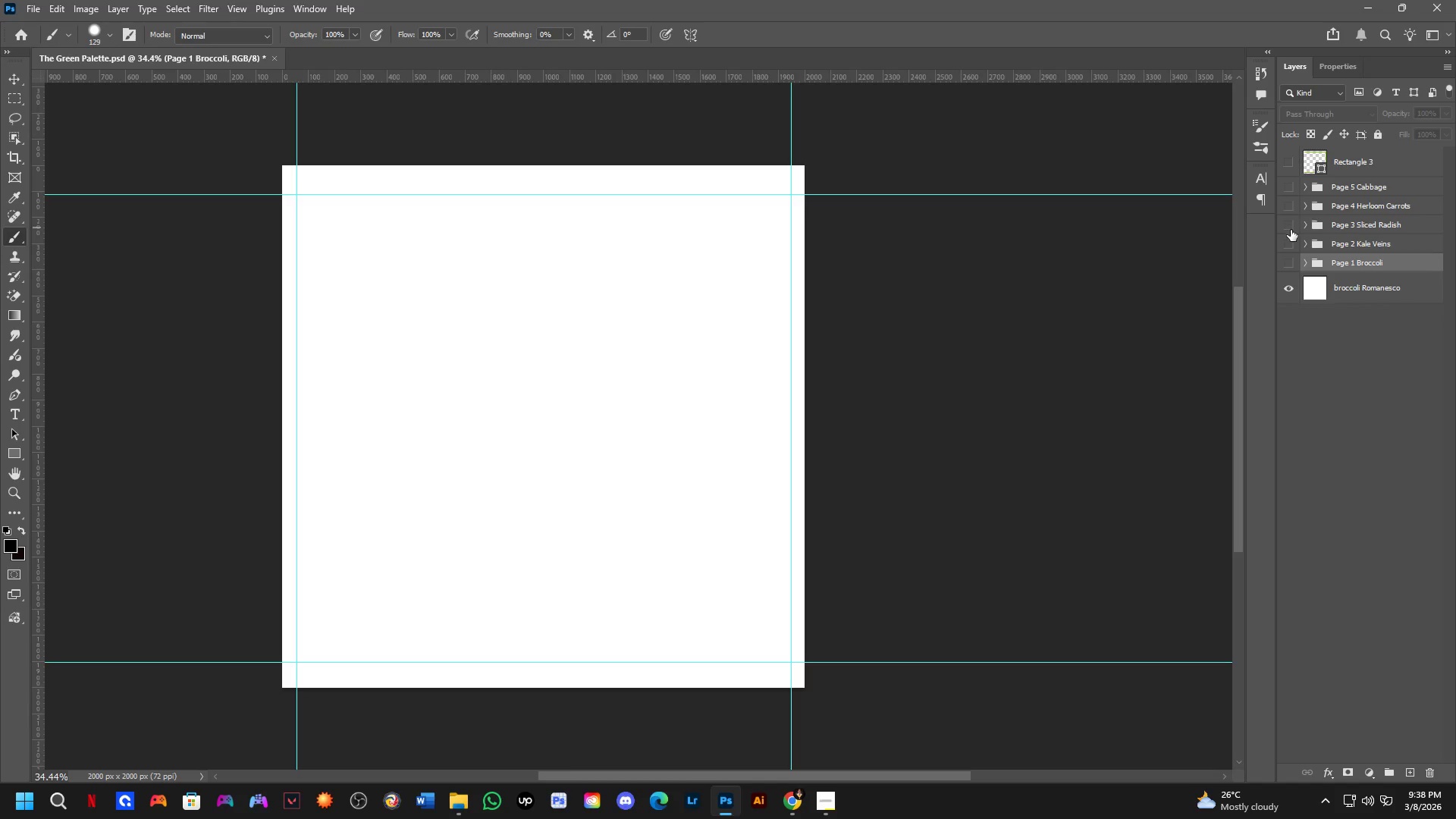 
left_click([1291, 234])
 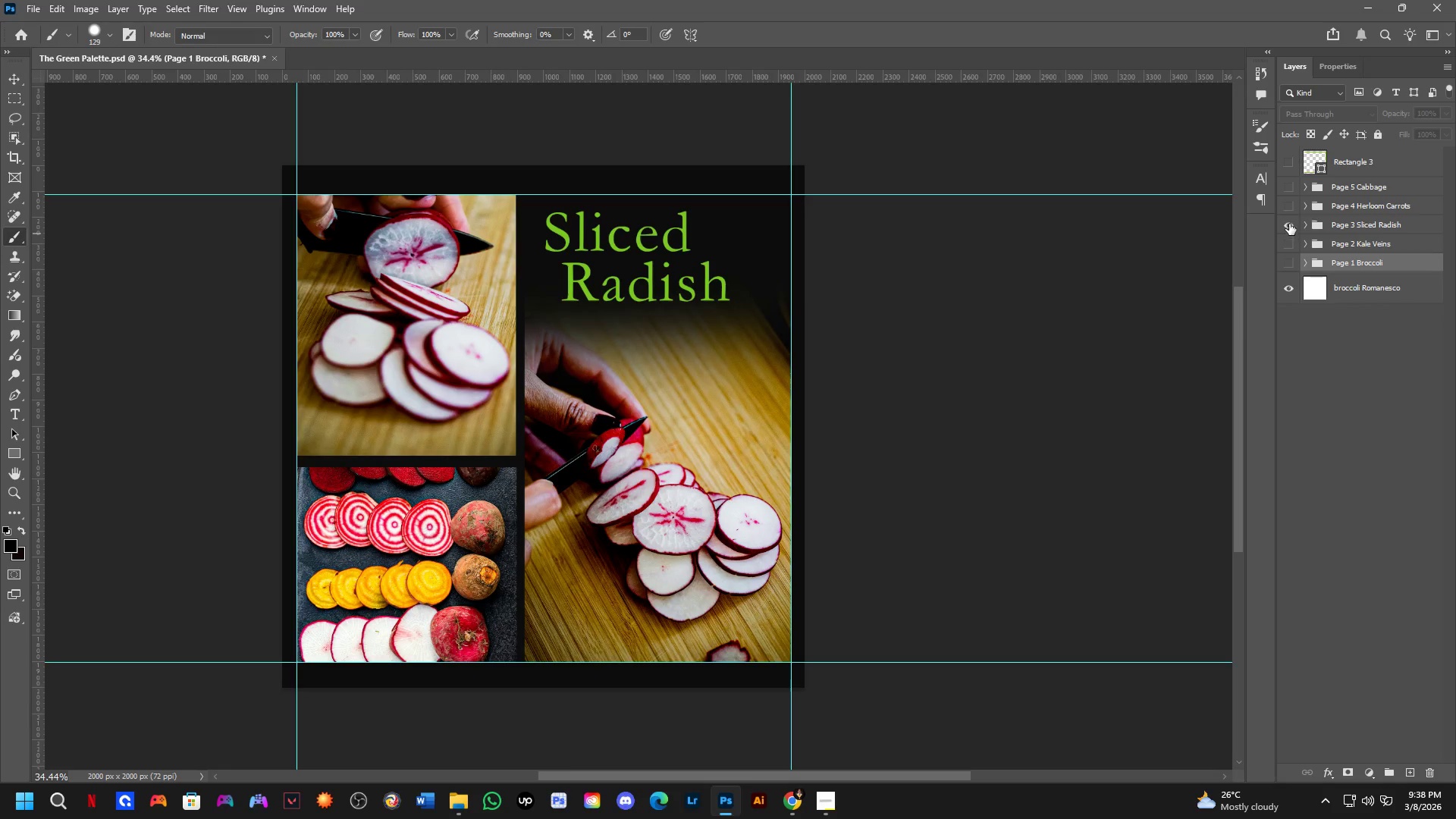 
left_click([1288, 209])
 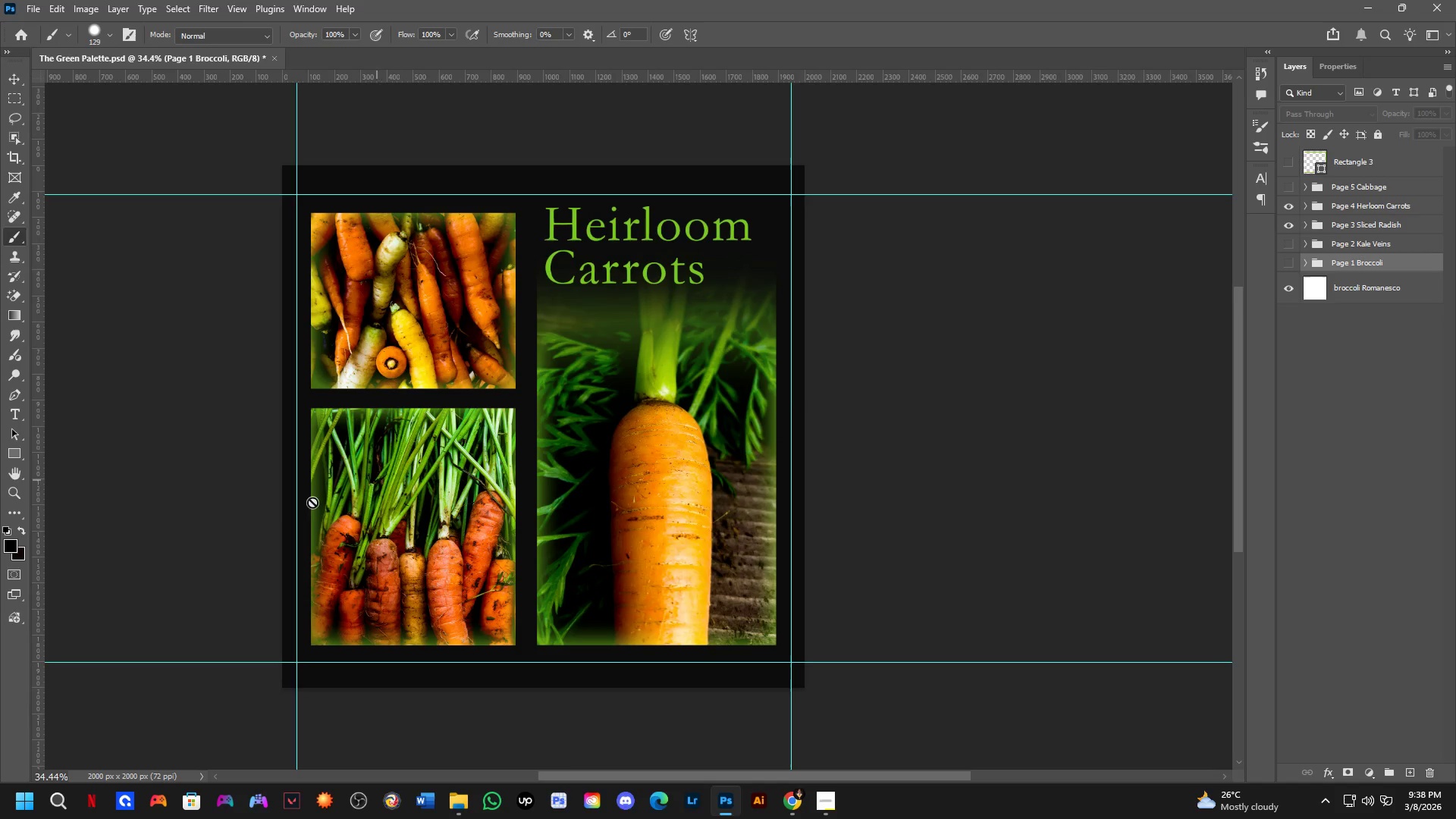 
key(Control+ControlLeft)
 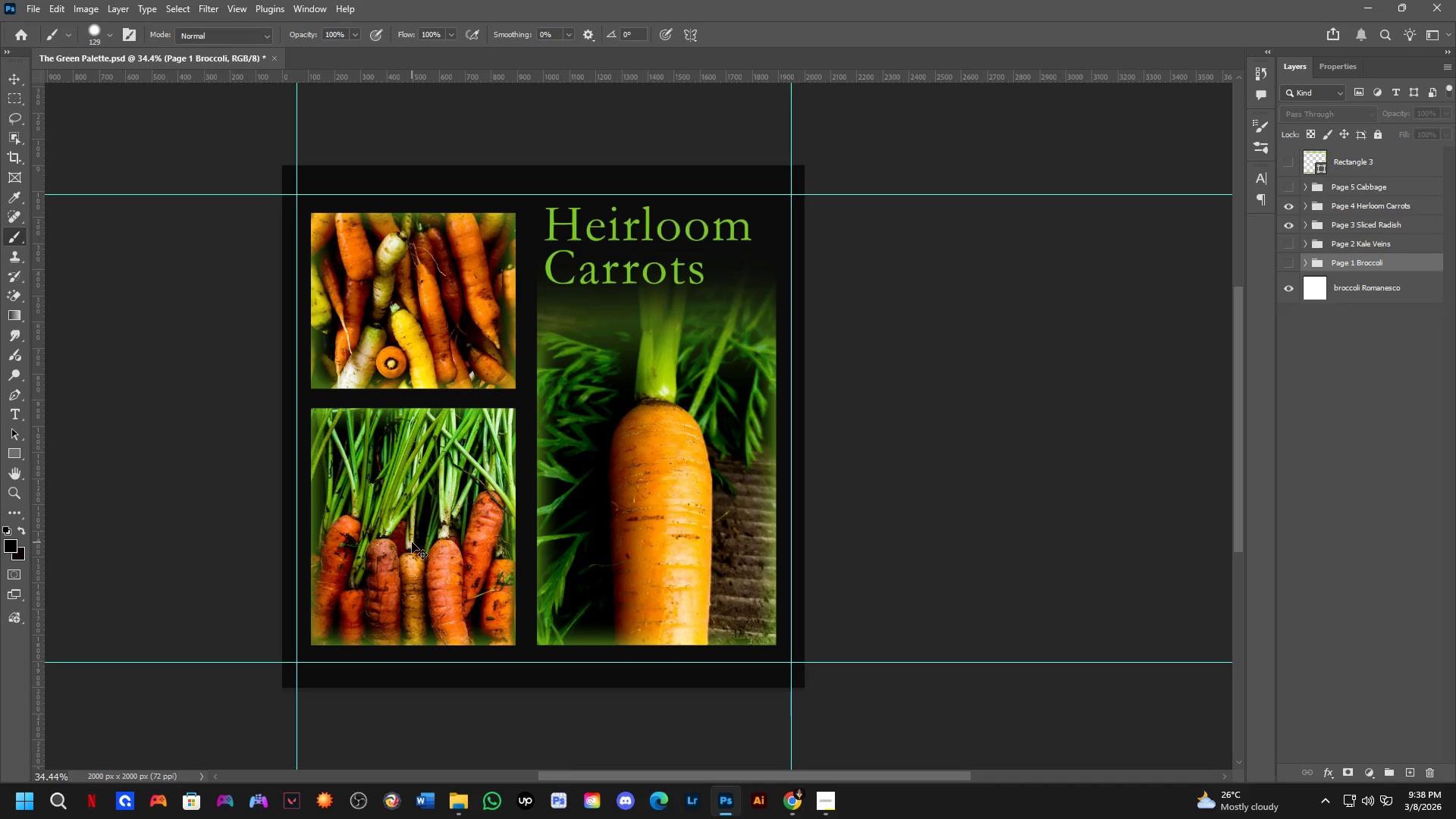 
left_click_drag(start_coordinate=[412, 542], to_coordinate=[397, 560])
 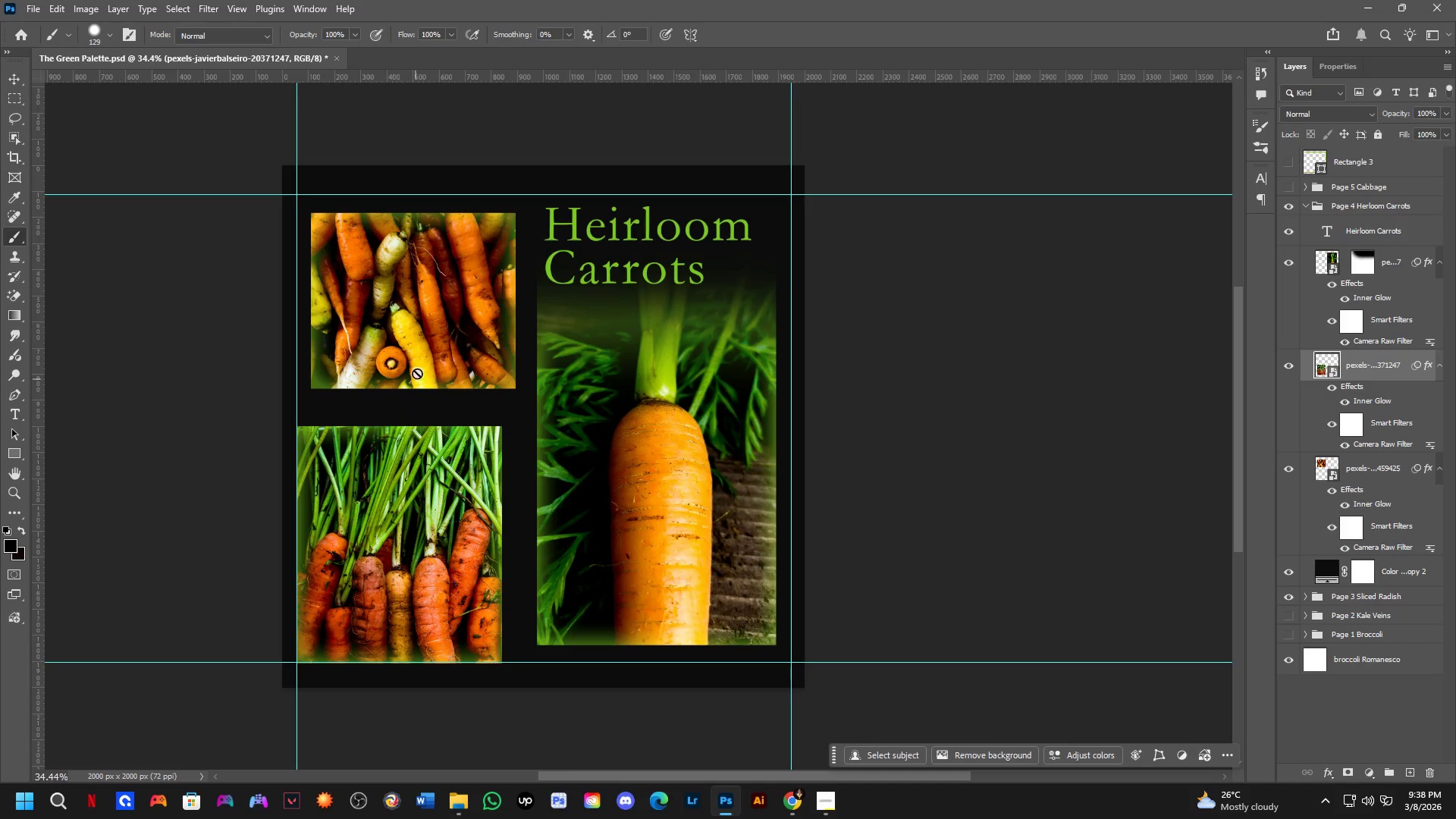 
key(Control+ControlLeft)
 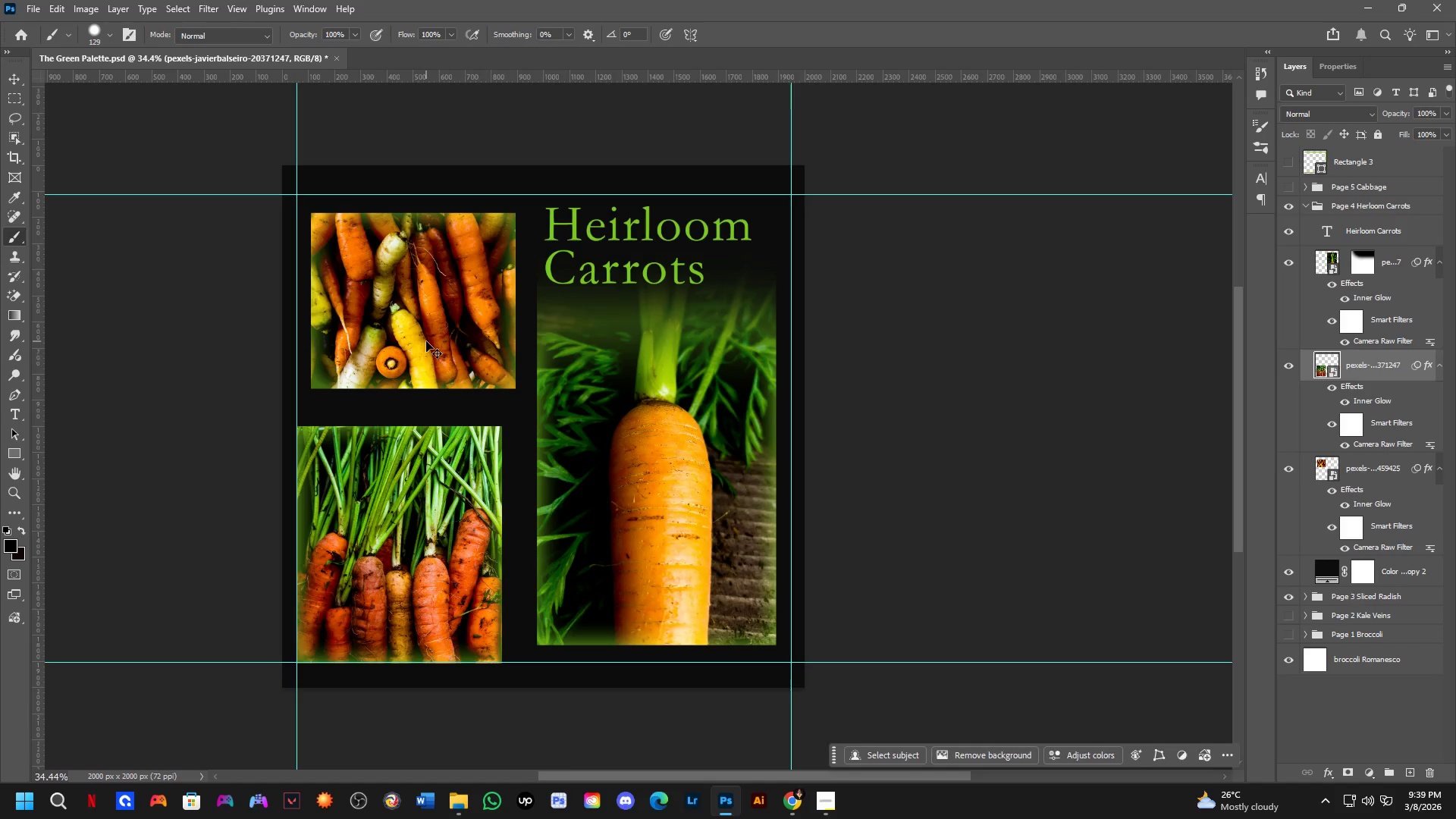 
left_click_drag(start_coordinate=[426, 340], to_coordinate=[413, 324])
 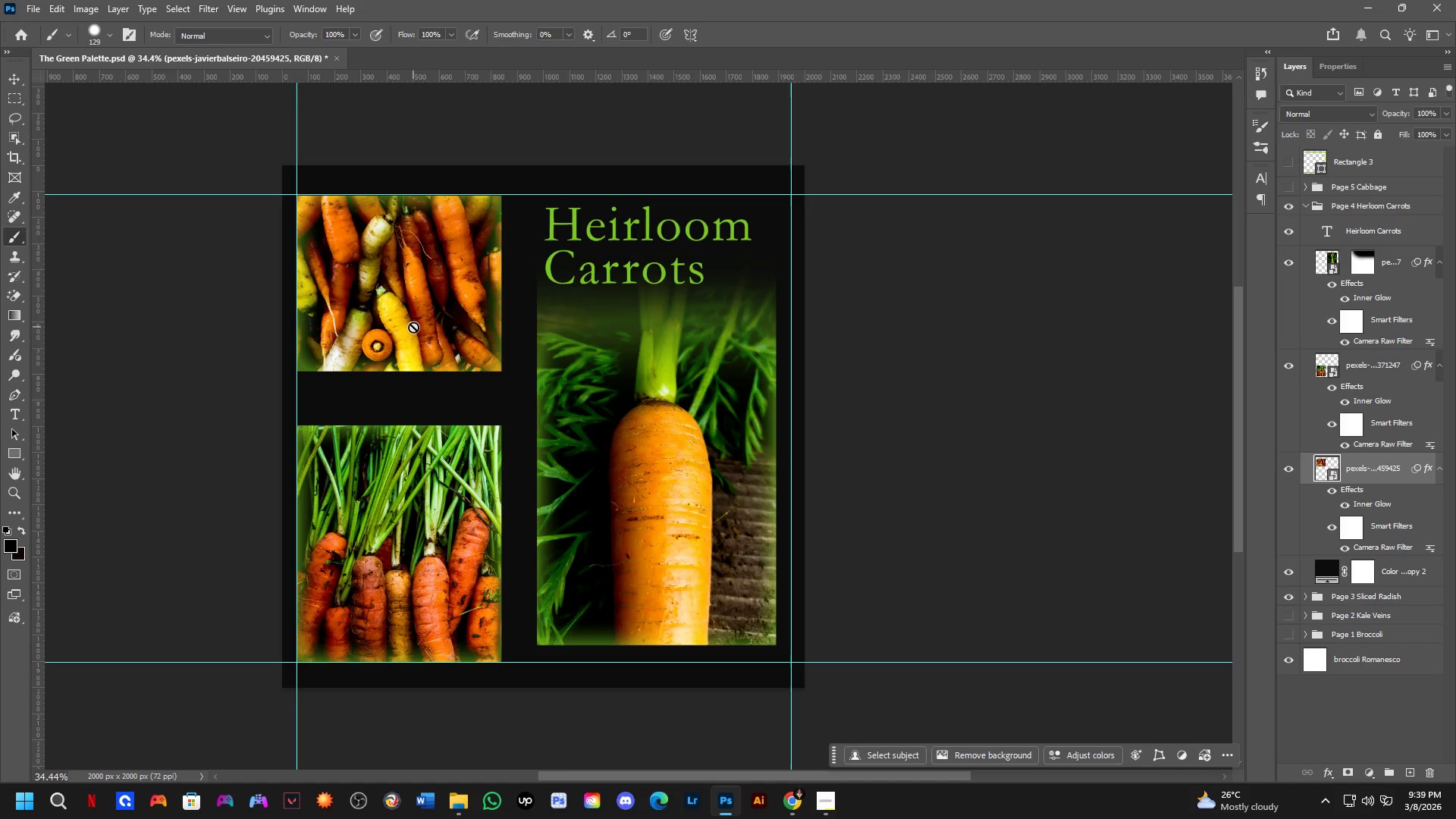 
hold_key(key=ControlLeft, duration=1.38)
 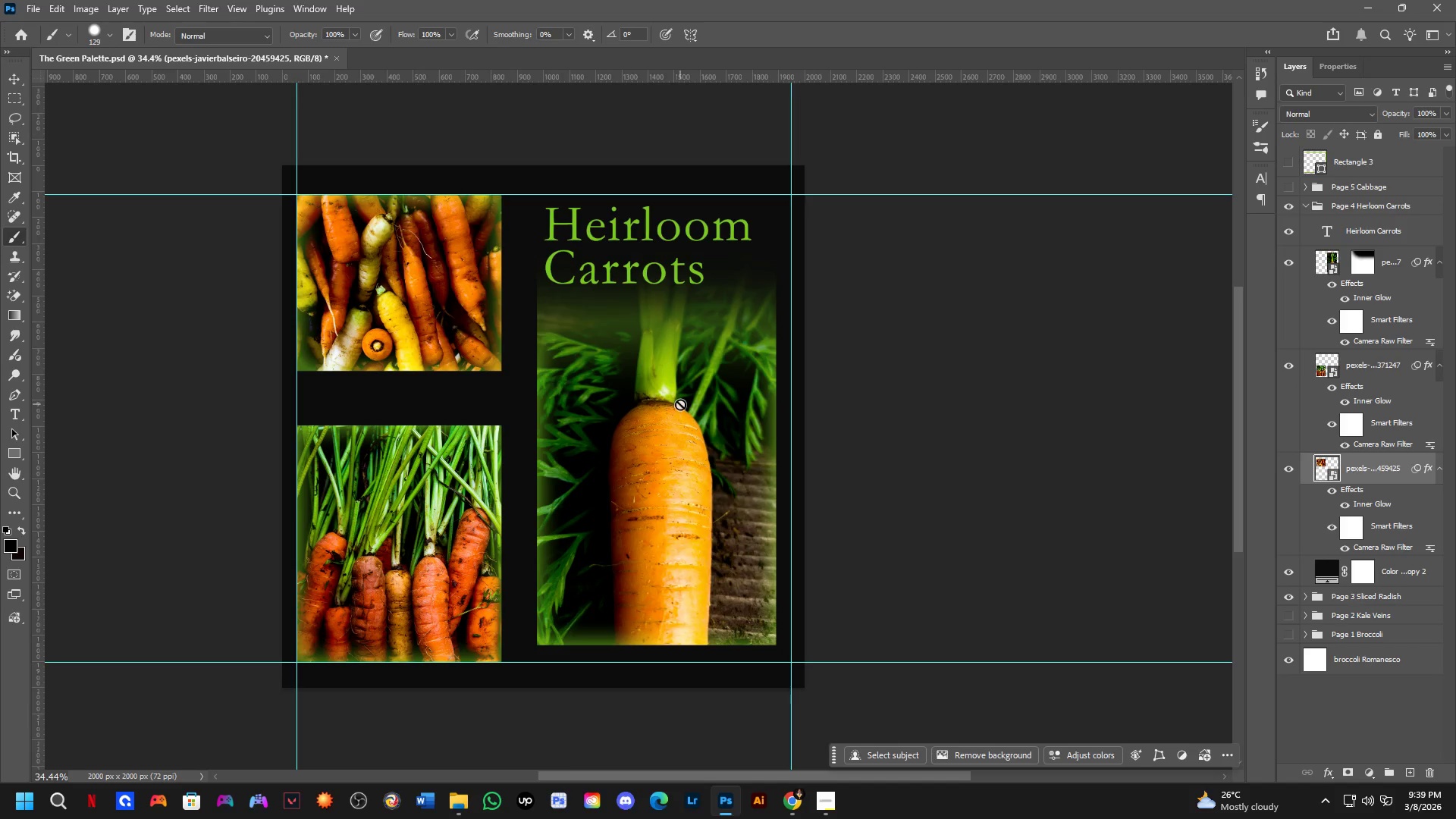 
key(Shift+ShiftLeft)
 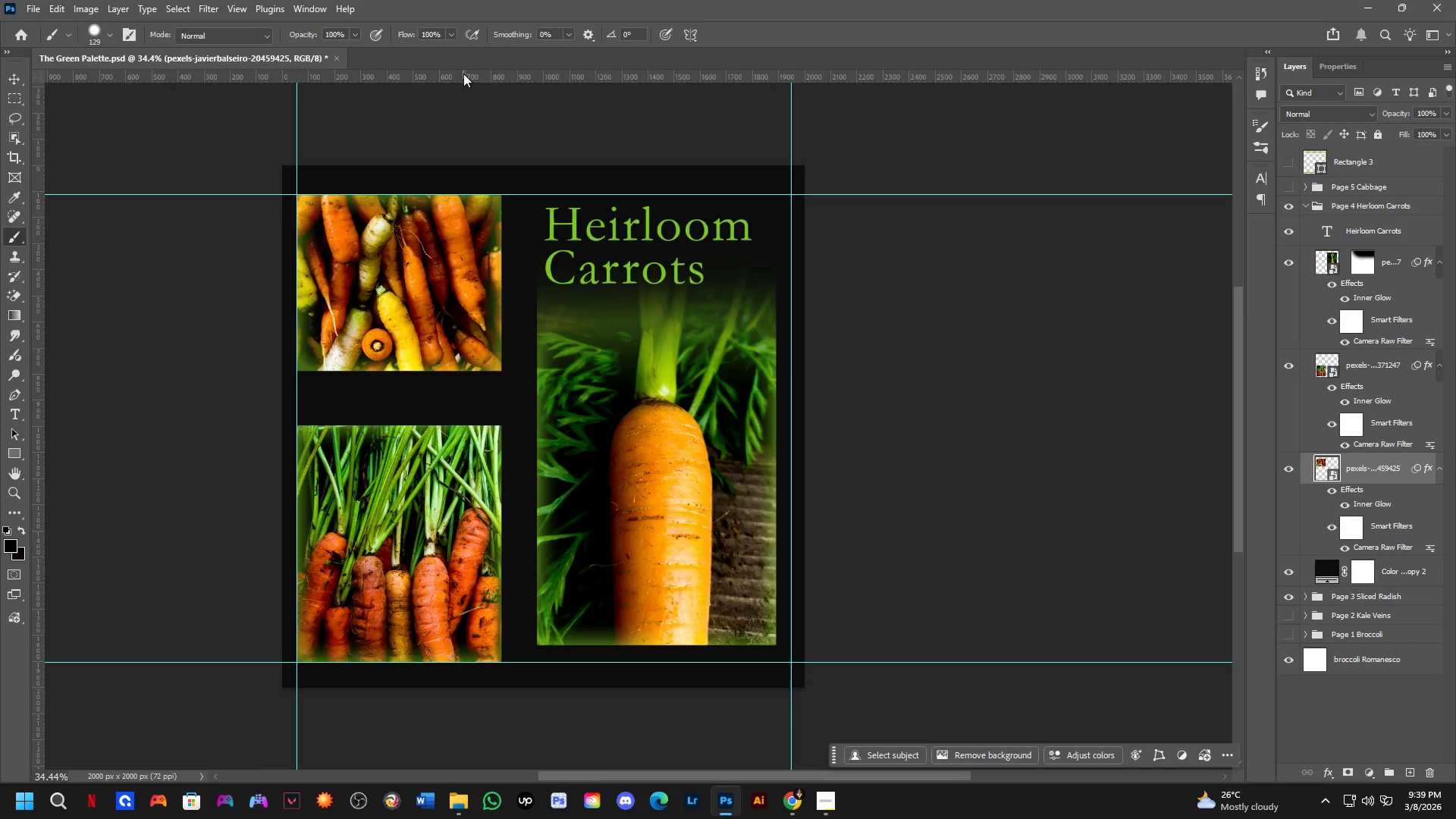 
scroll: coordinate [412, 221], scroll_direction: up, amount: 6.0
 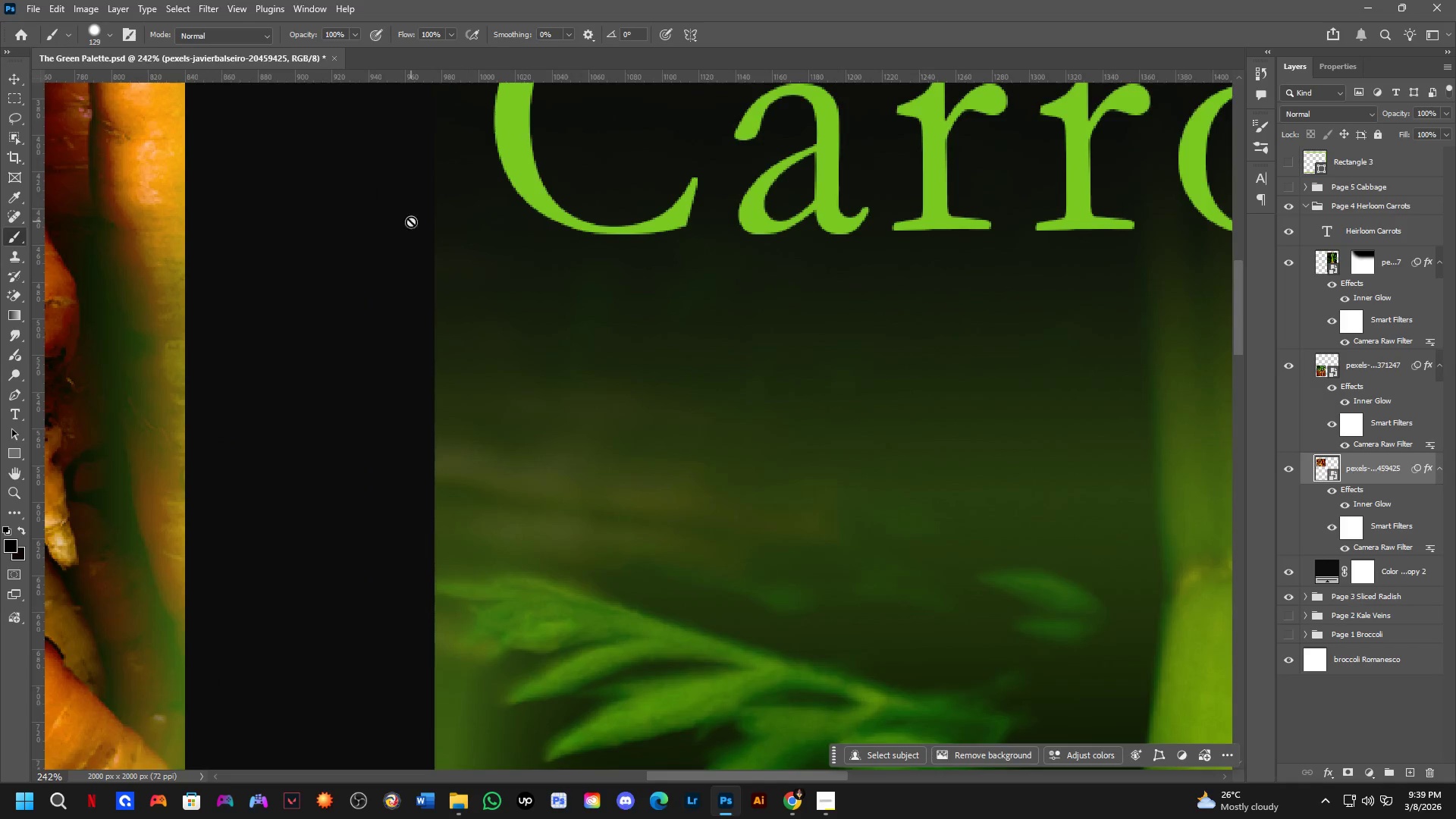 
hold_key(key=Space, duration=1.34)
 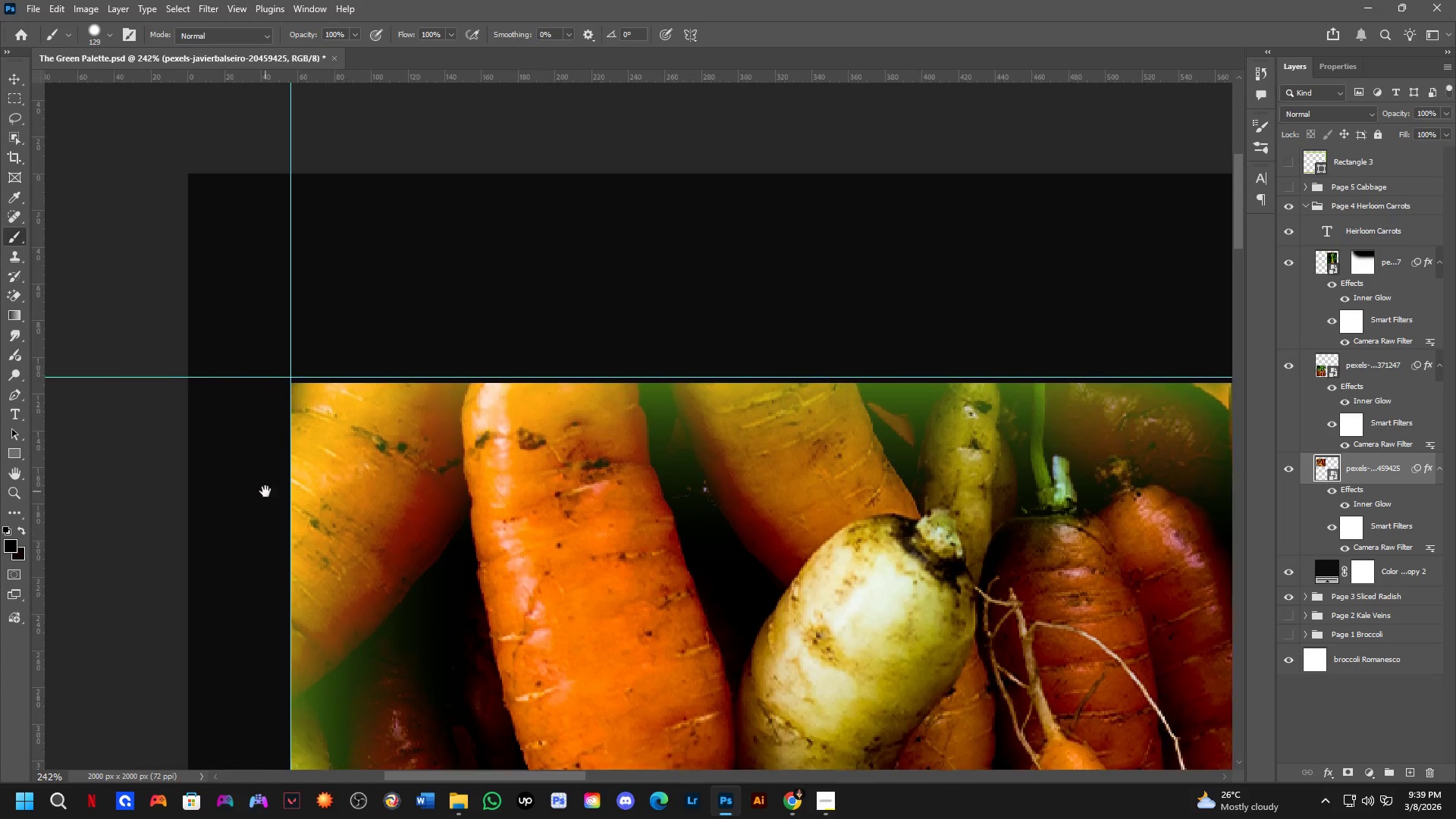 
left_click_drag(start_coordinate=[413, 234], to_coordinate=[1014, 749])
 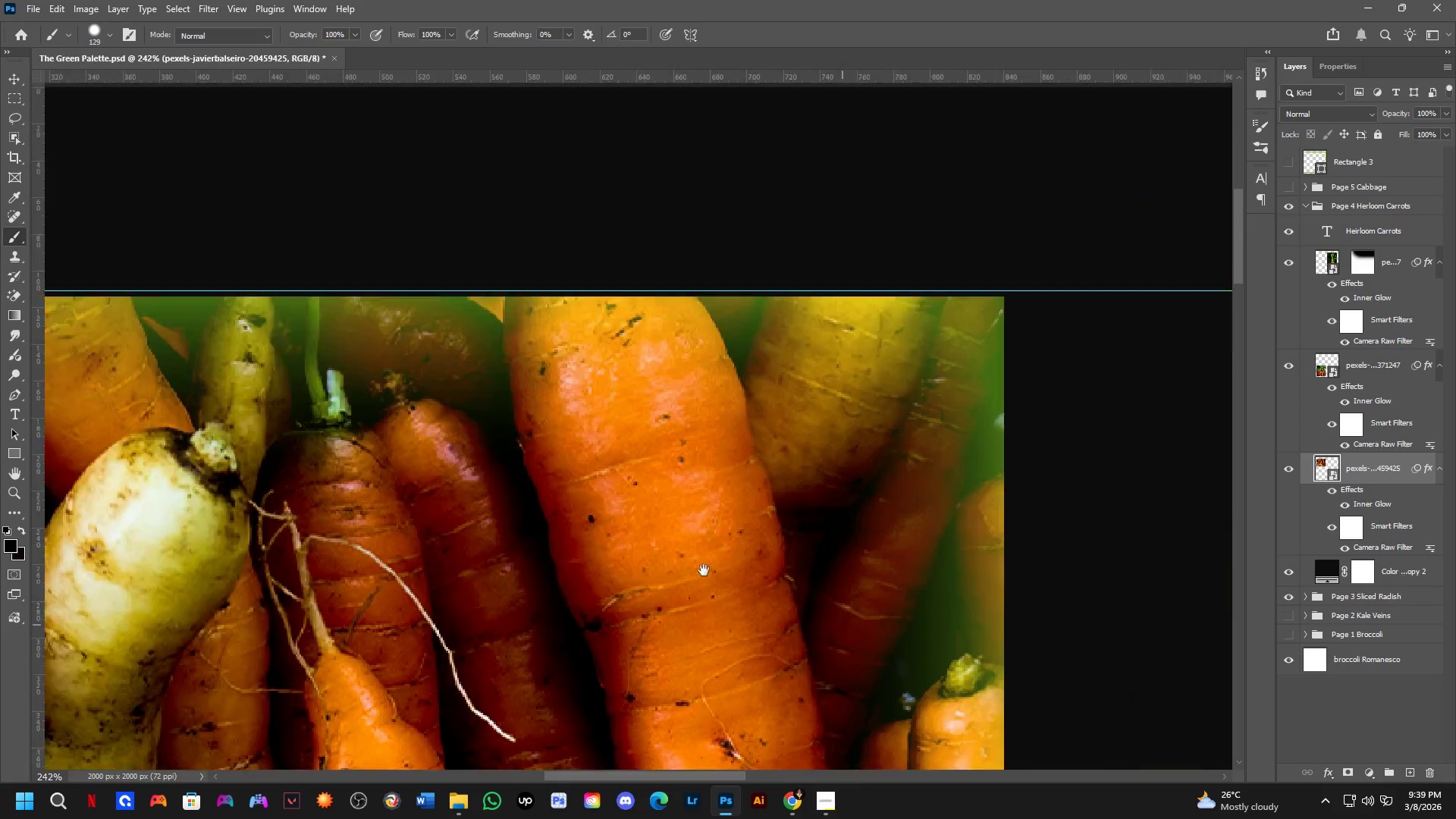 
left_click_drag(start_coordinate=[497, 497], to_coordinate=[886, 406])
 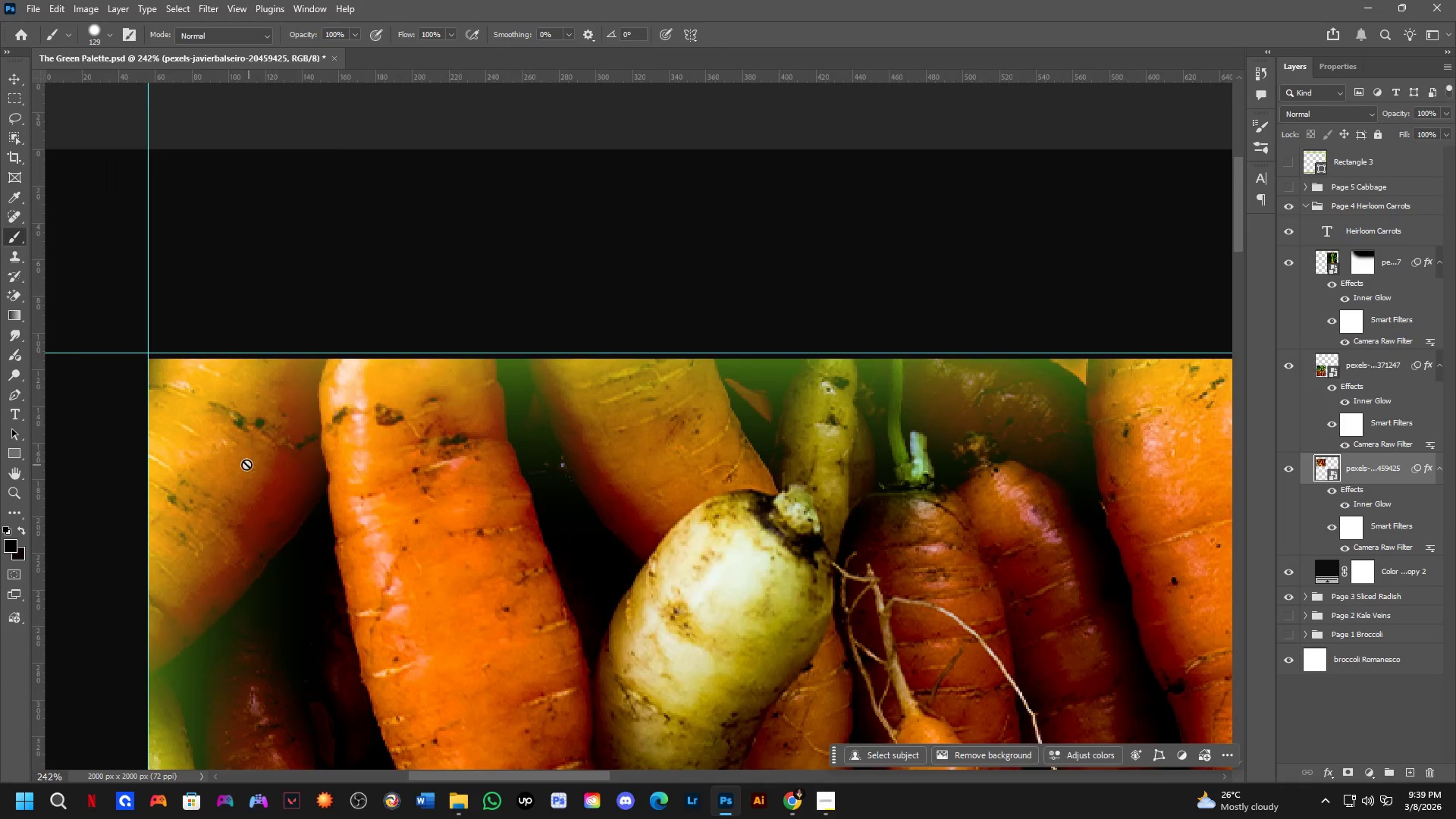 
hold_key(key=Space, duration=0.52)
 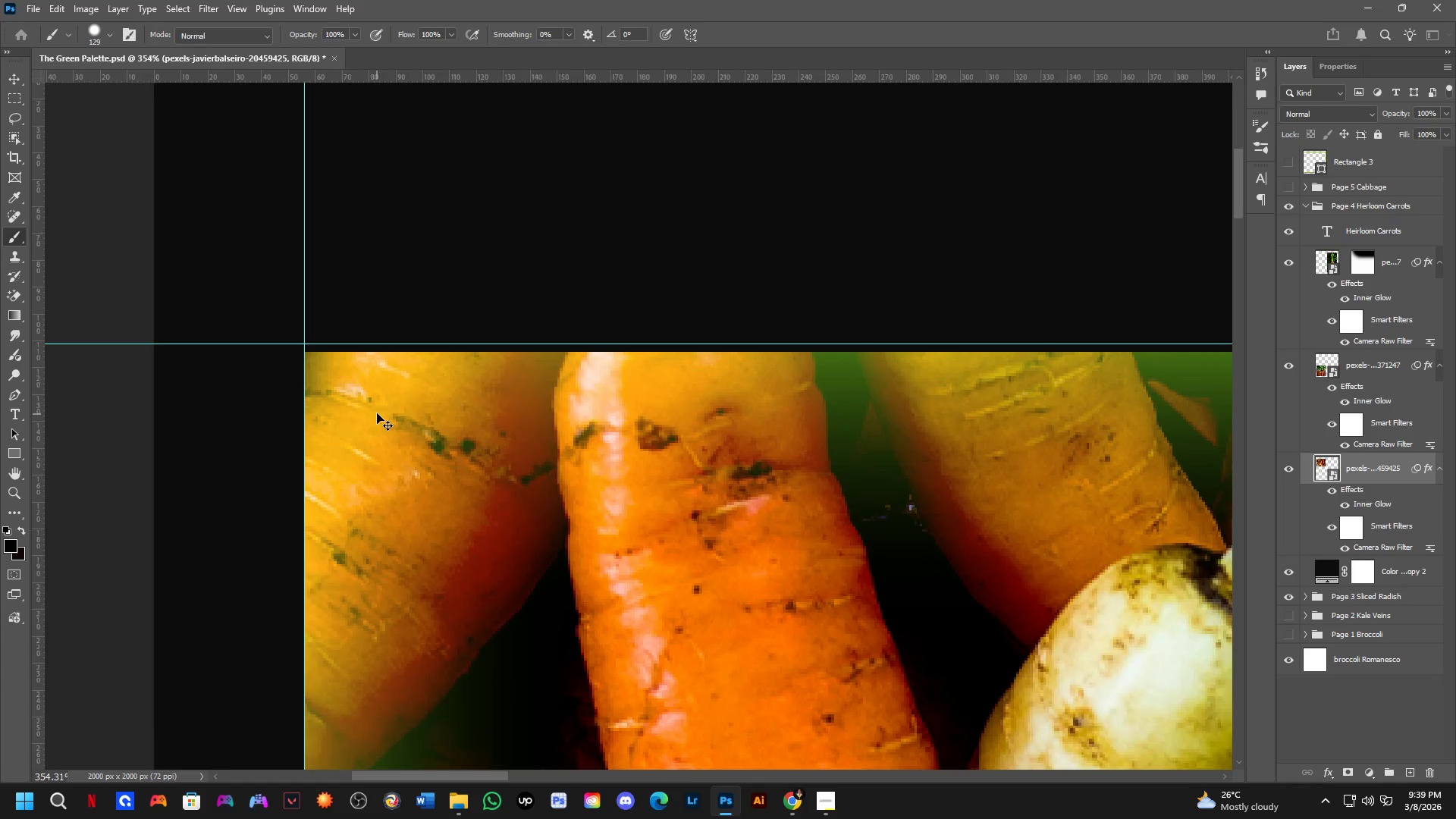 
left_click_drag(start_coordinate=[123, 467], to_coordinate=[265, 491])
 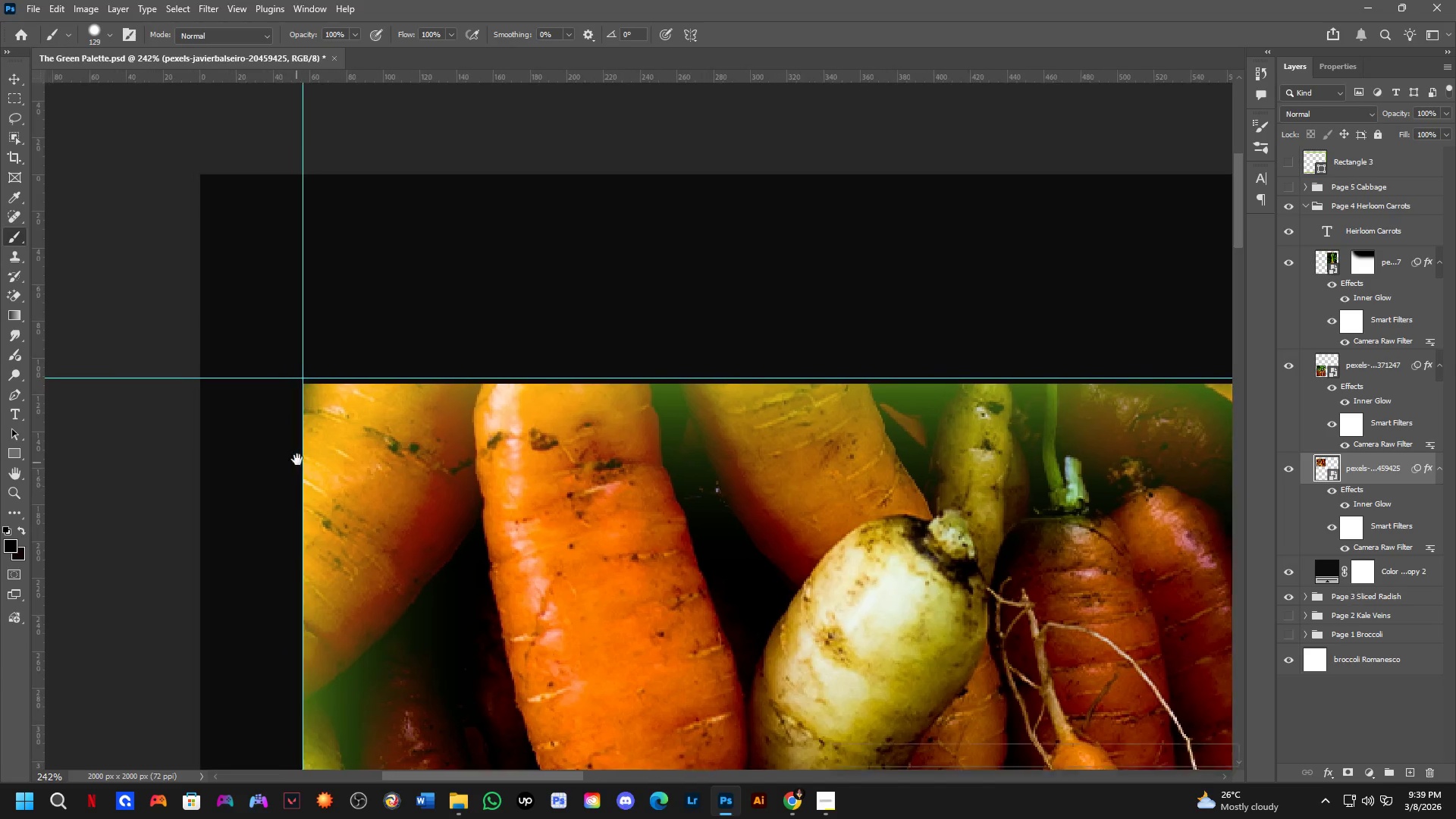 
scroll: coordinate [300, 447], scroll_direction: up, amount: 4.0
 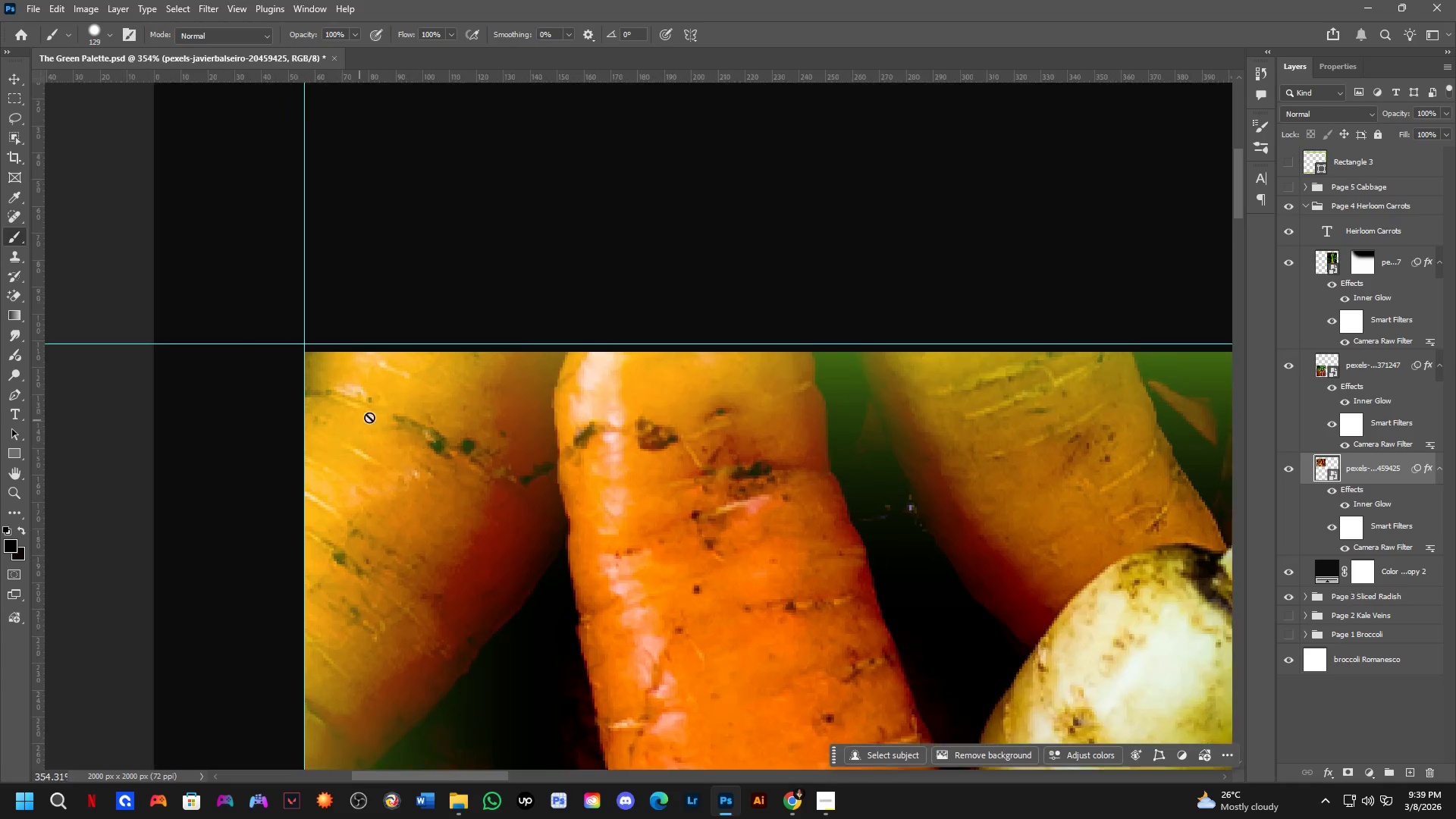 
hold_key(key=ControlLeft, duration=0.33)
left_click_drag(start_coordinate=[377, 414], to_coordinate=[378, 406])
 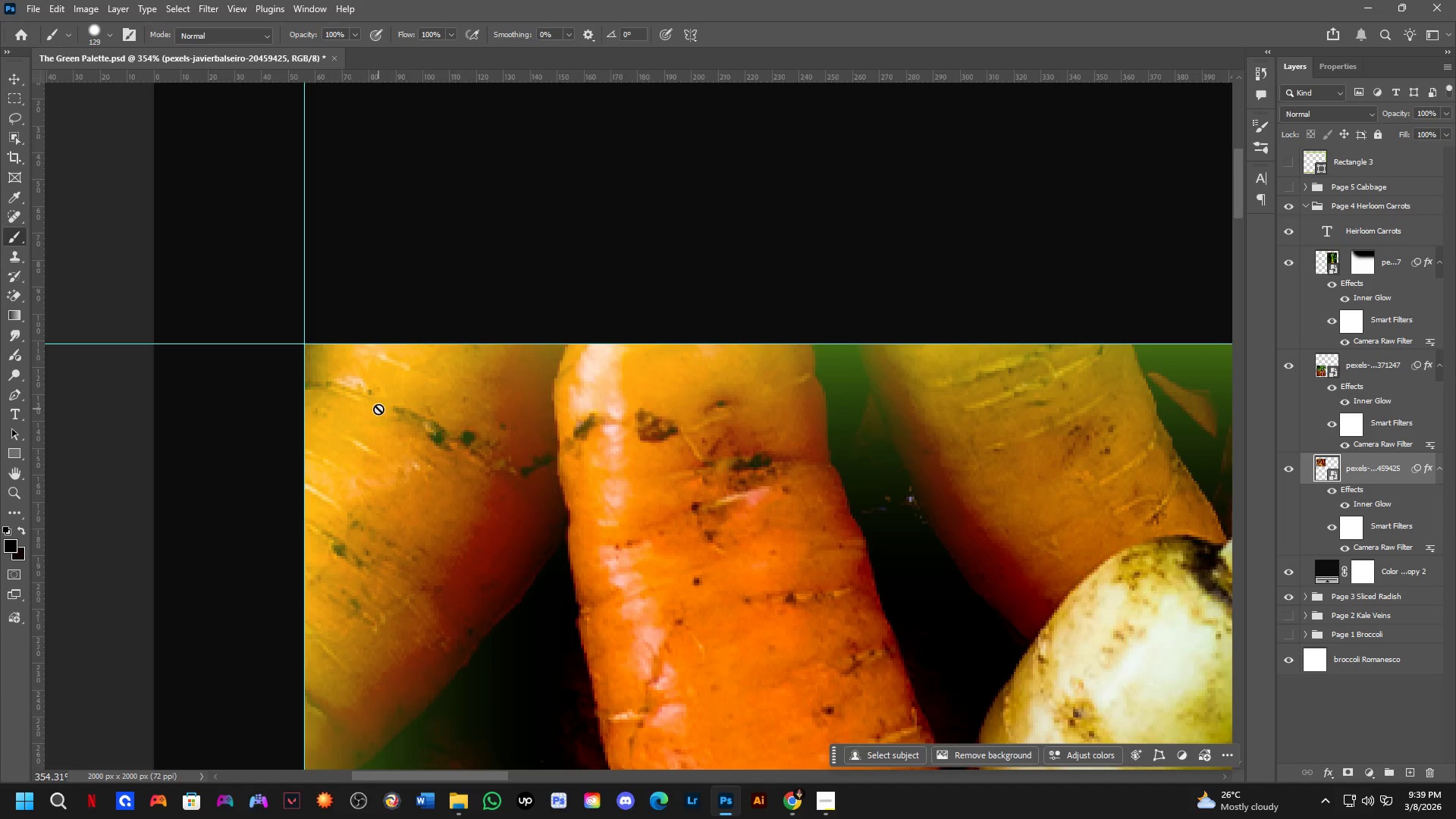 
scroll: coordinate [383, 410], scroll_direction: down, amount: 5.0
 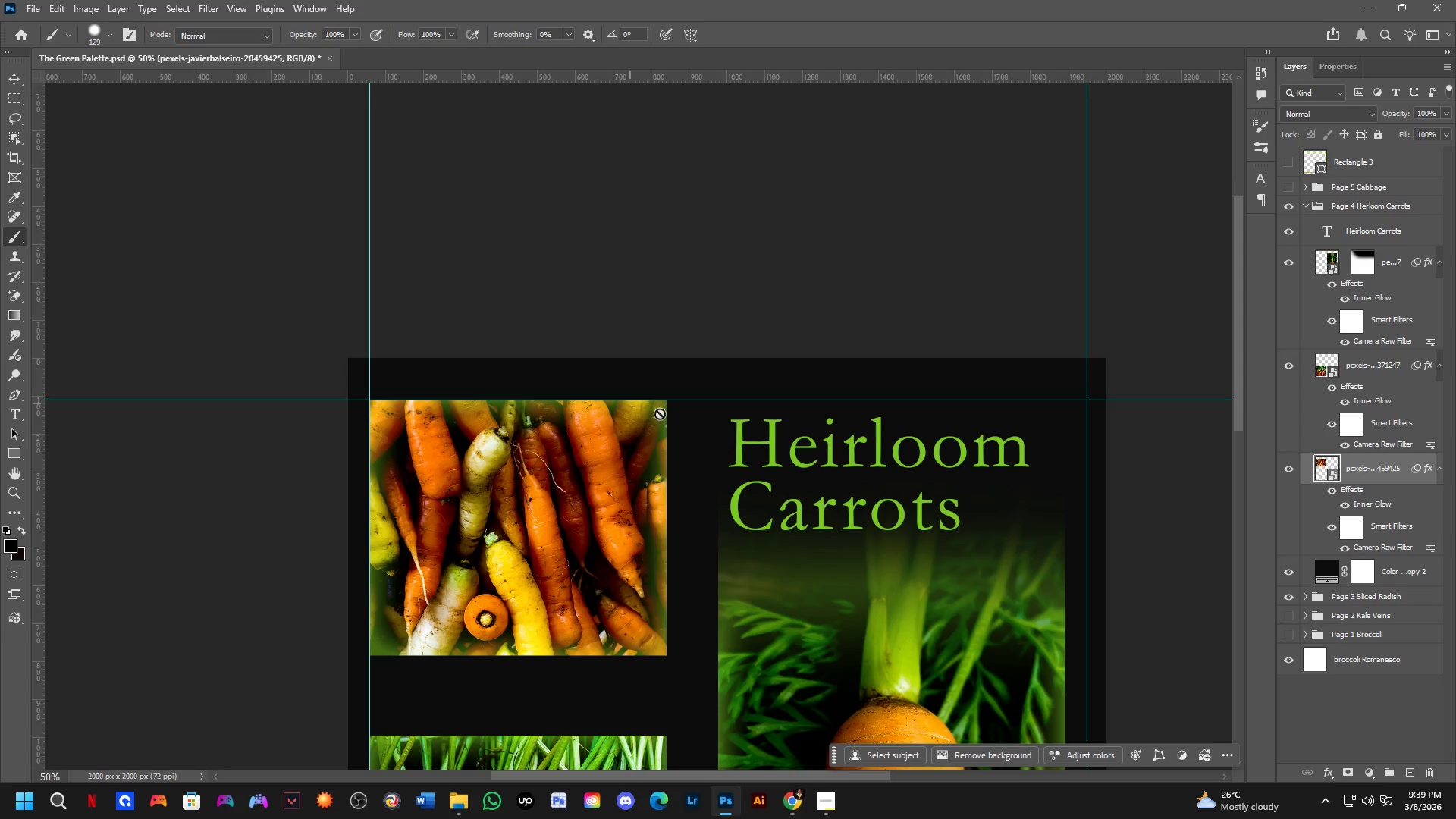 
key(Control+ControlLeft)
 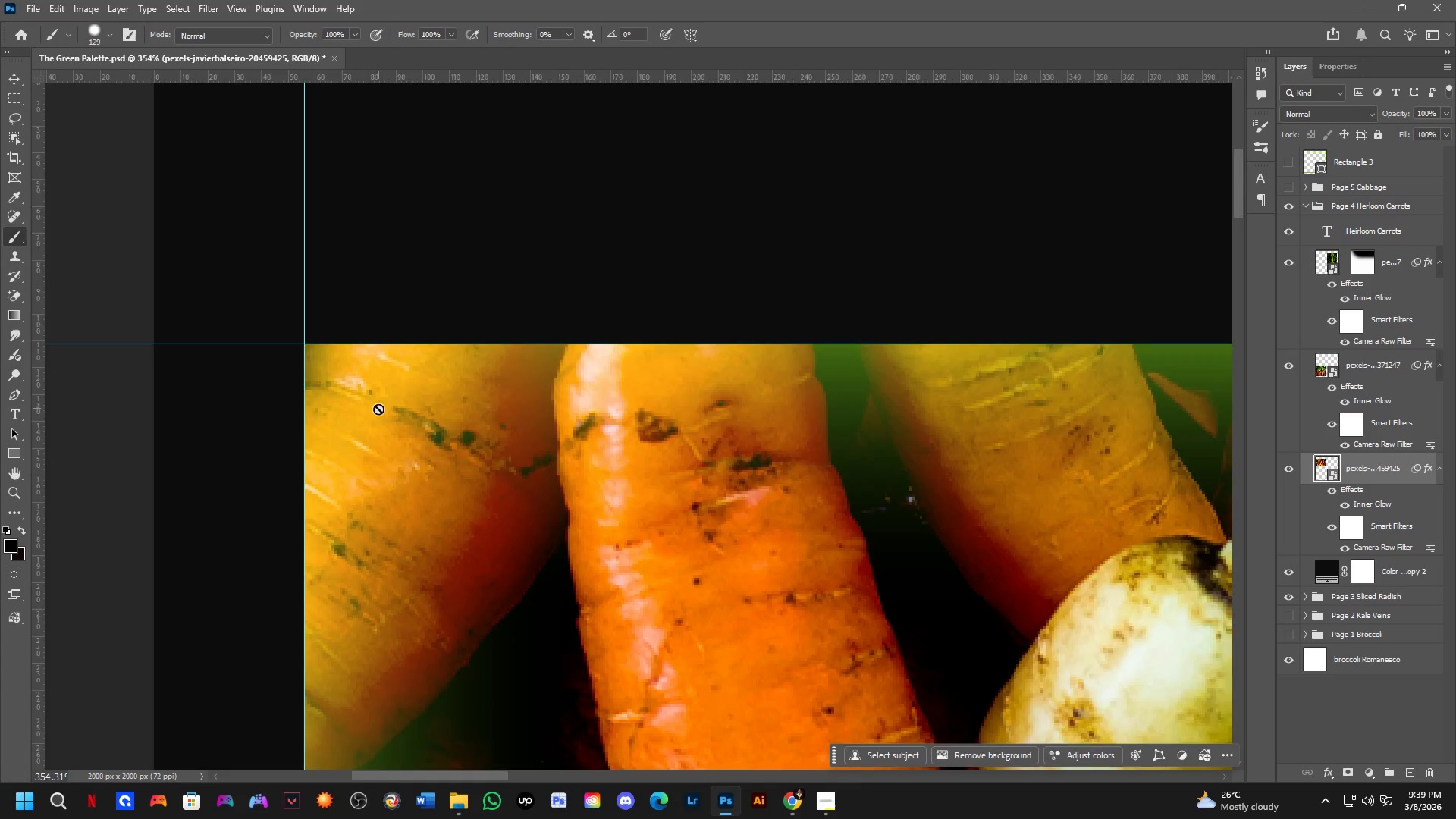 
key(Shift+ShiftLeft)
 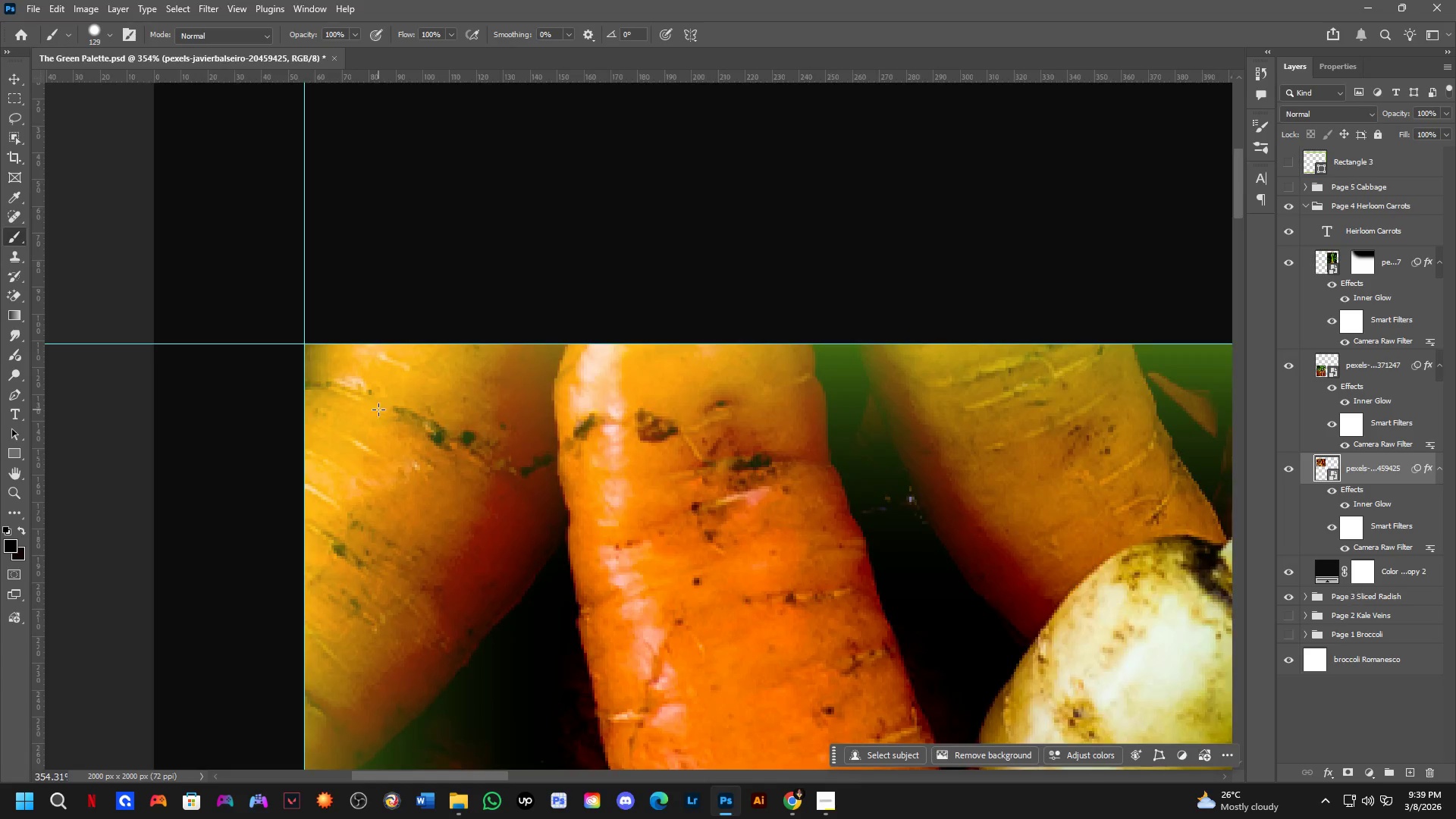 
hold_key(key=Space, duration=0.56)
 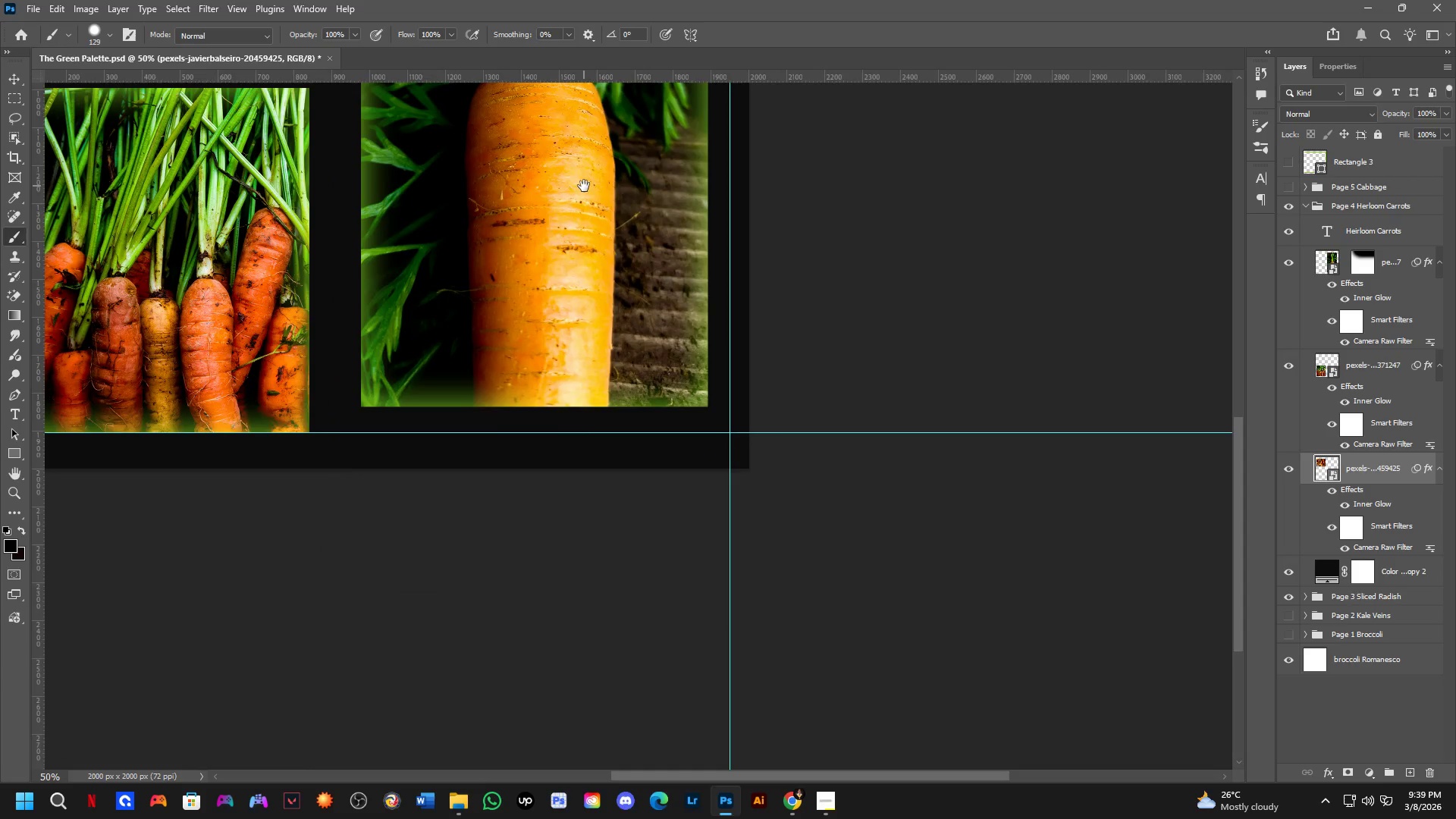 
left_click_drag(start_coordinate=[787, 483], to_coordinate=[553, 212])
 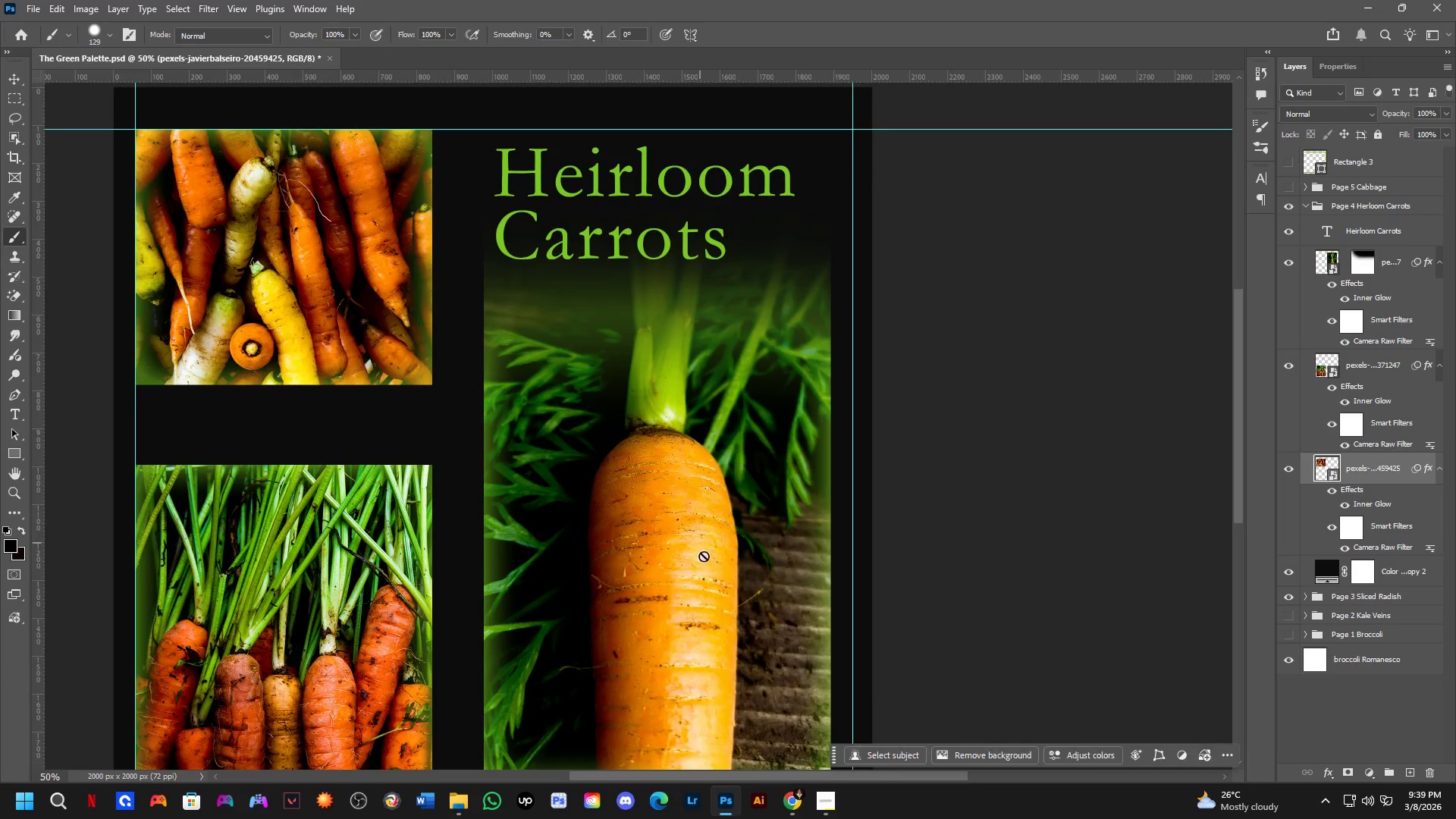 
hold_key(key=Space, duration=0.61)
 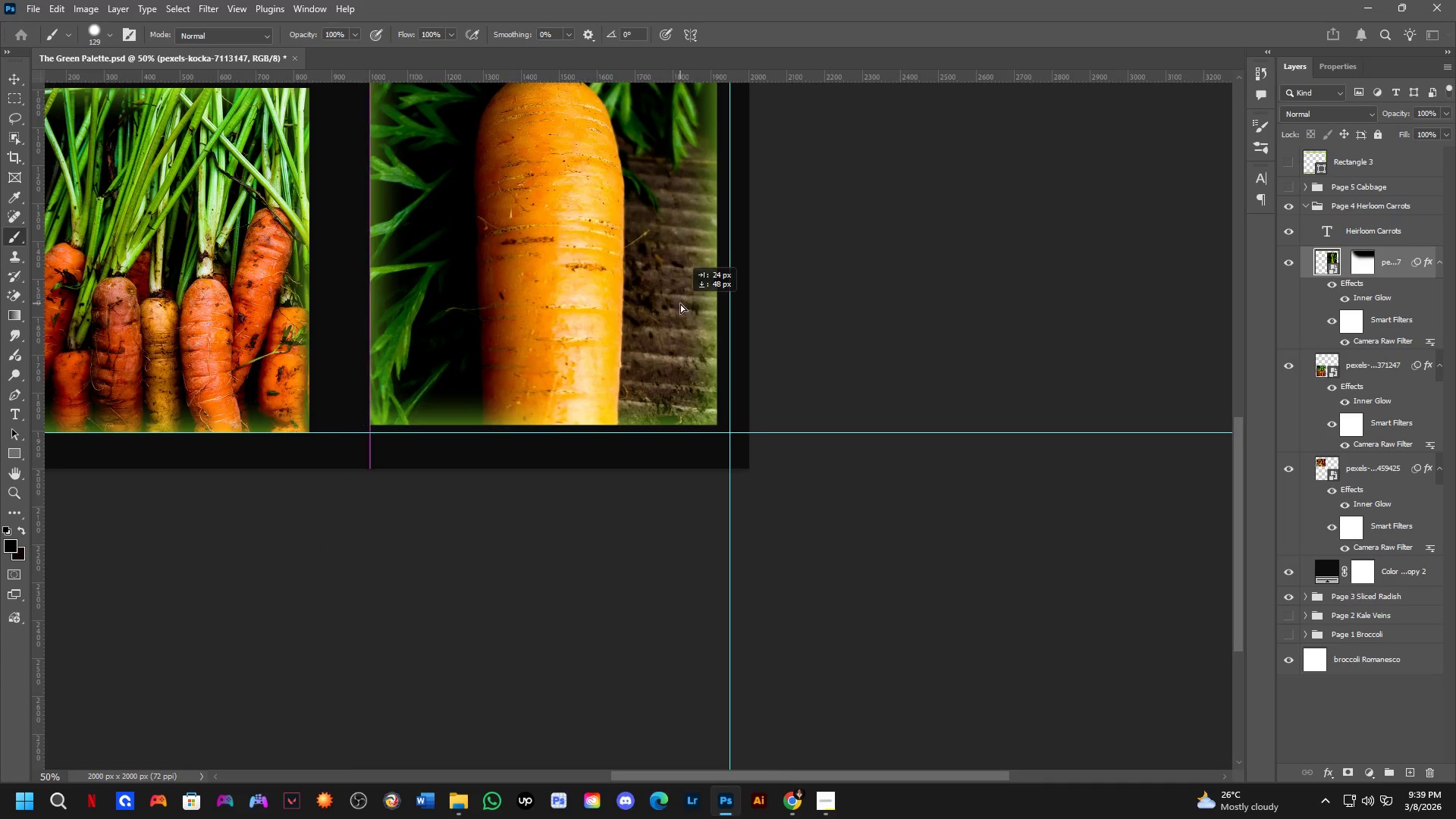 
left_click_drag(start_coordinate=[707, 563], to_coordinate=[584, 186])
 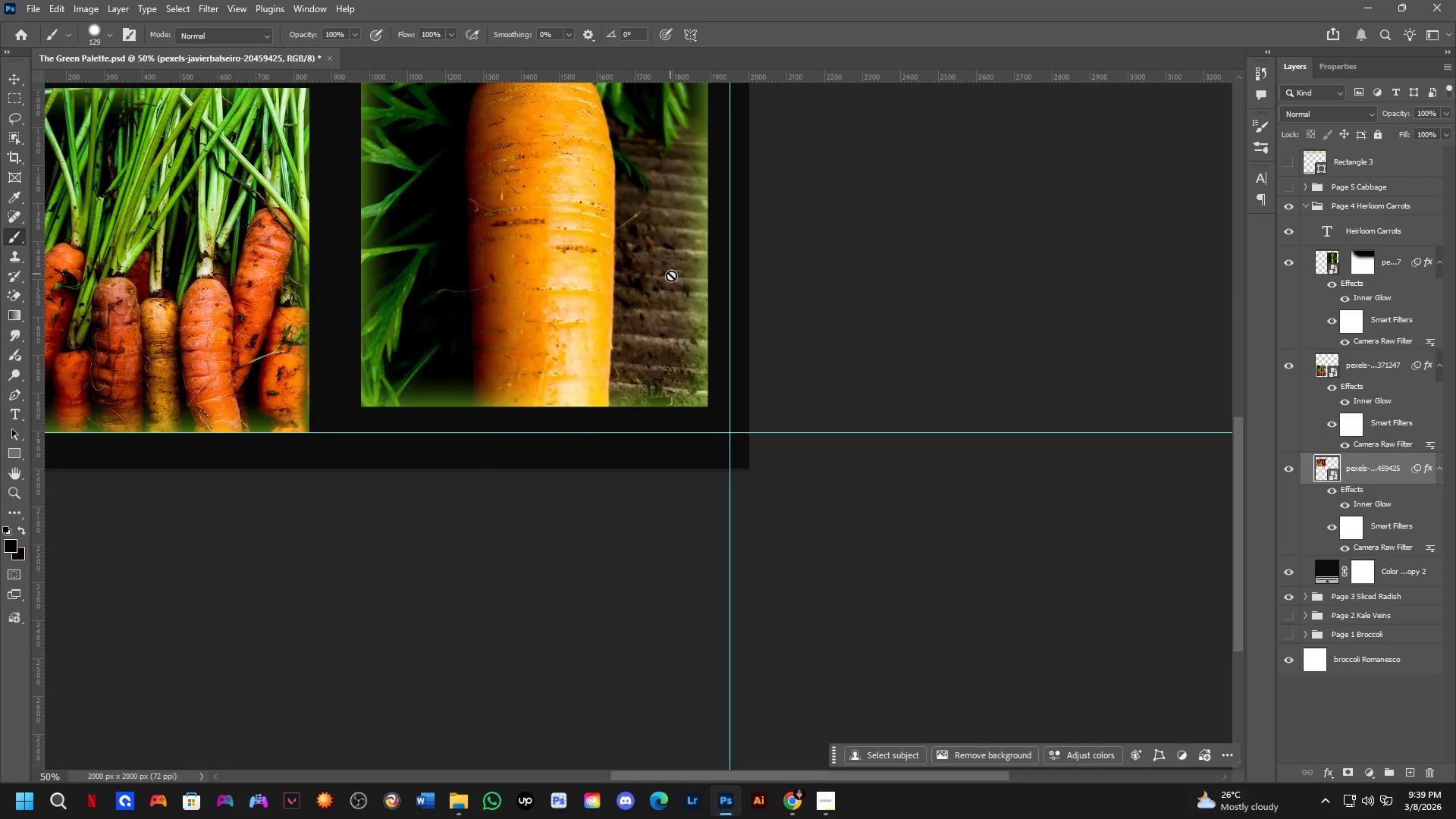 
key(Control+ControlLeft)
 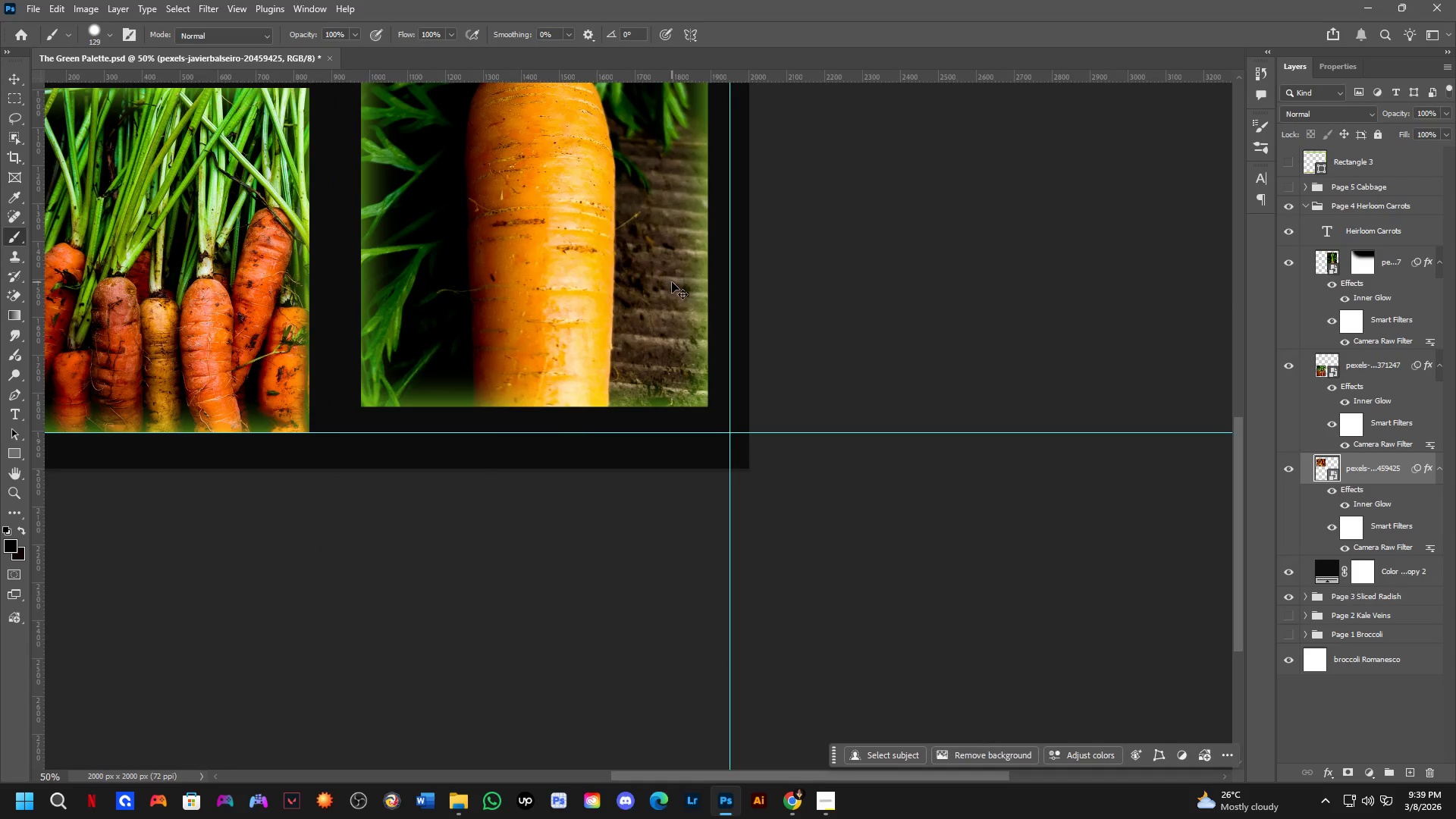 
left_click_drag(start_coordinate=[672, 284], to_coordinate=[691, 309])
 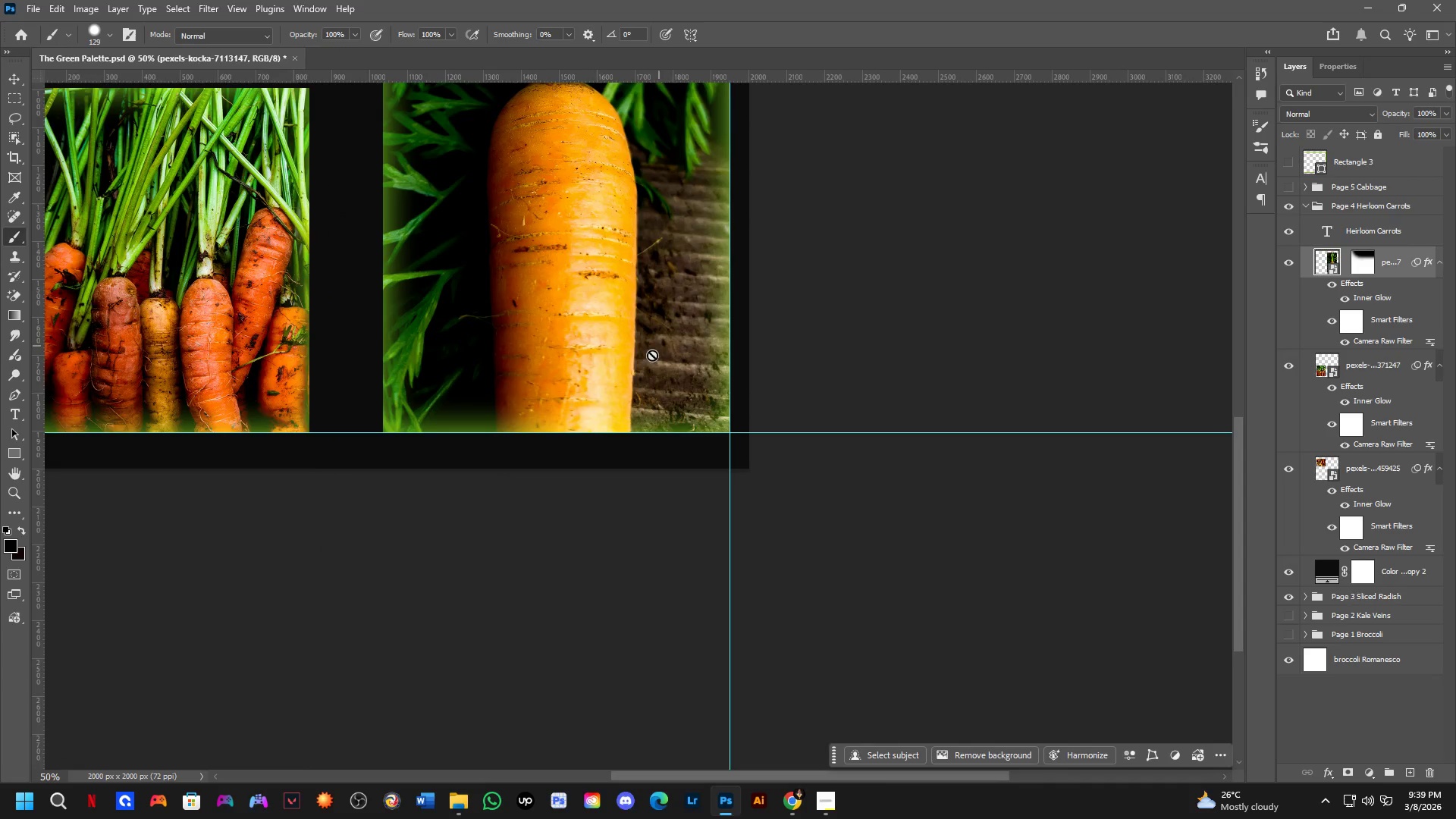 
scroll: coordinate [594, 425], scroll_direction: down, amount: 3.0
 